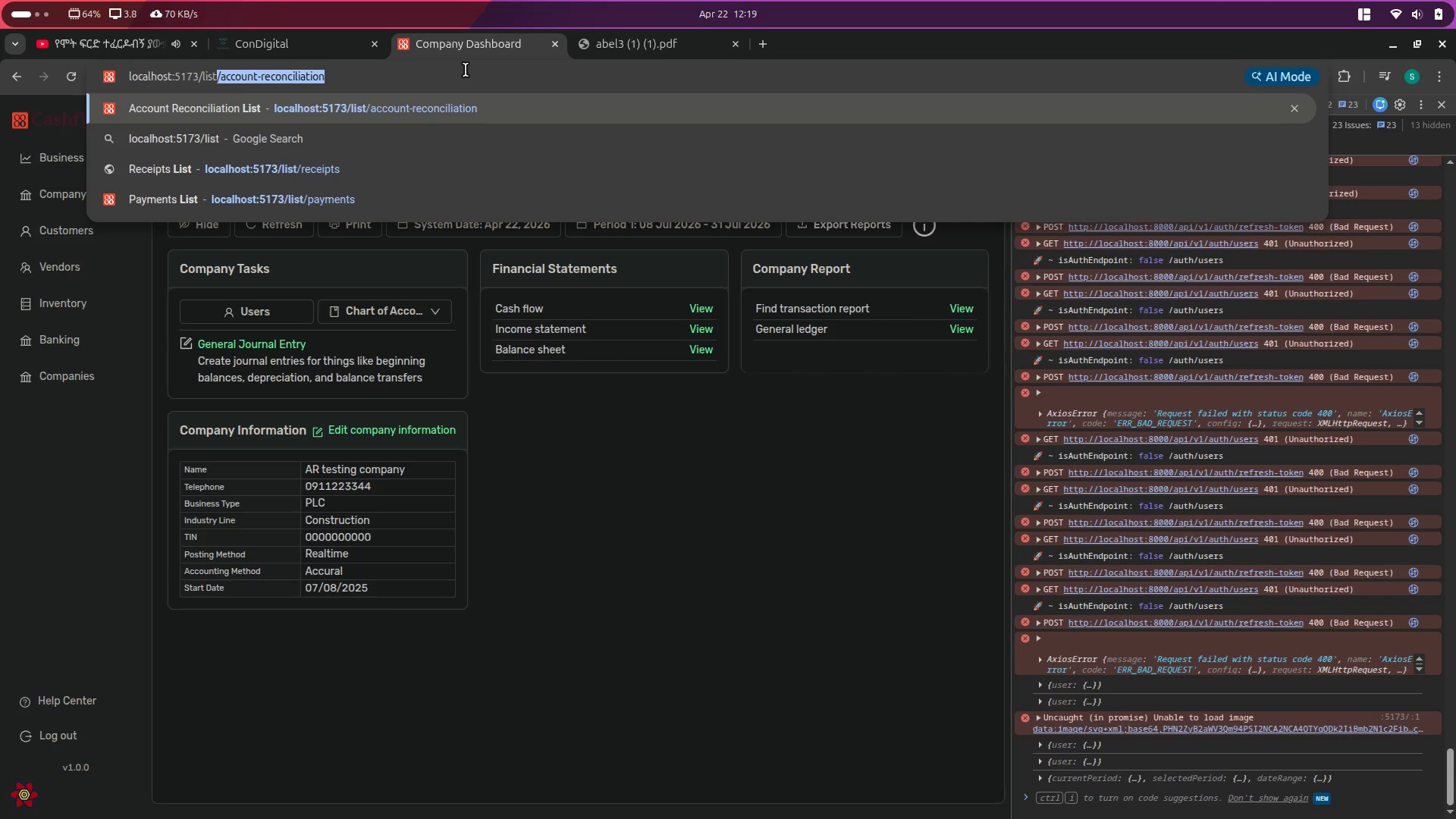 
key(Enter)
 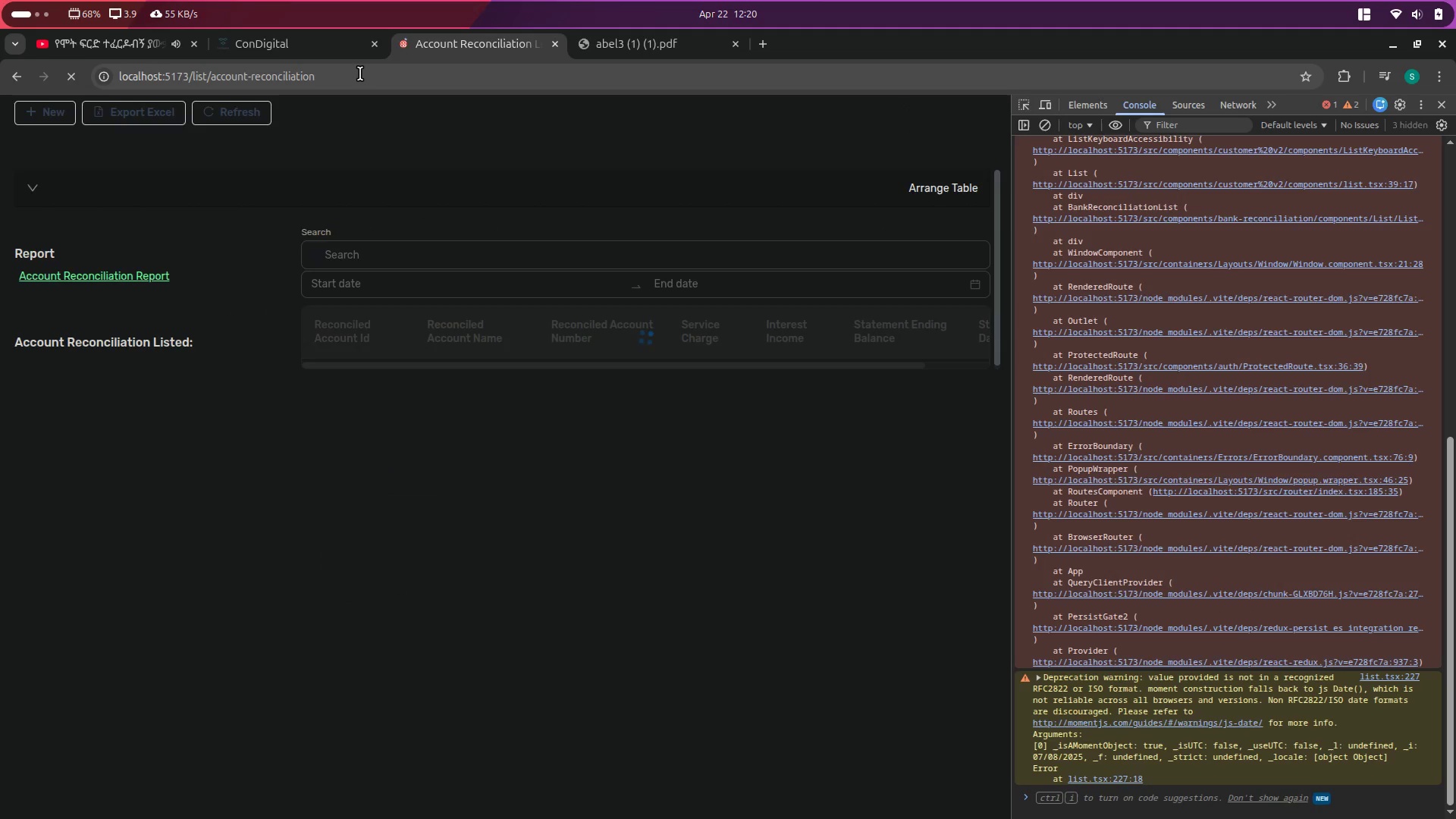 
wait(11.85)
 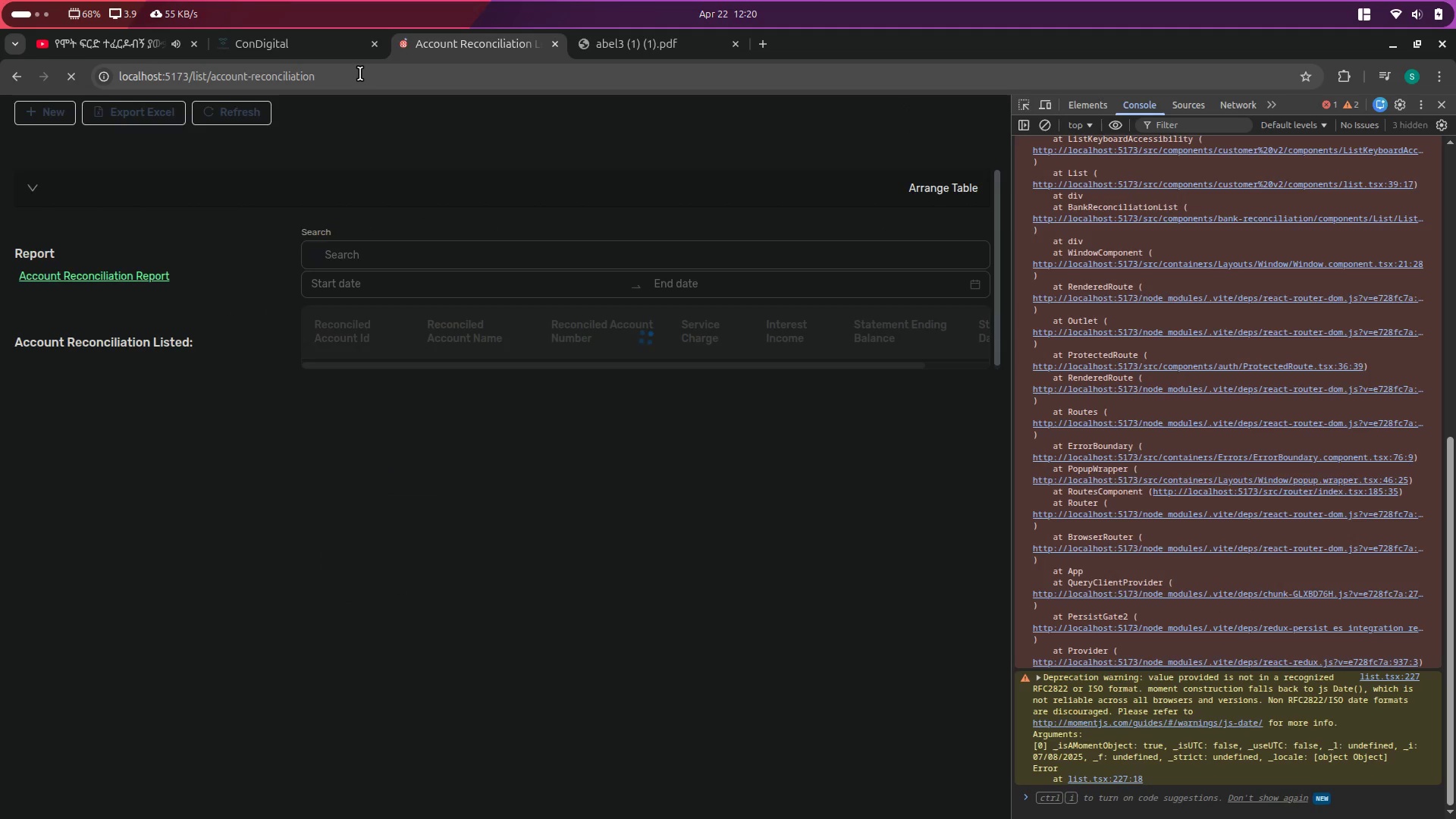 
left_click([405, 377])
 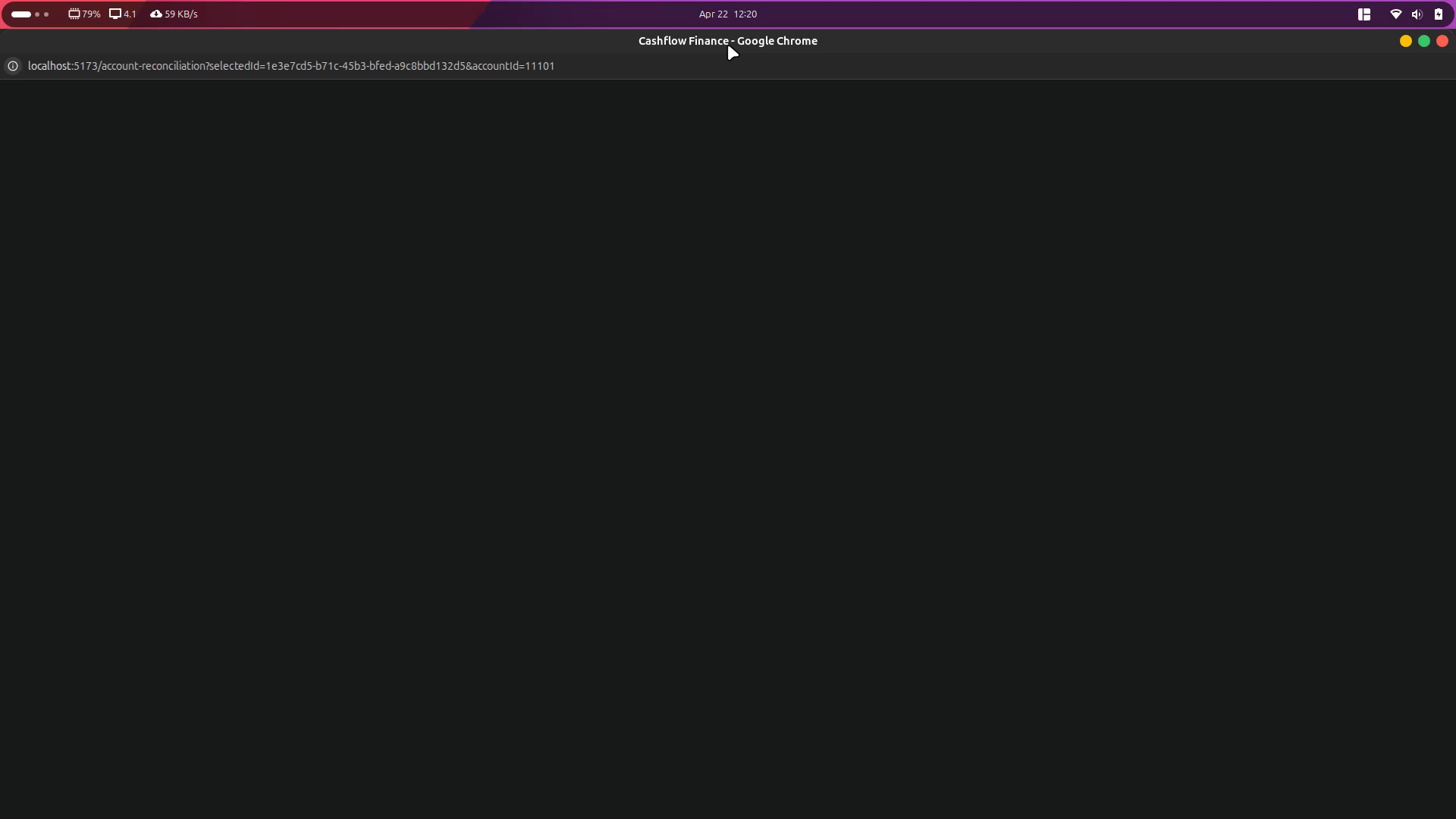 
wait(15.41)
 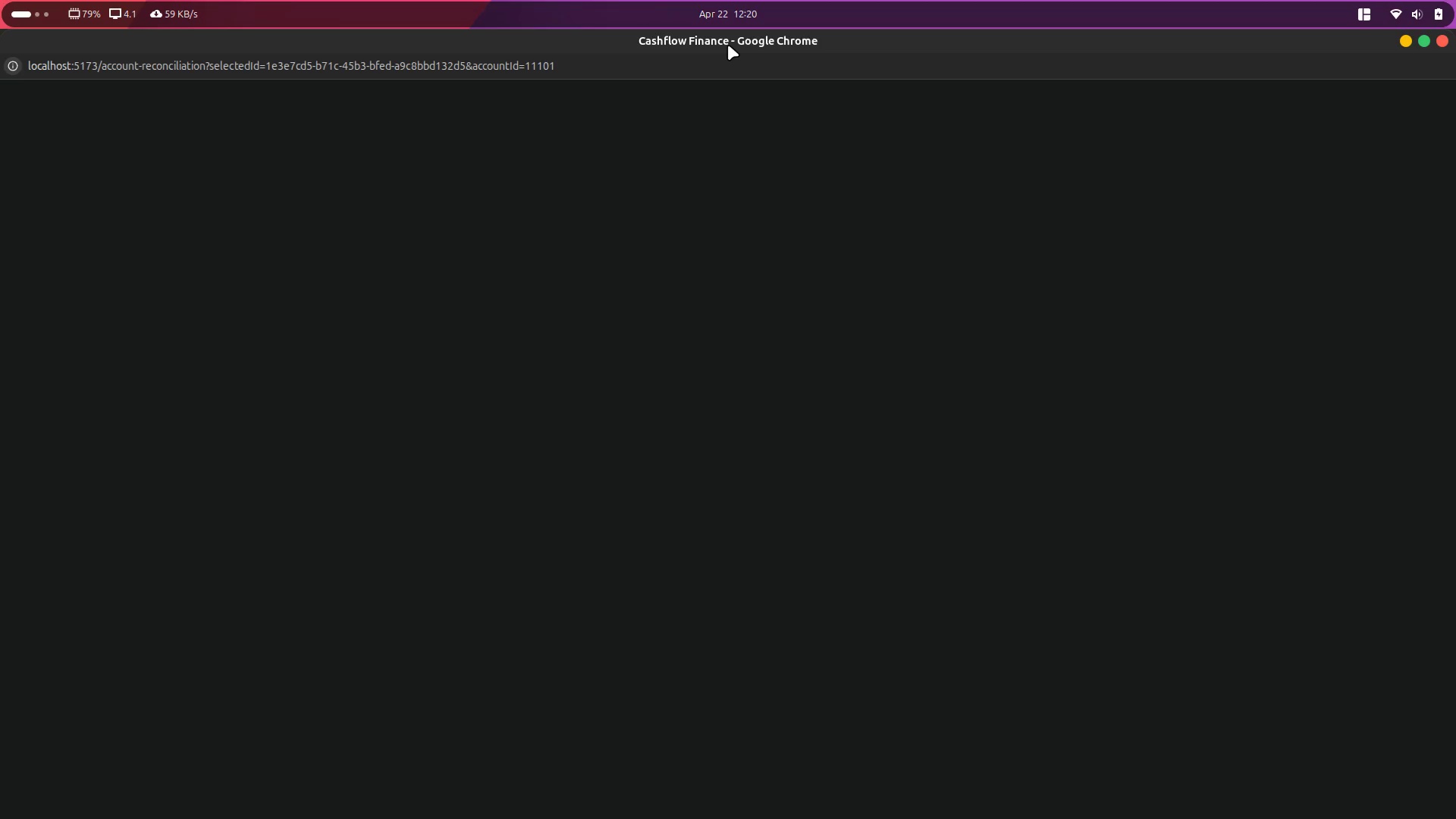 
left_click([1445, 39])
 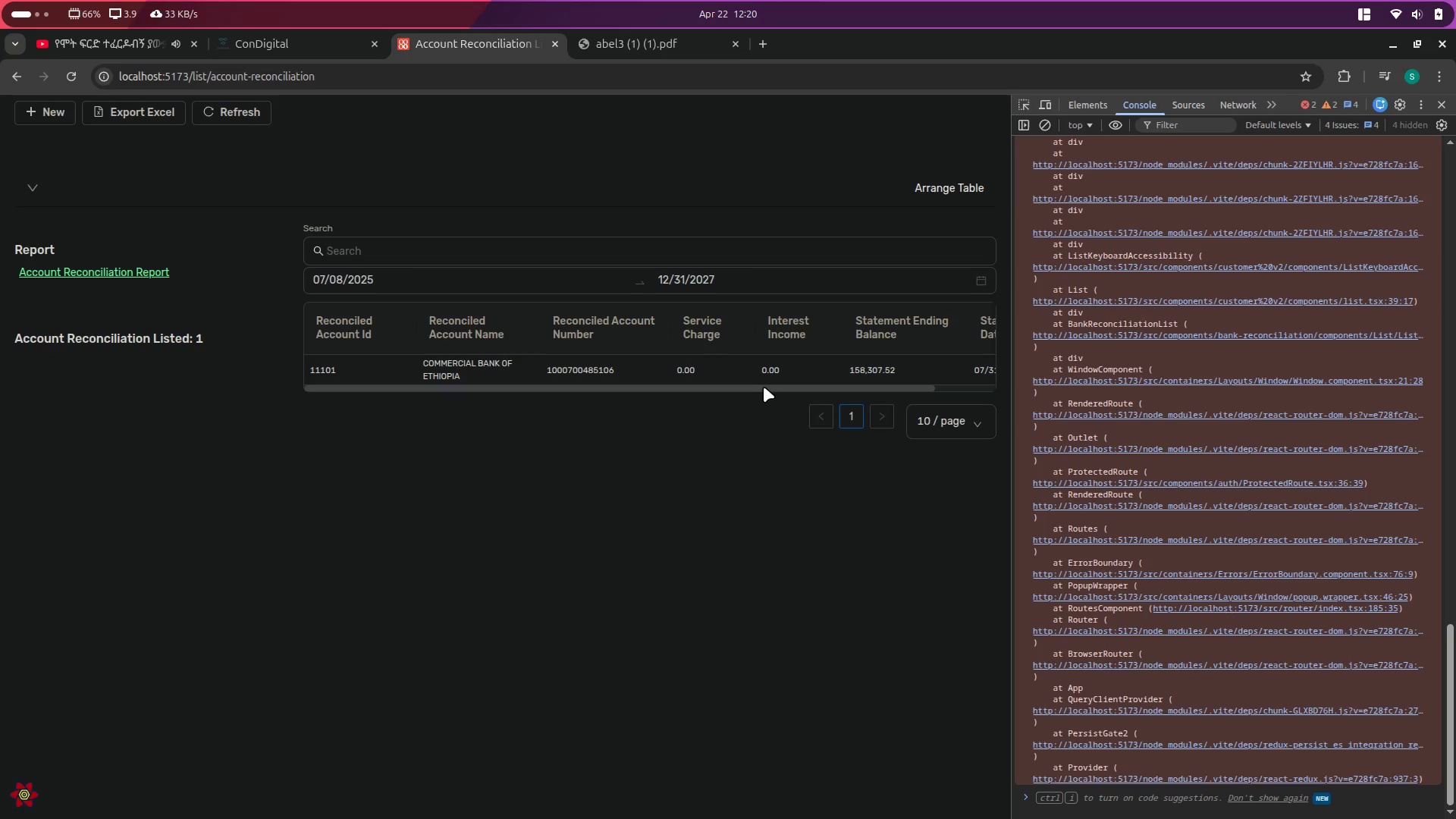 
left_click([766, 370])
 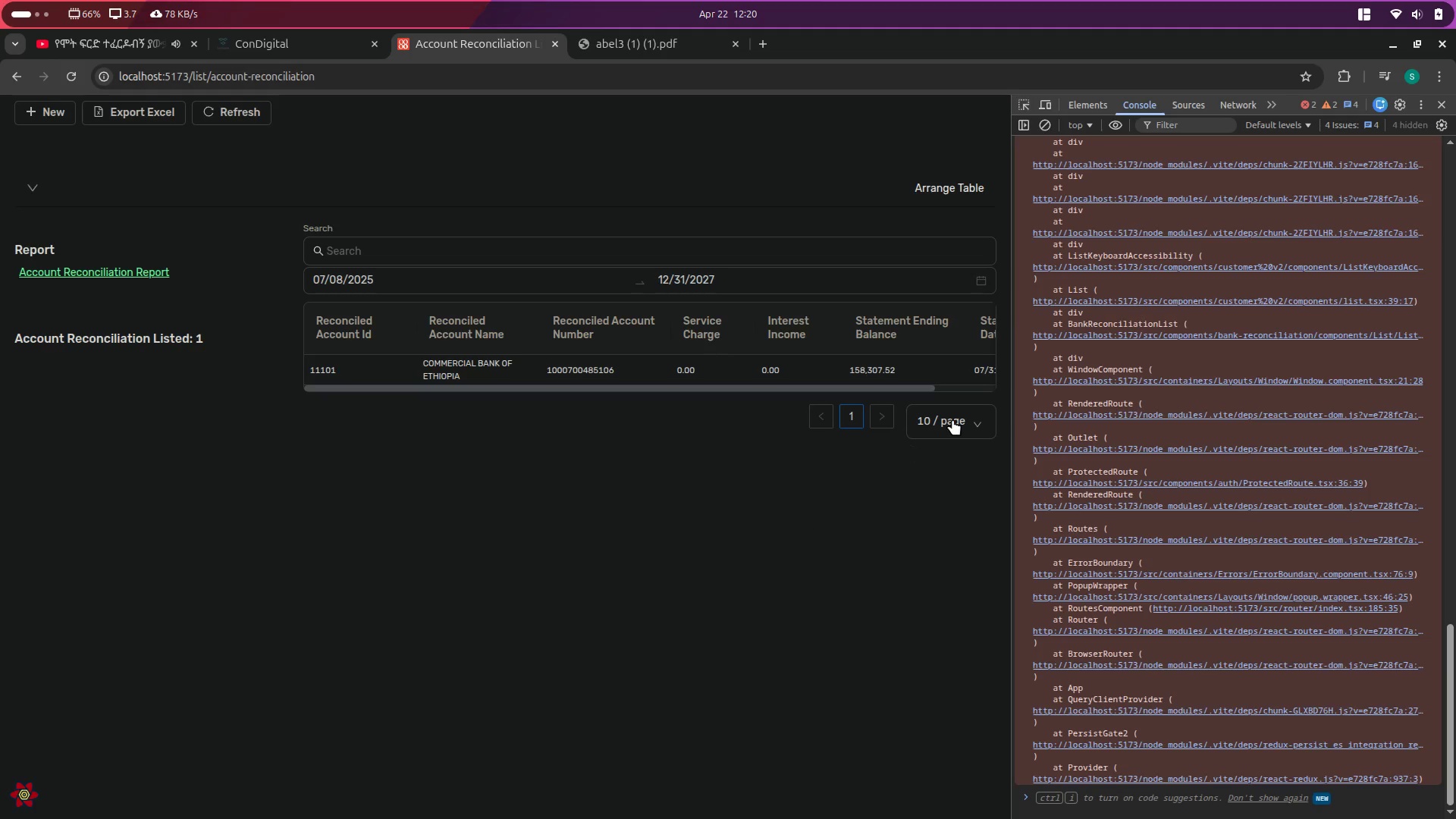 
left_click([971, 387])
 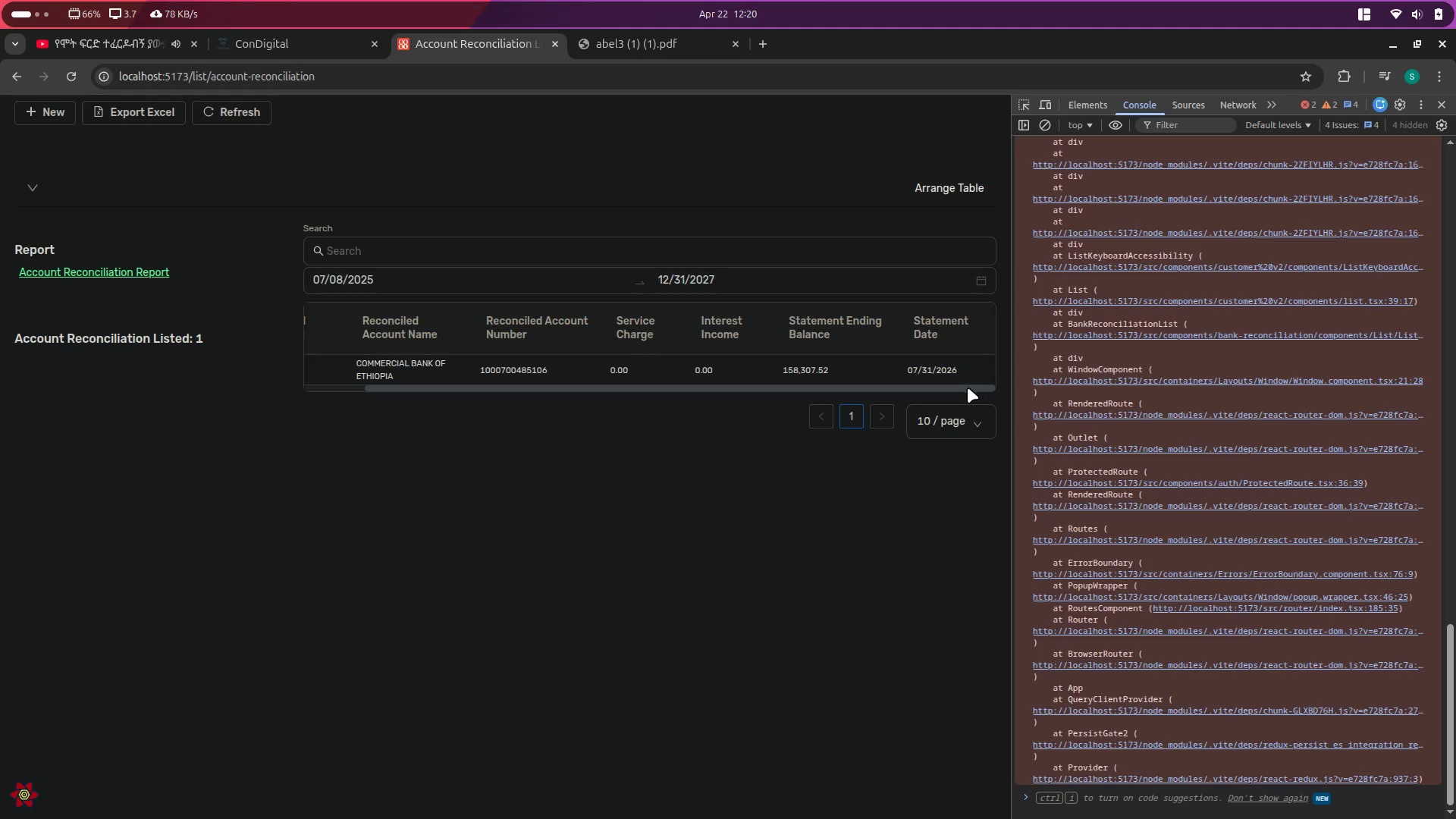 
left_click_drag(start_coordinate=[968, 388], to_coordinate=[630, 391])
 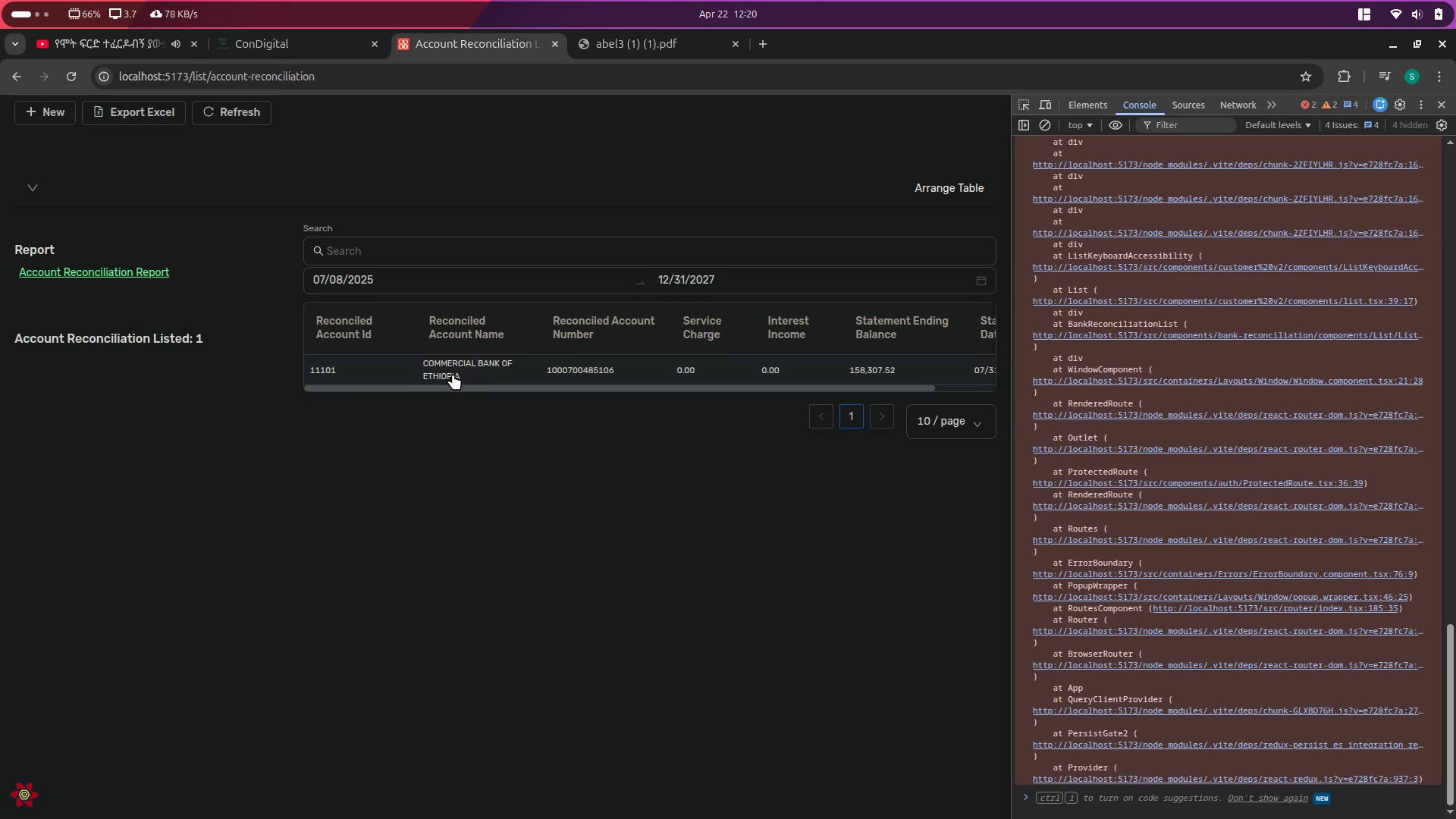 
left_click([447, 371])
 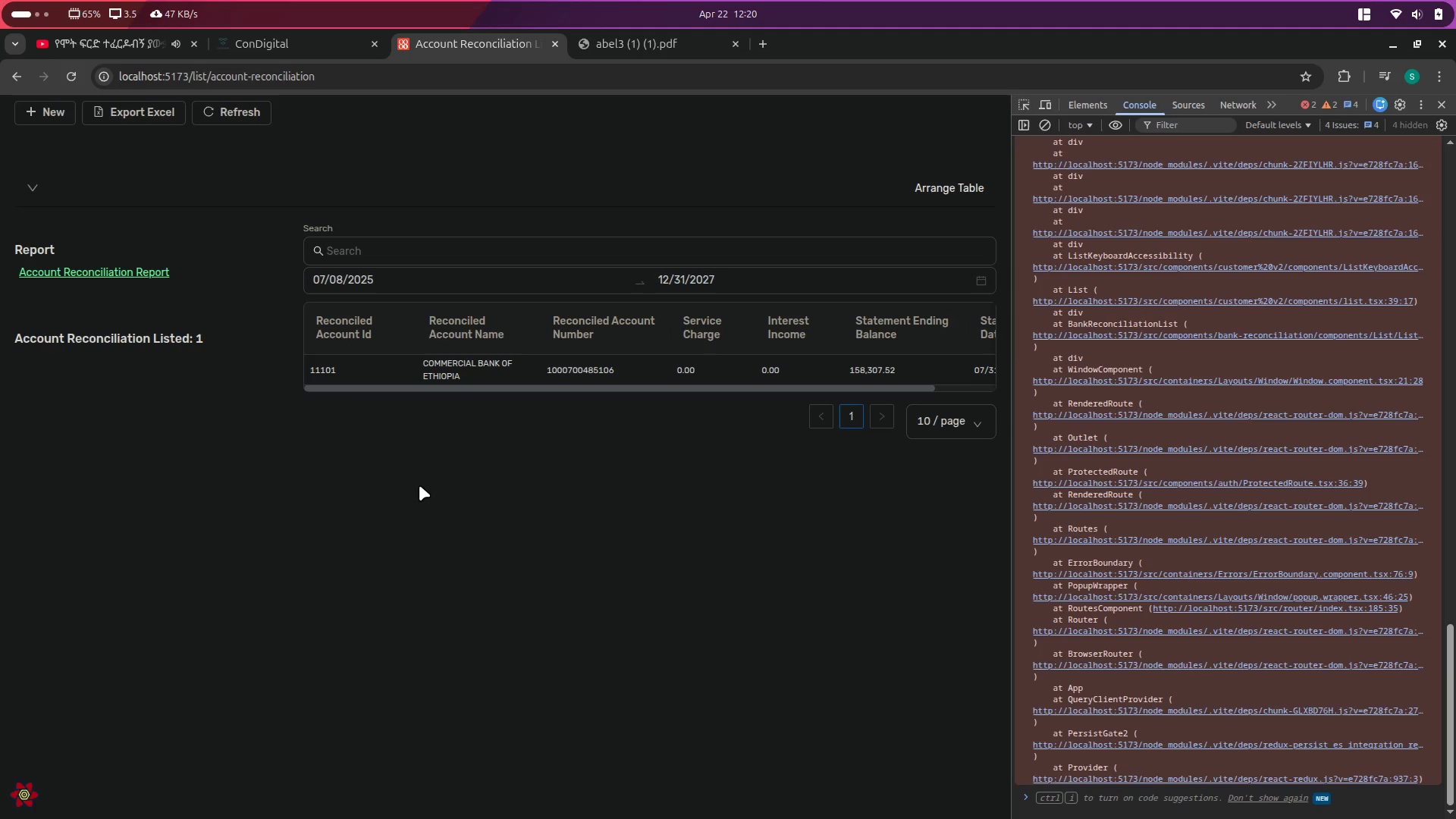 
key(Alt+AltLeft)
 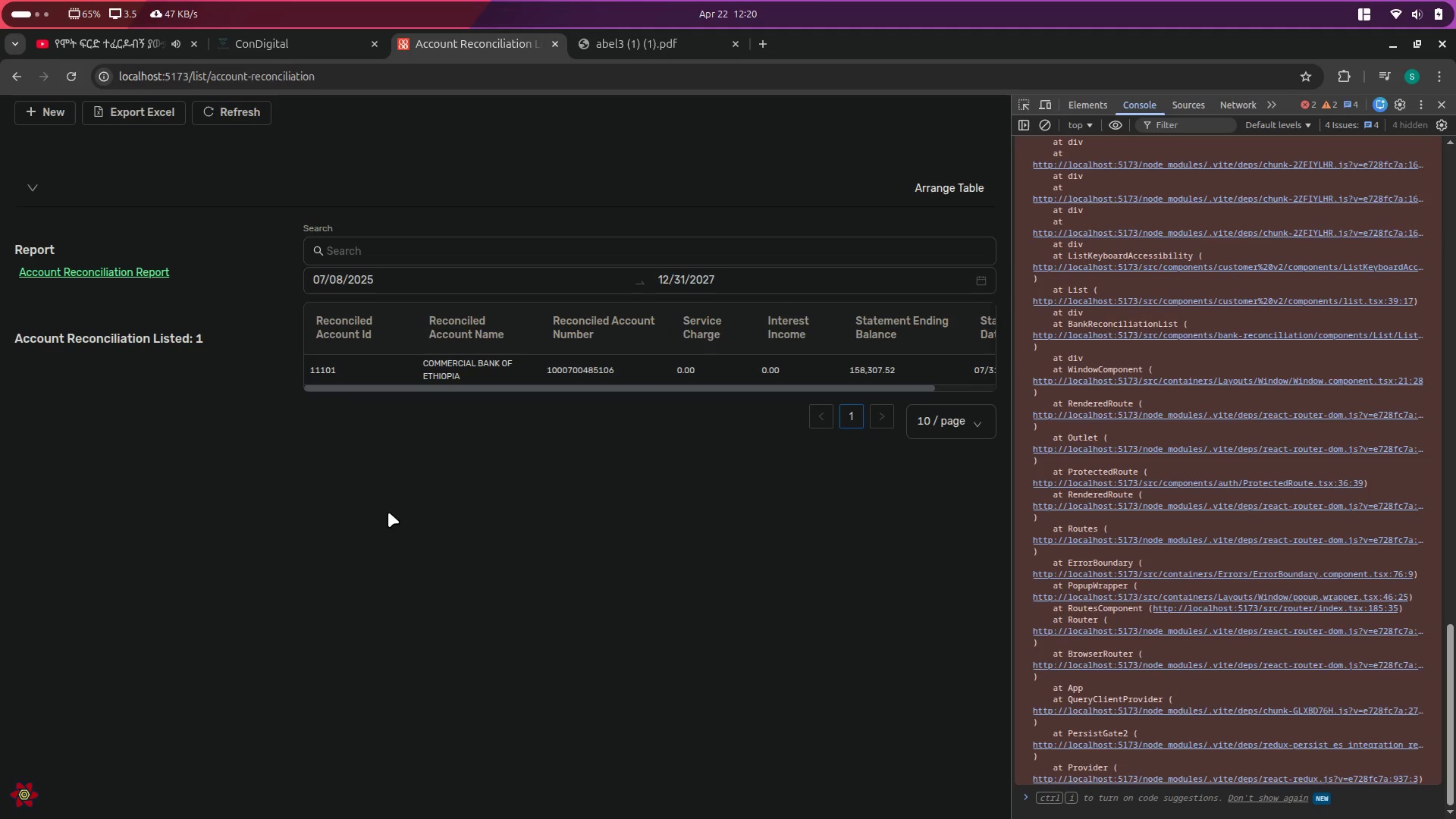 
key(Alt+Tab)
 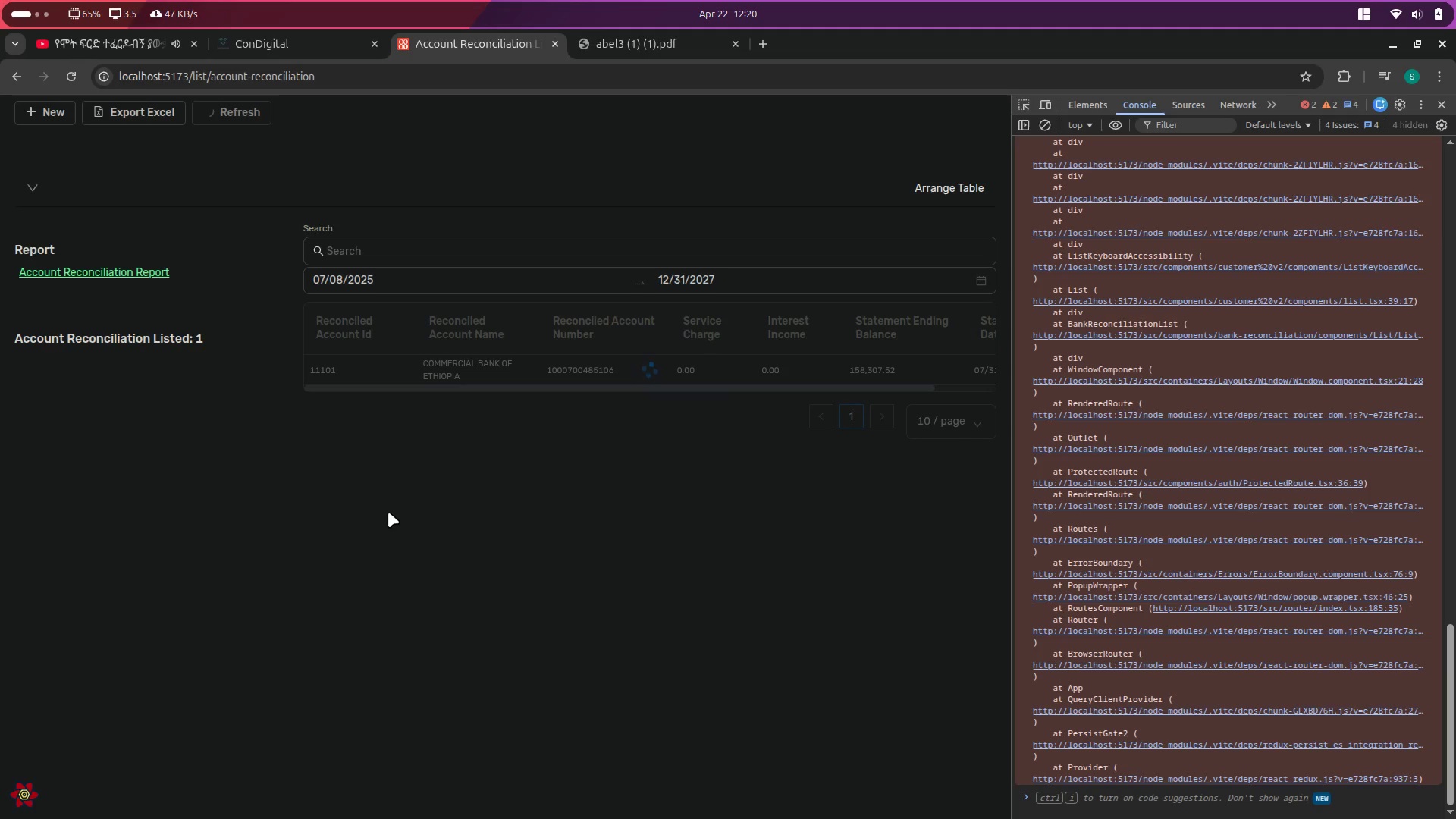 
key(Alt+Tab)
 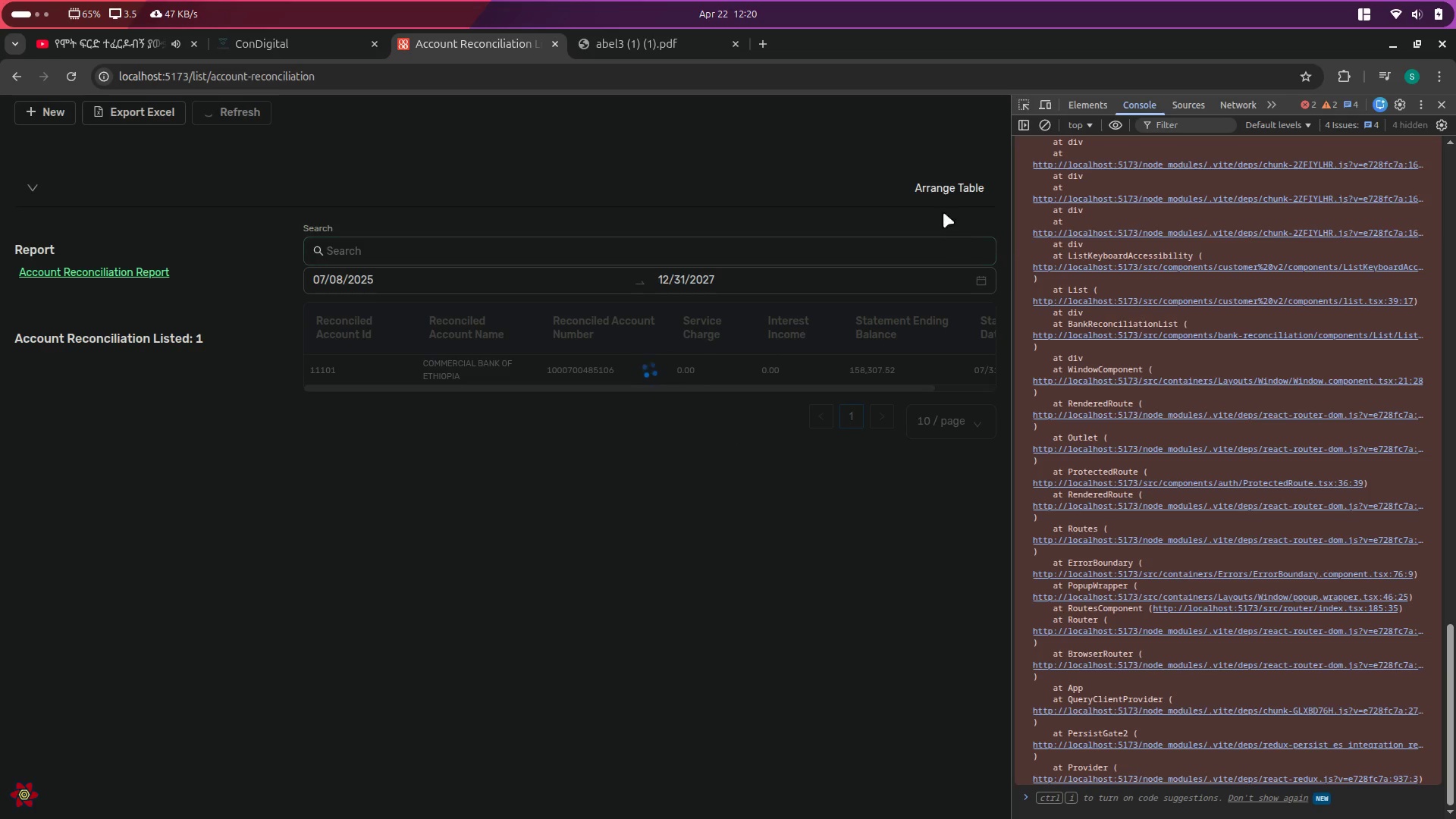 
scroll: coordinate [1116, 272], scroll_direction: up, amount: 18.0
 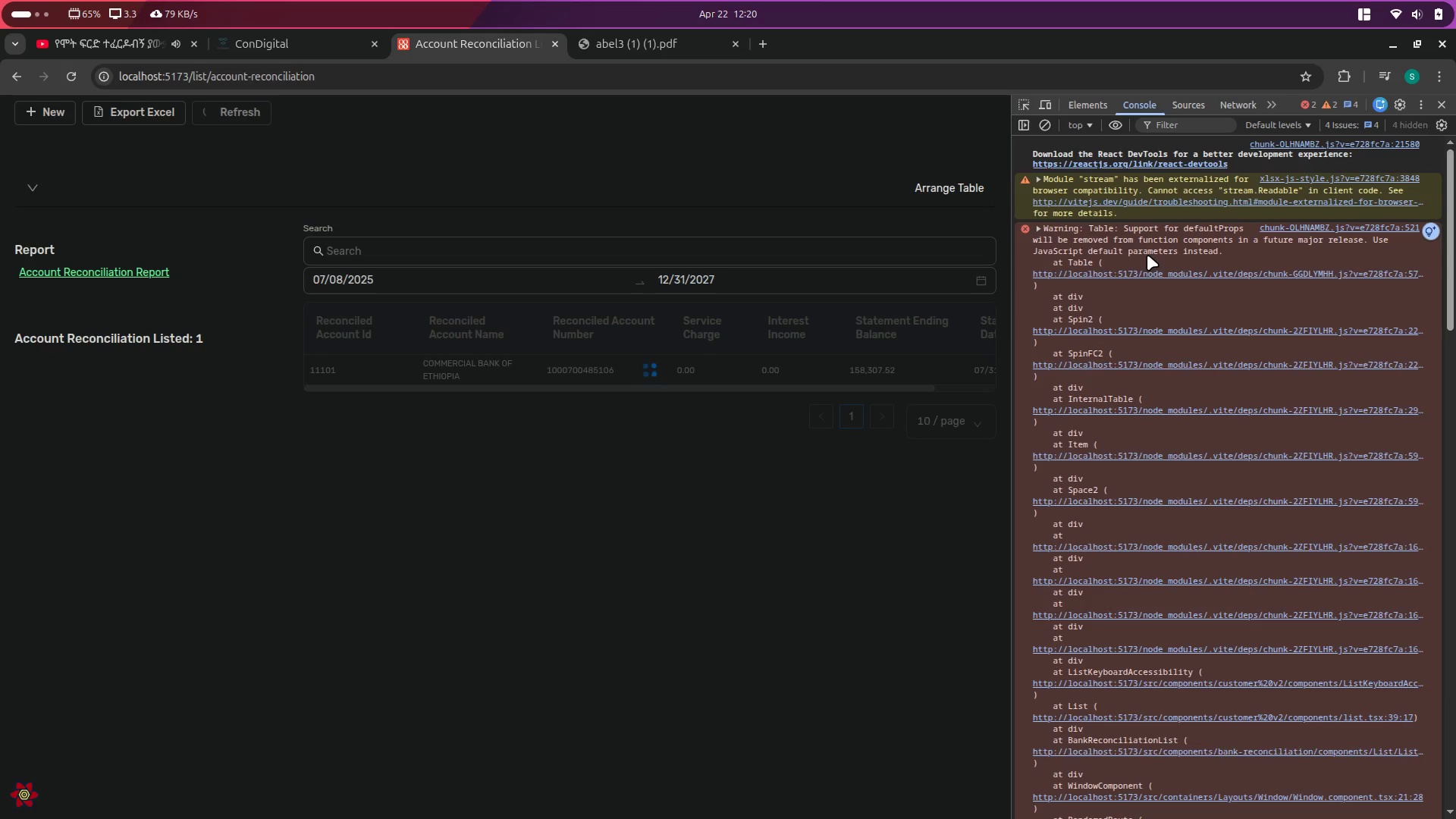 
wait(6.64)
 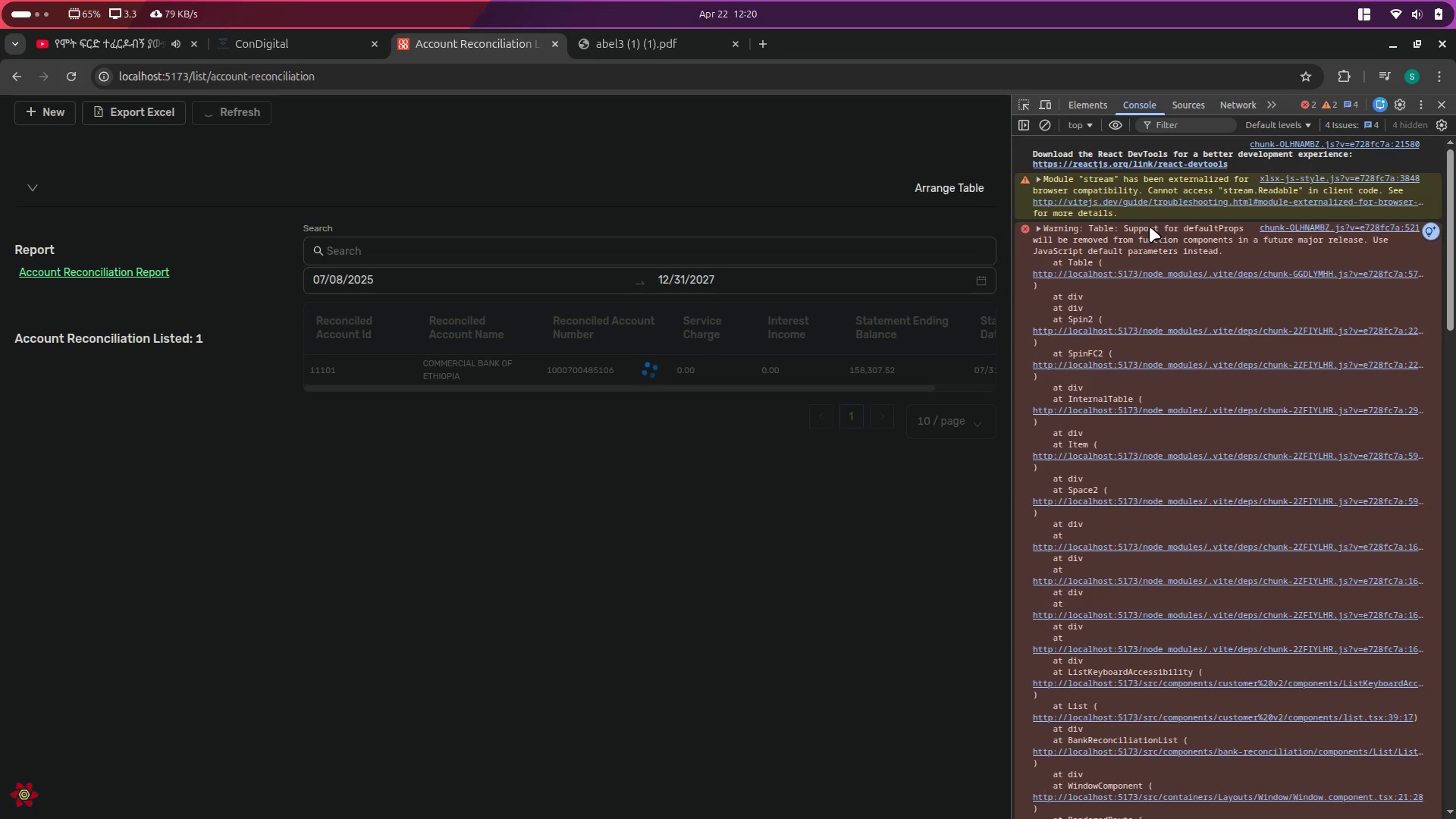 
scroll: coordinate [1078, 331], scroll_direction: up, amount: 4.0
 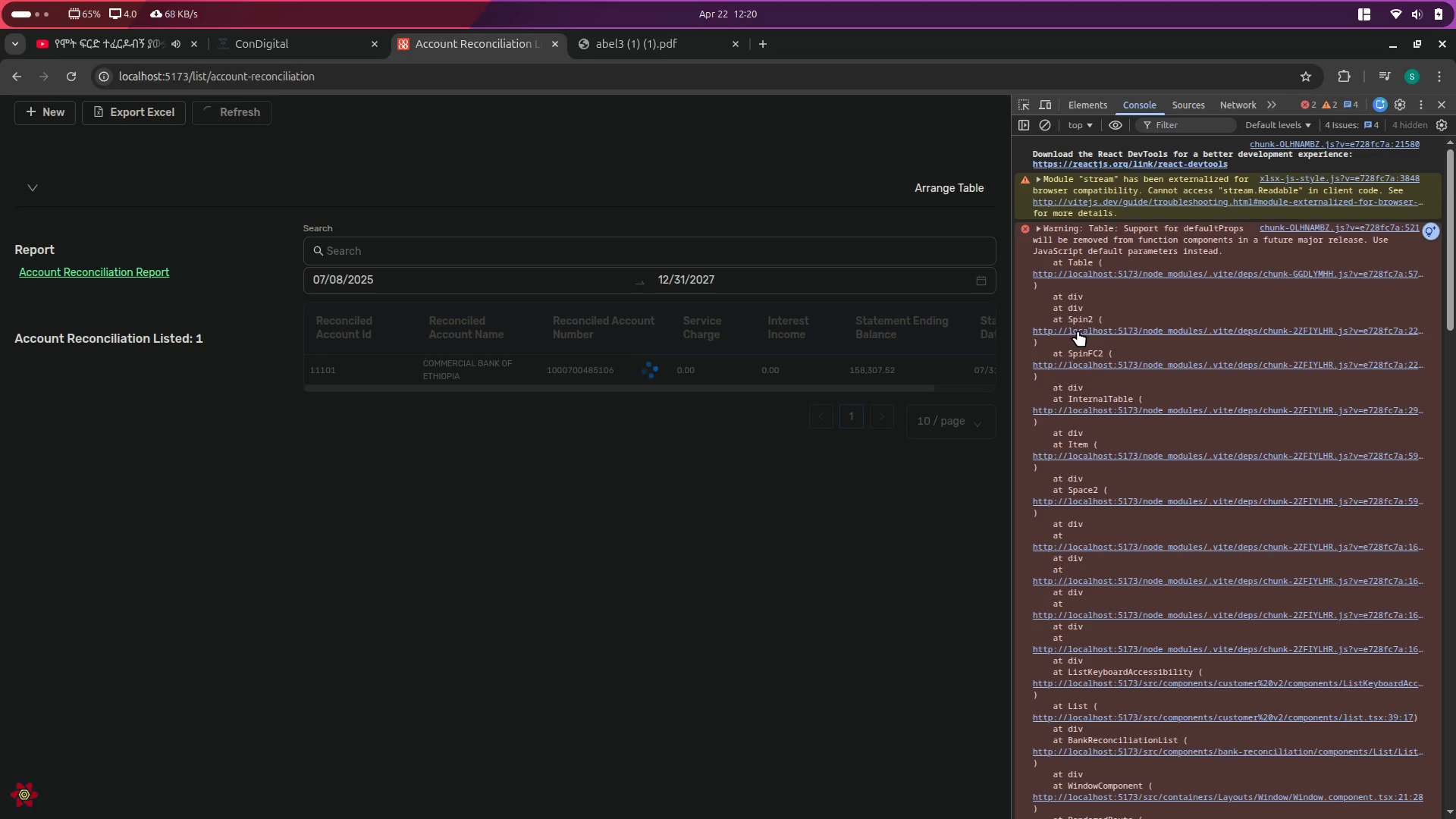 
scroll: coordinate [1077, 332], scroll_direction: down, amount: 9.0
 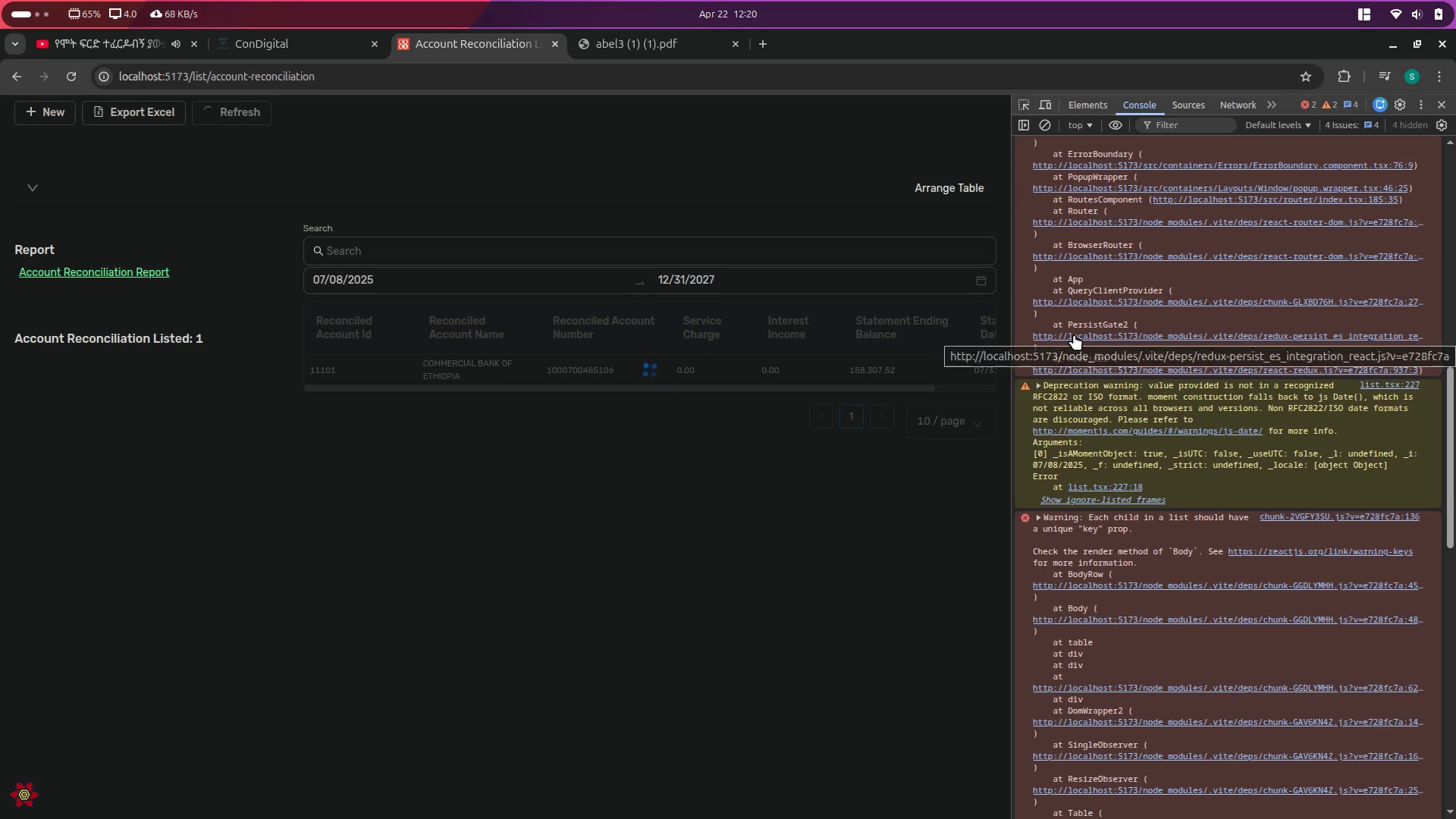 
key(Alt+Control+ArrowRight)
 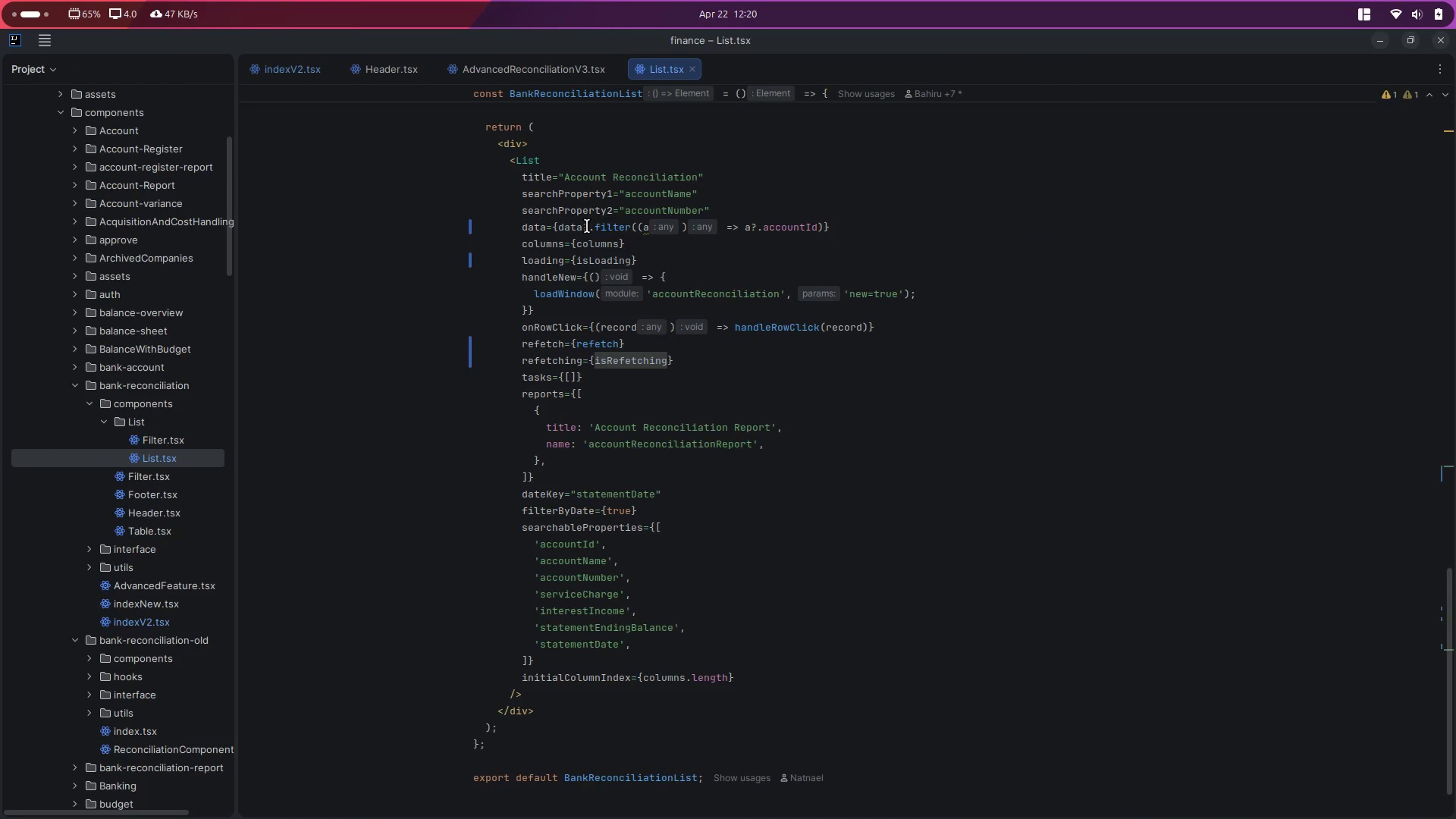 
left_click([772, 255])
 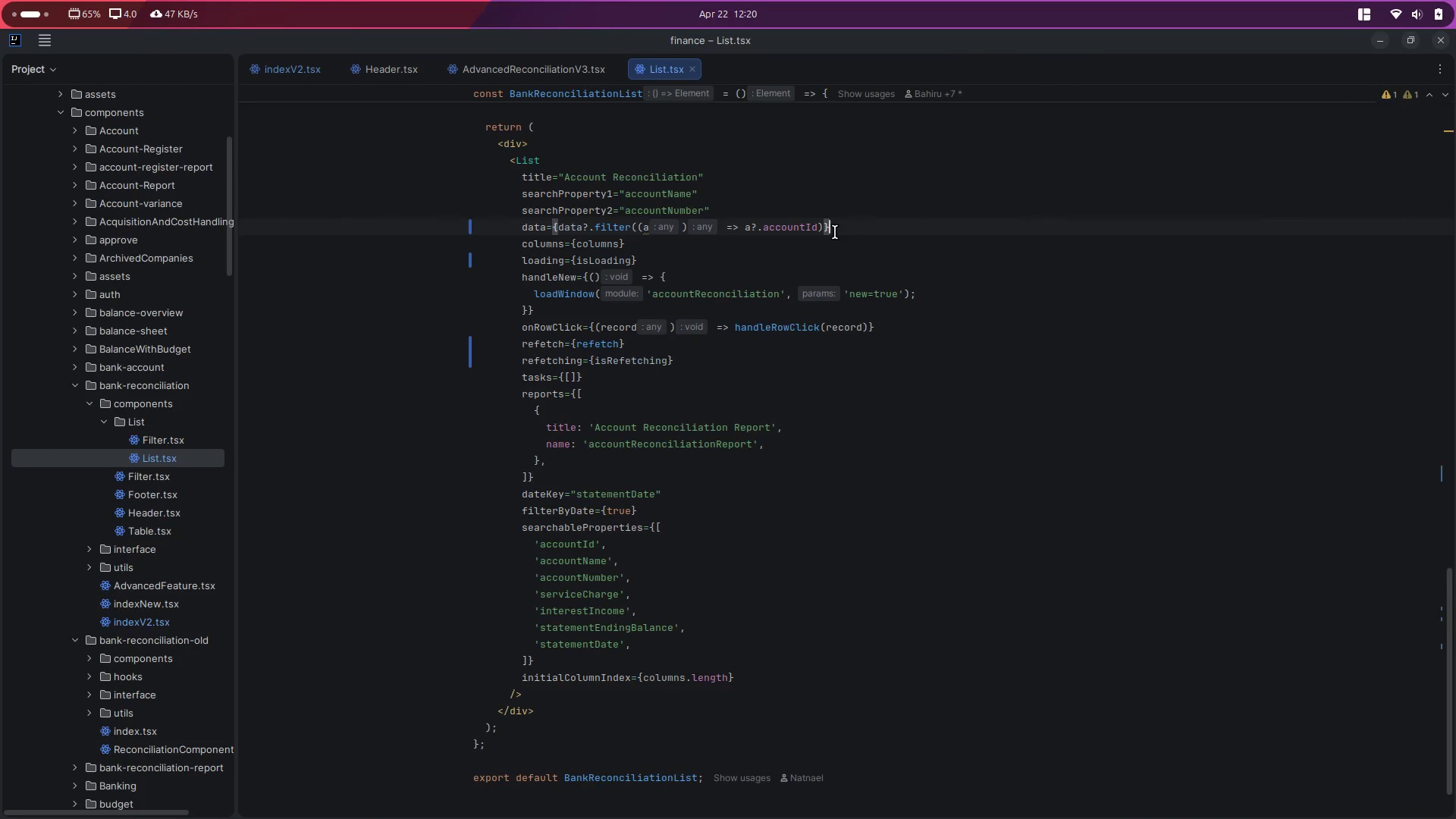 
key(ArrowLeft)
 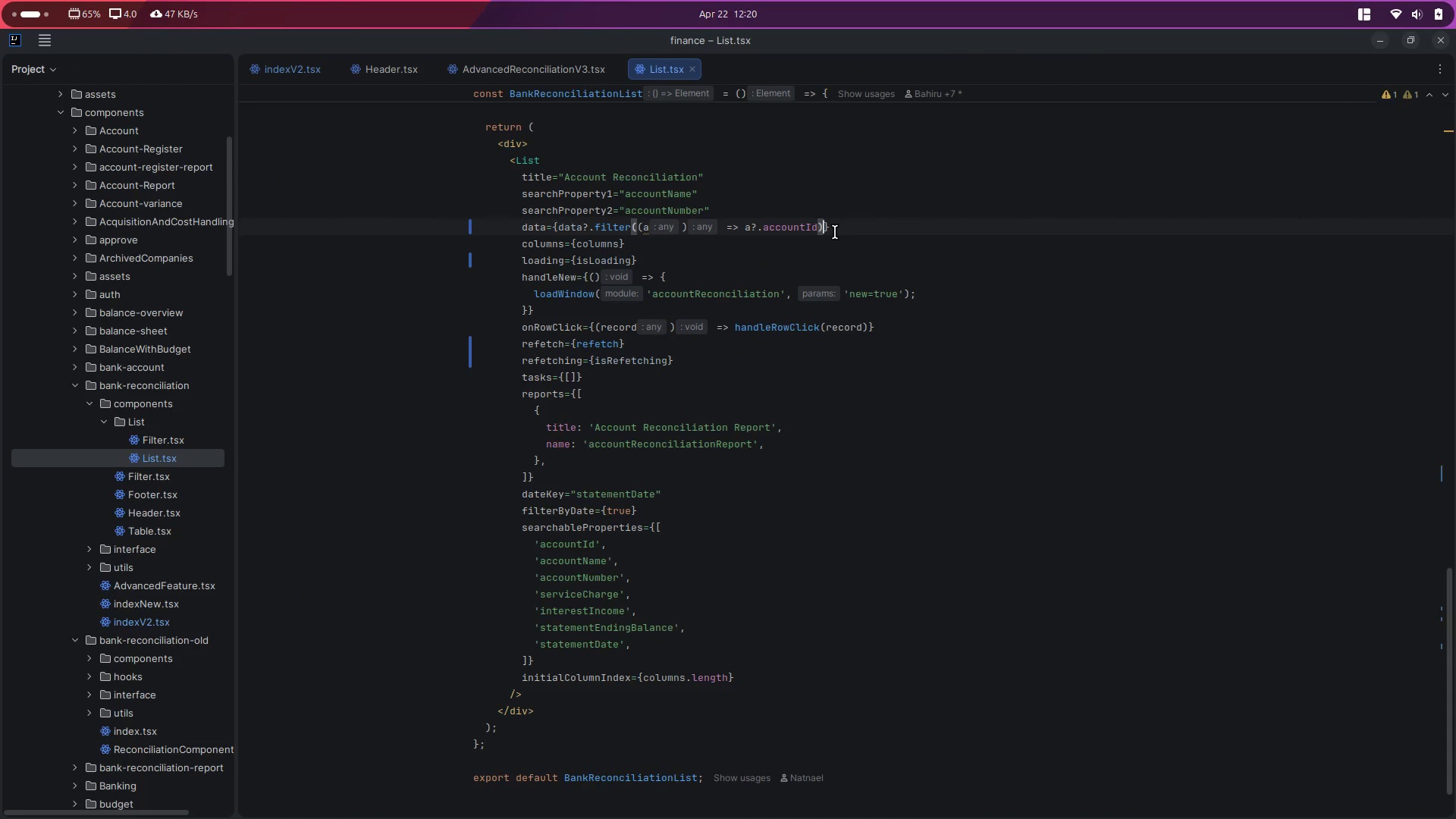 
type(.mp)
key(Backspace)
key(Backspace)
key(Backspace)
type(.map()
 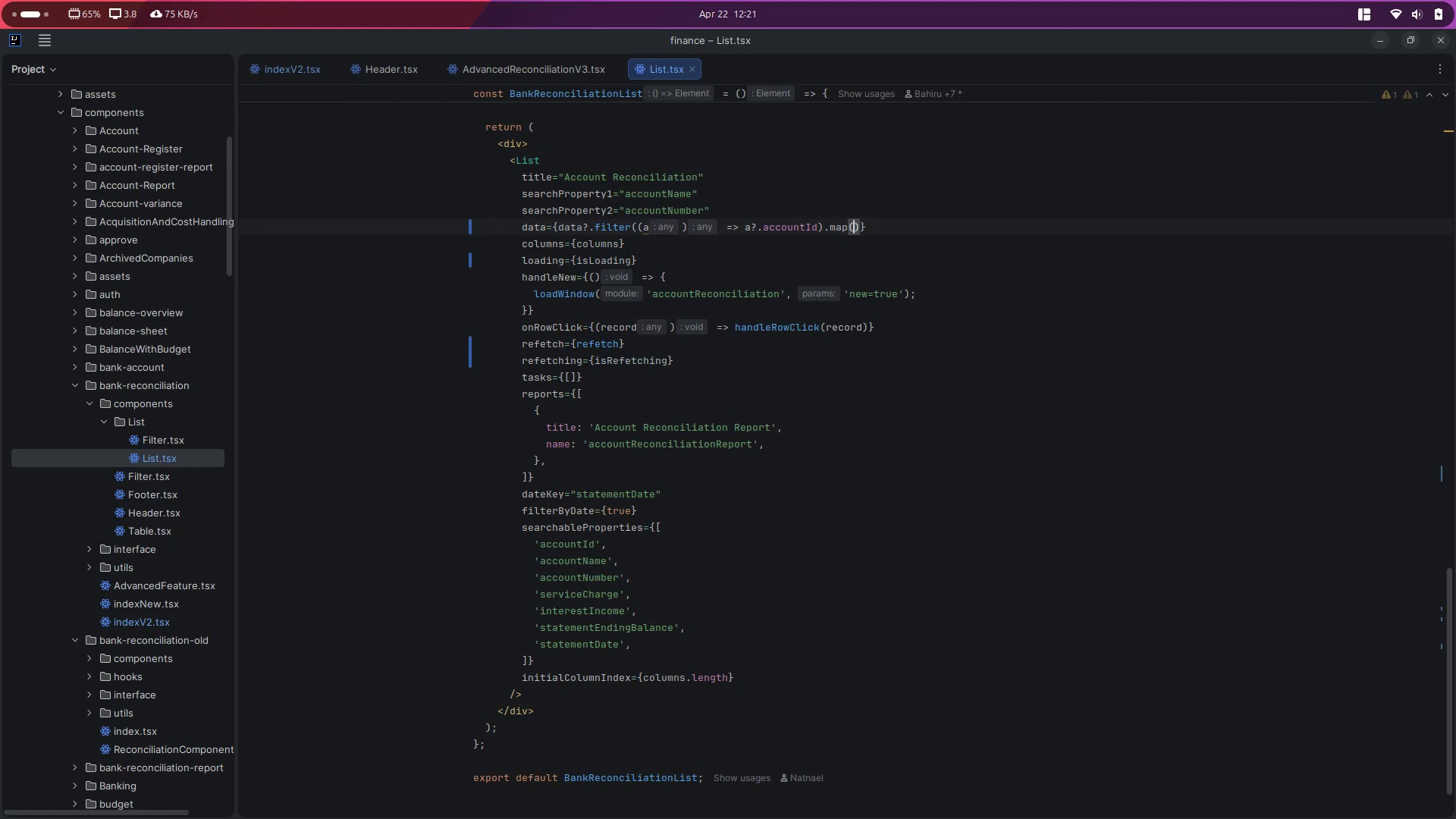 
double_click([568, 230])
 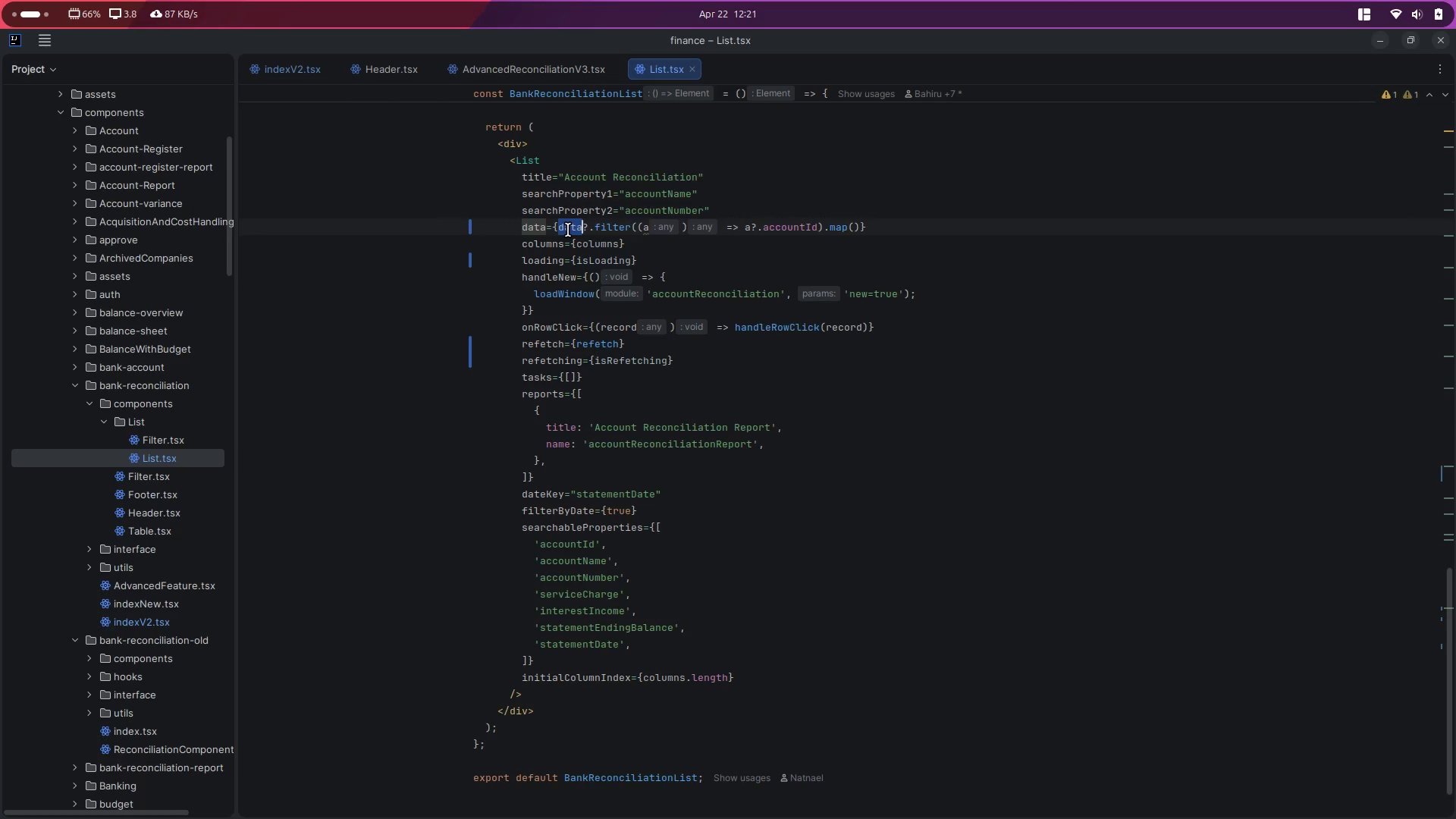 
key(Shift+9)
 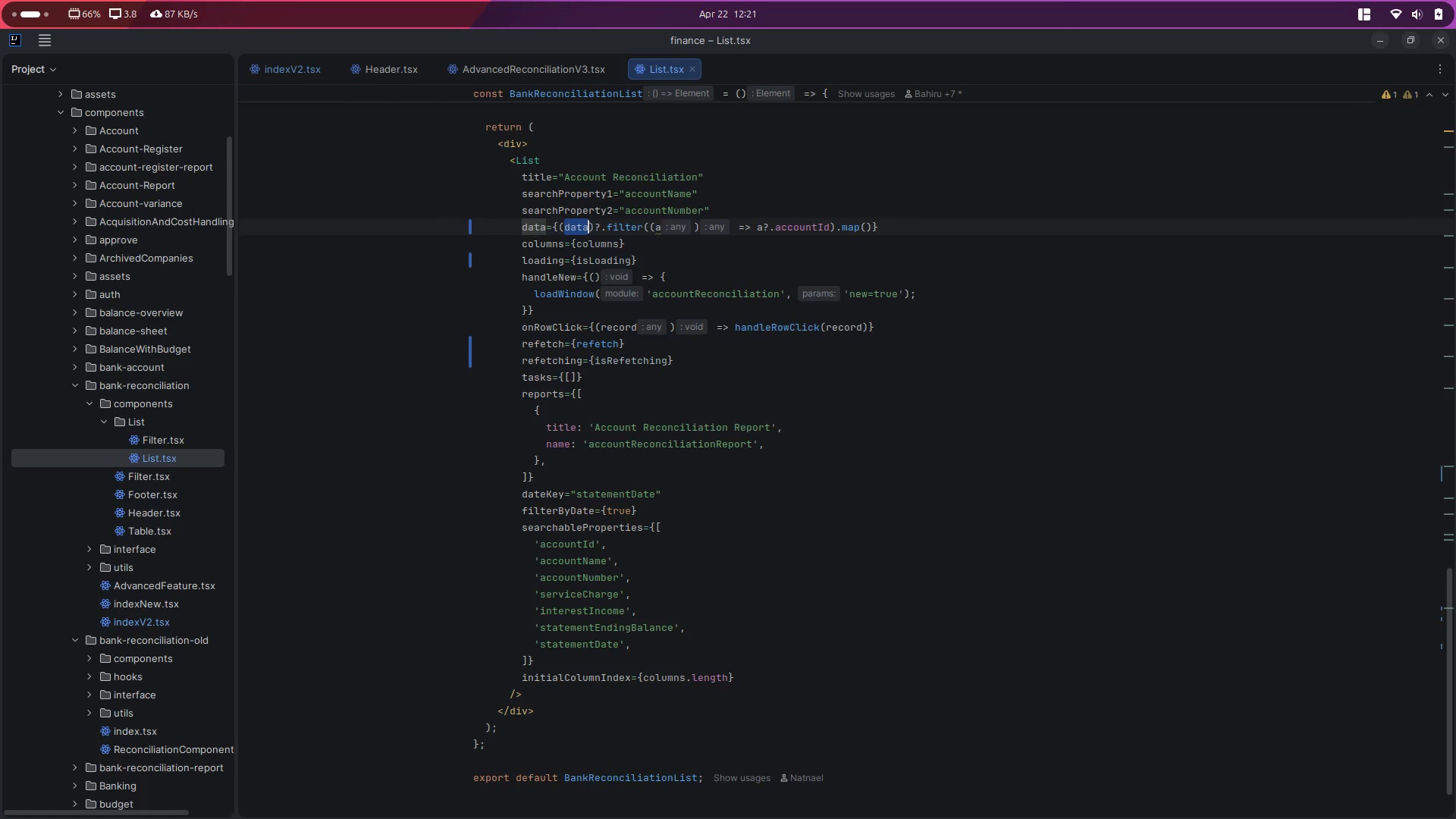 
key(ArrowRight)
 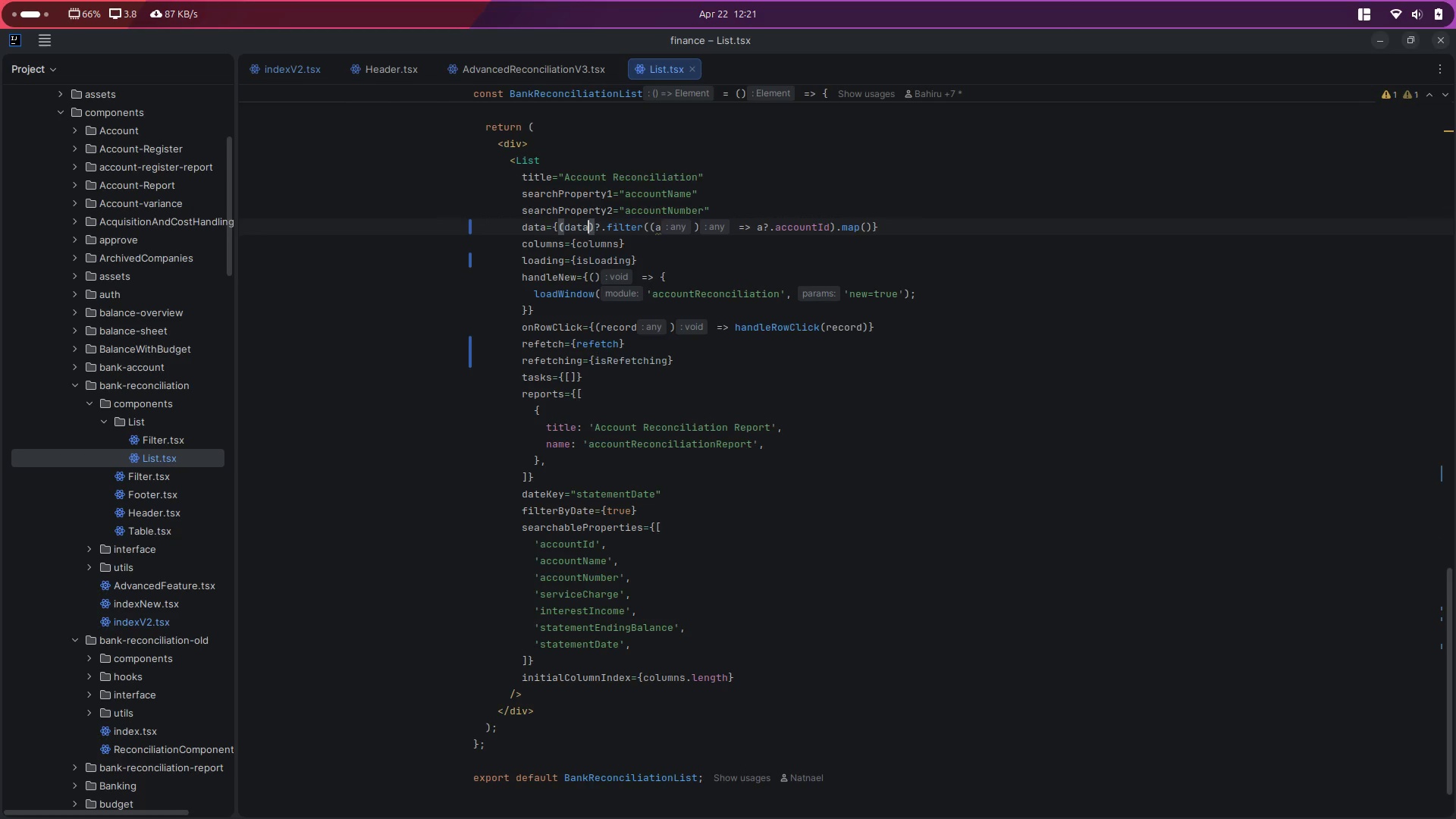 
key(Shift+Slash)
 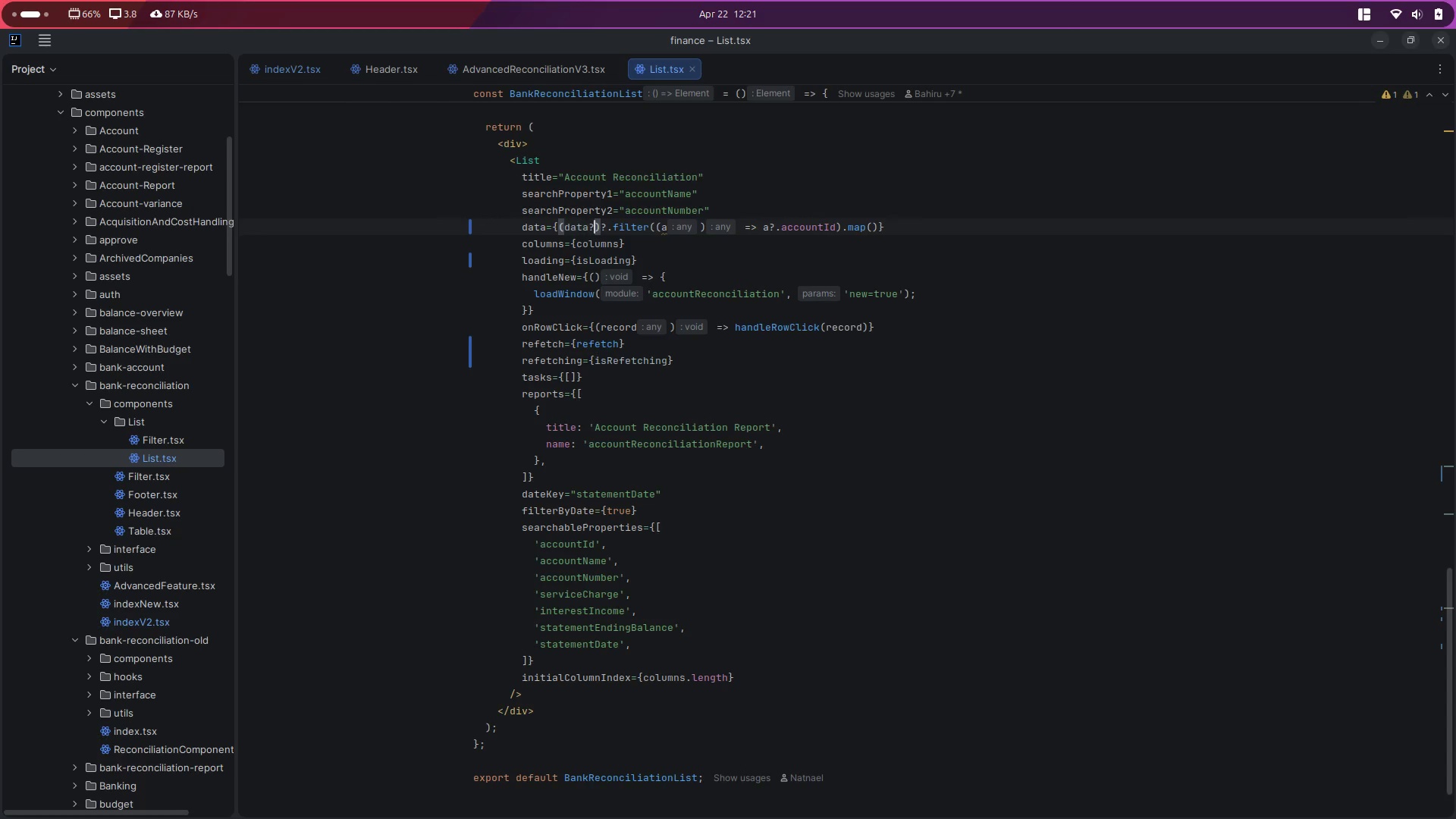 
key(Shift+Slash)
 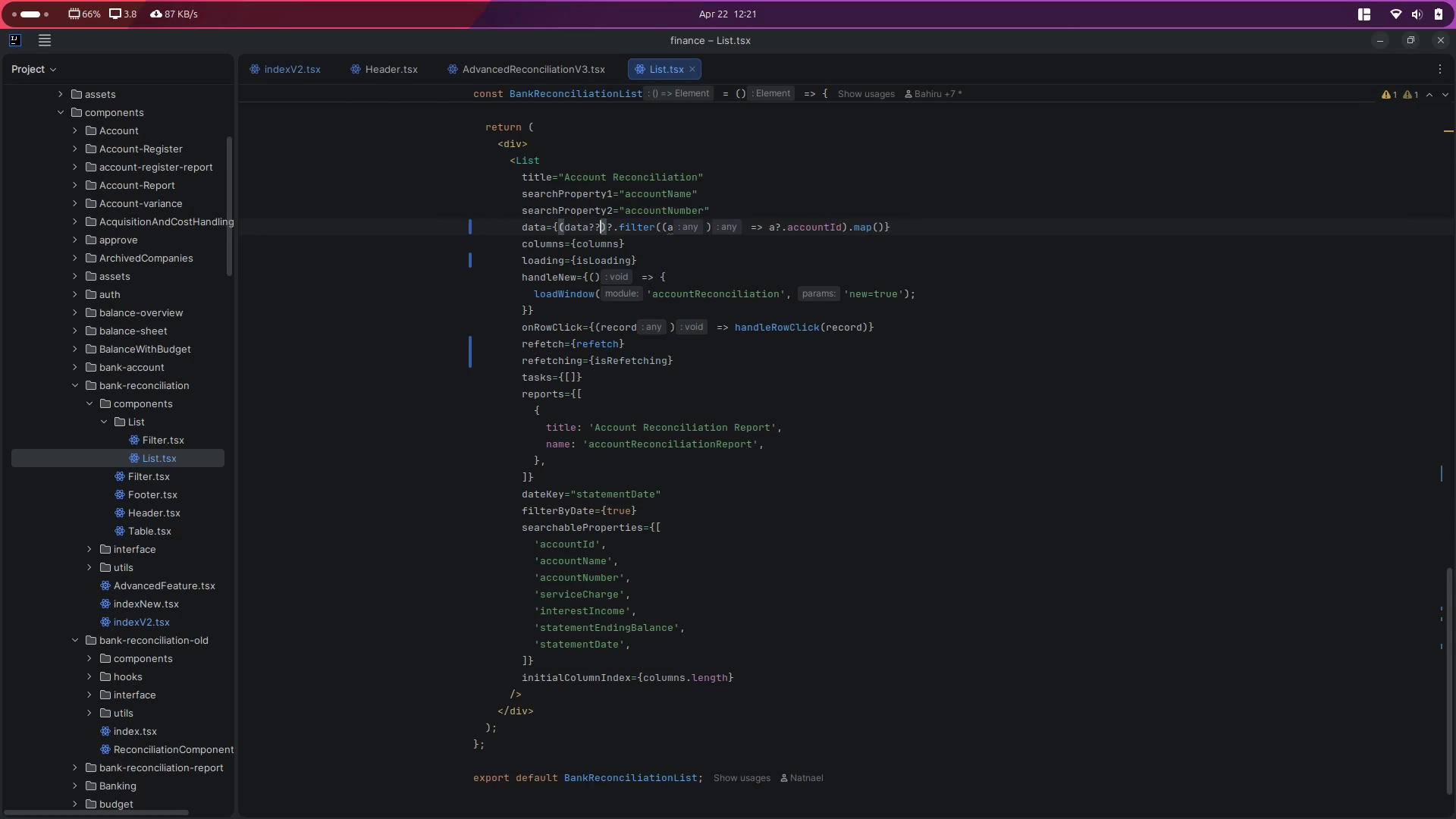 
key(BracketLeft)
 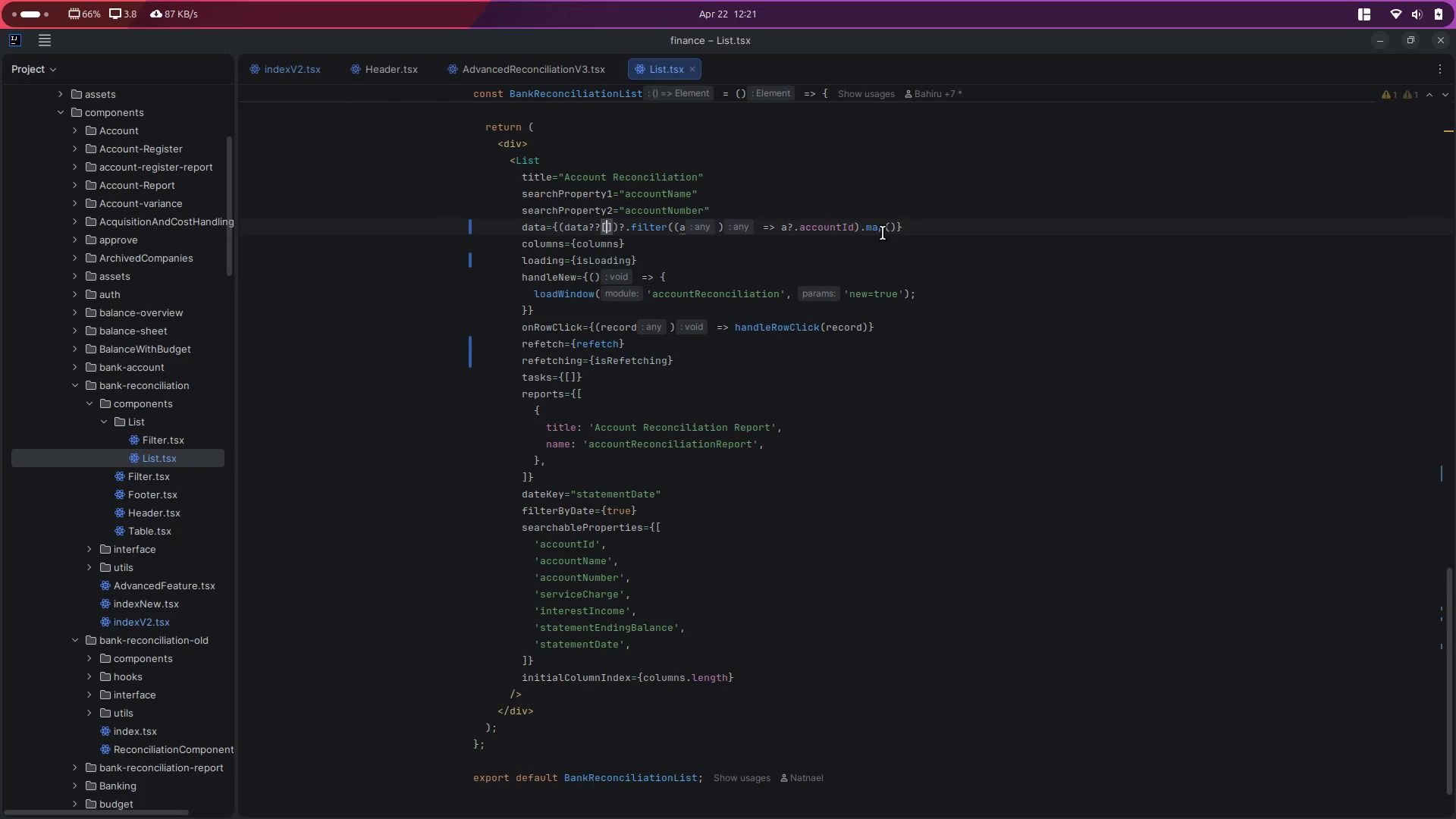 
left_click([927, 230])
 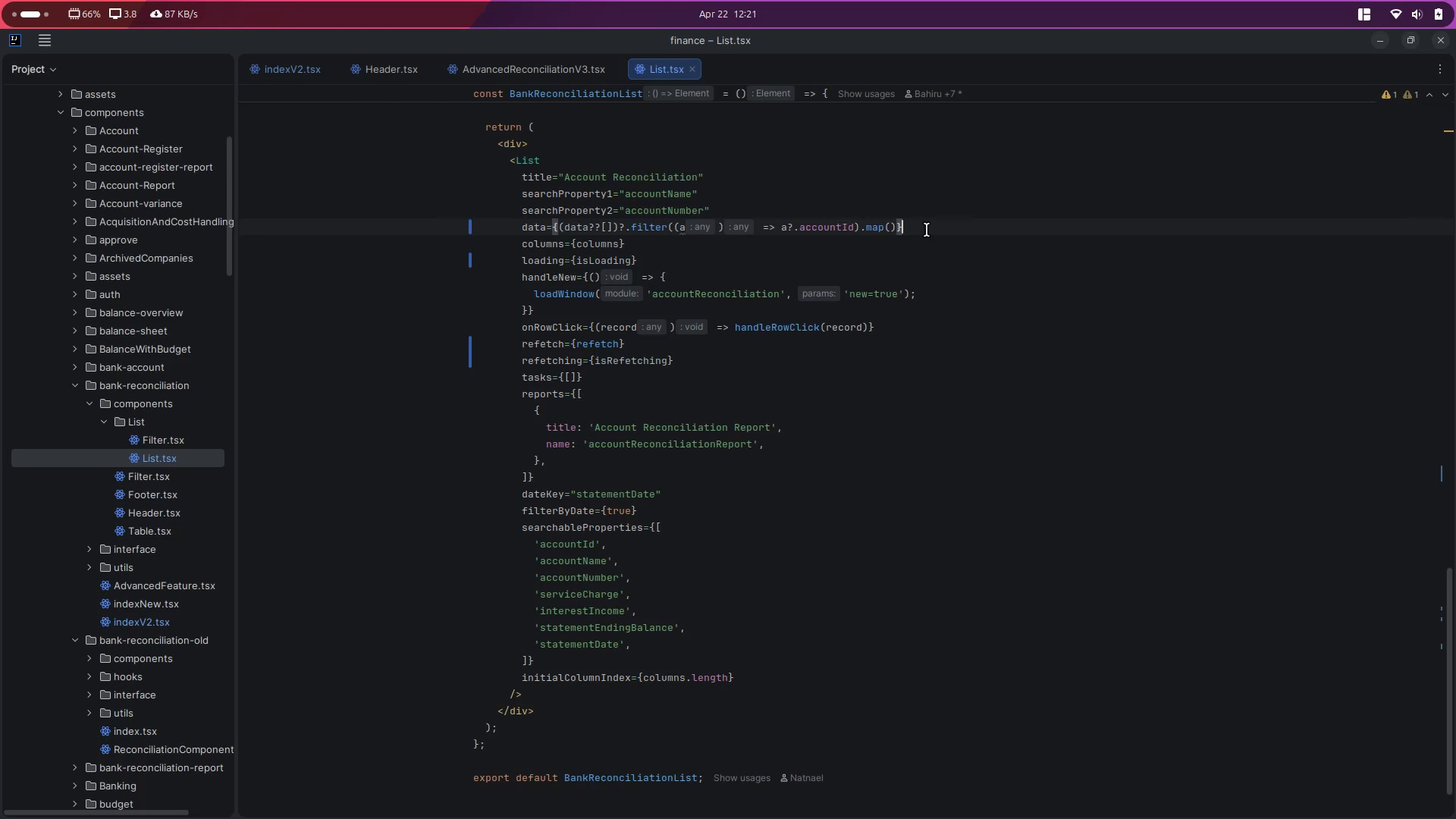 
key(ArrowLeft)
 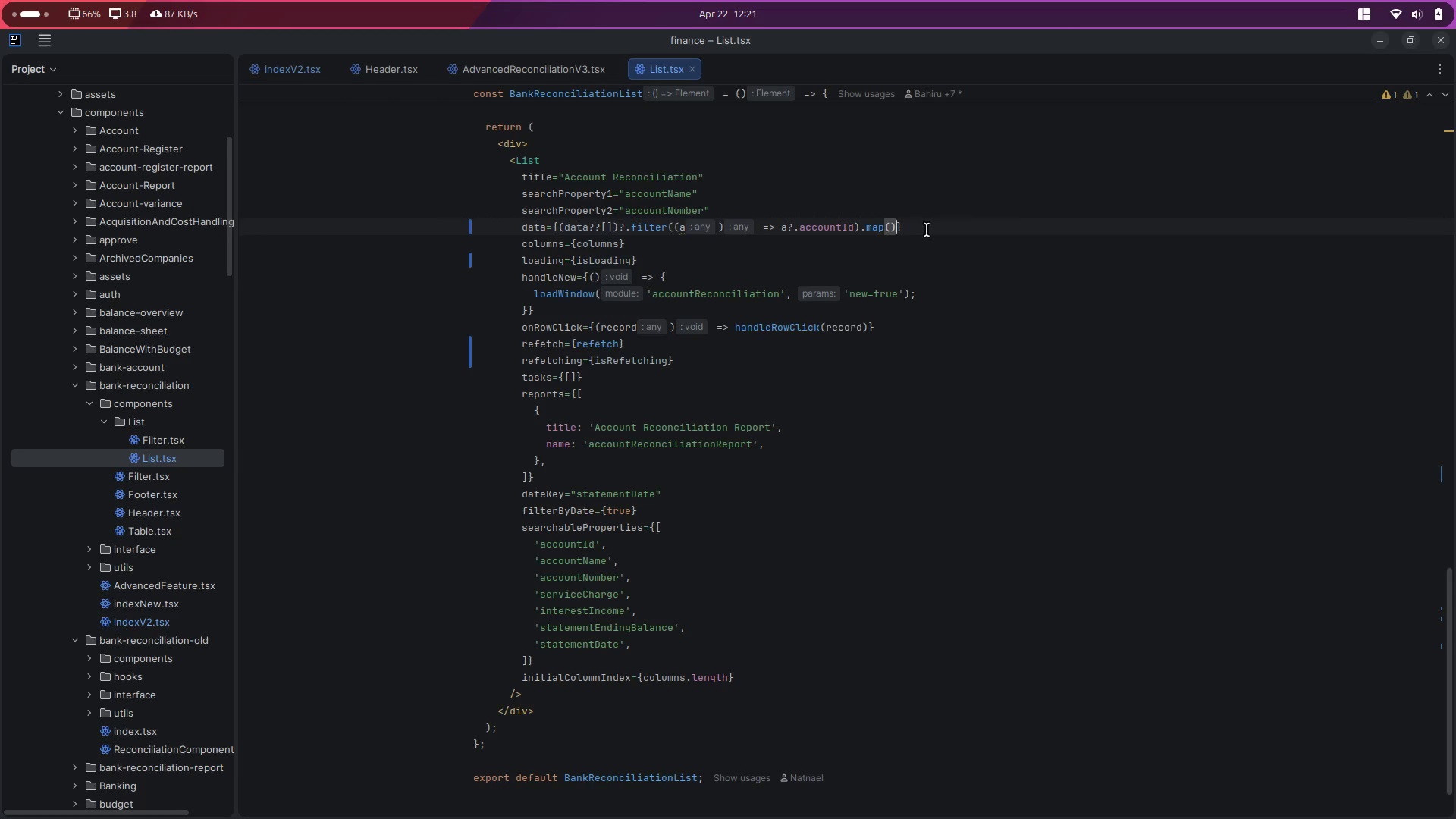 
key(ArrowLeft)
 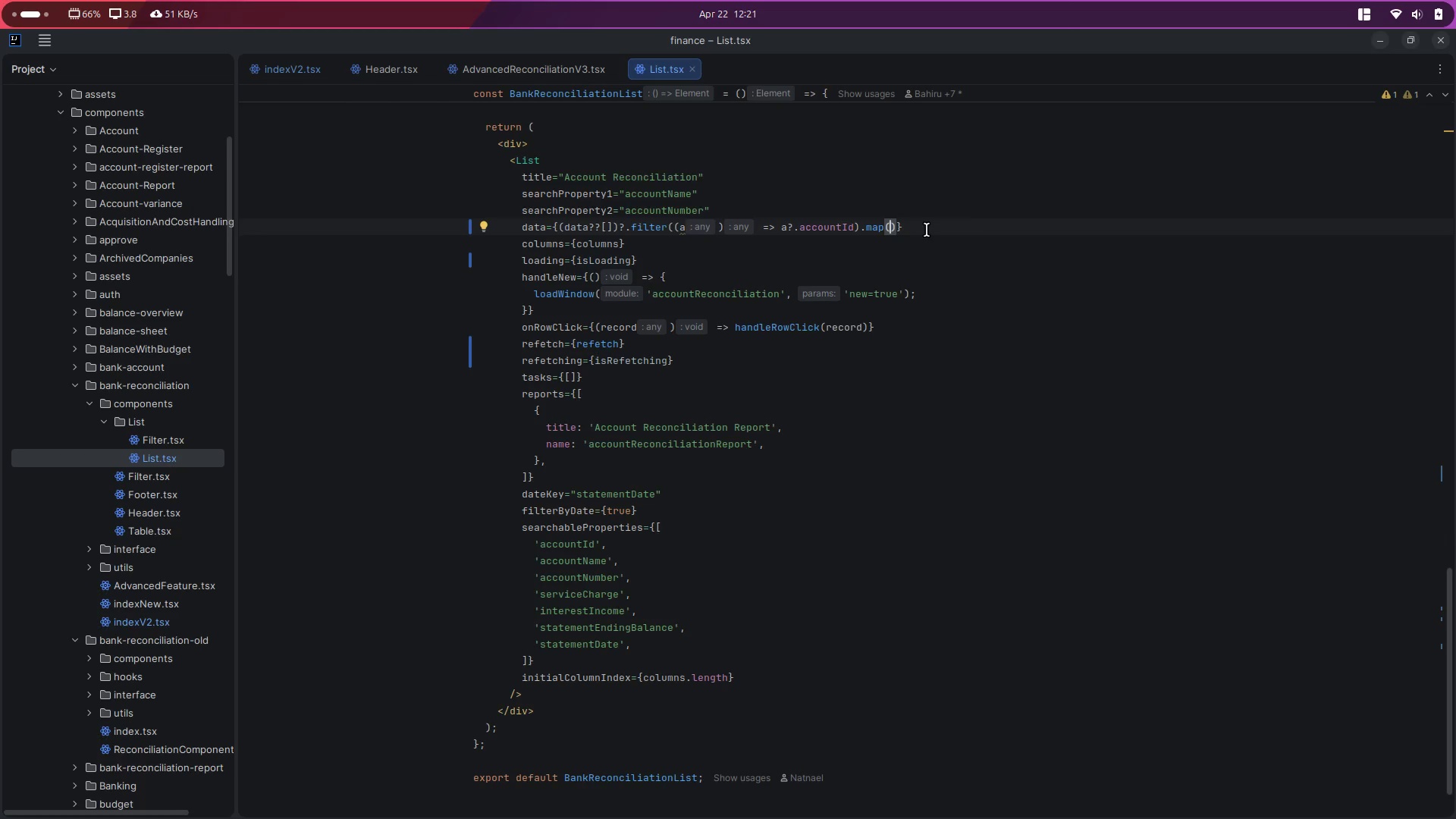 
type(e )
key(Backspace)
key(Backspace)
type((e,i)
 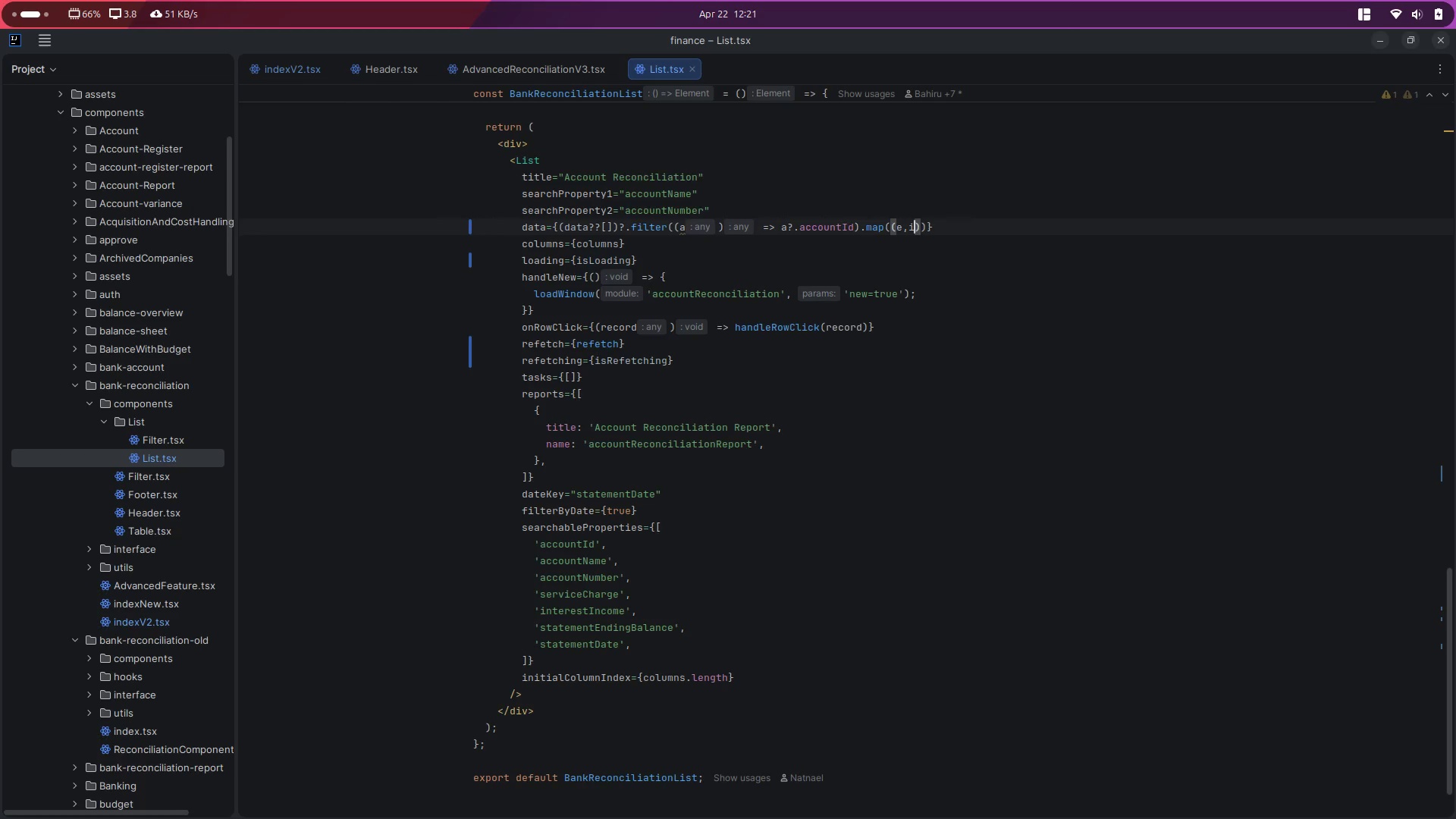 
 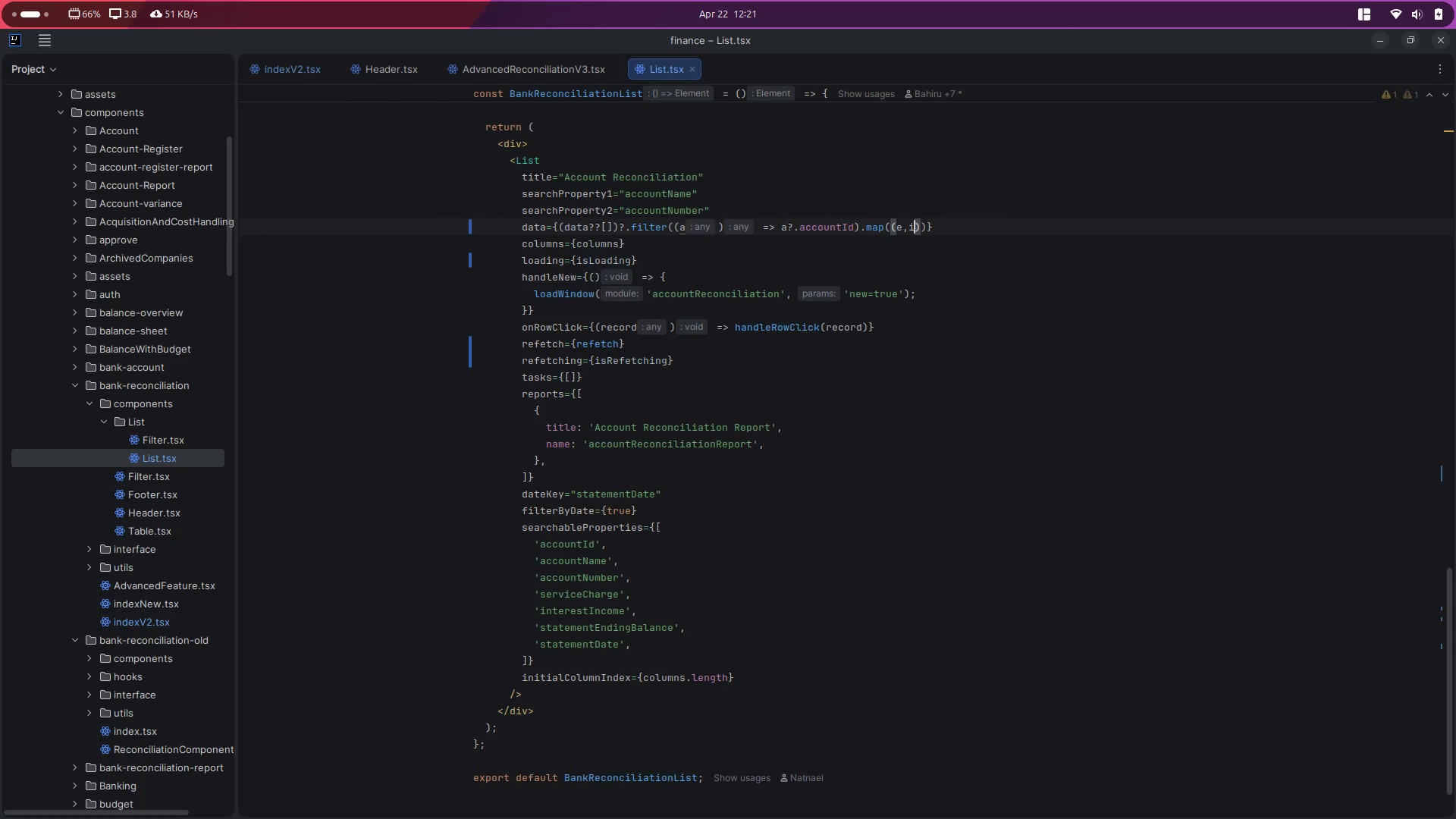 
key(ArrowRight)
 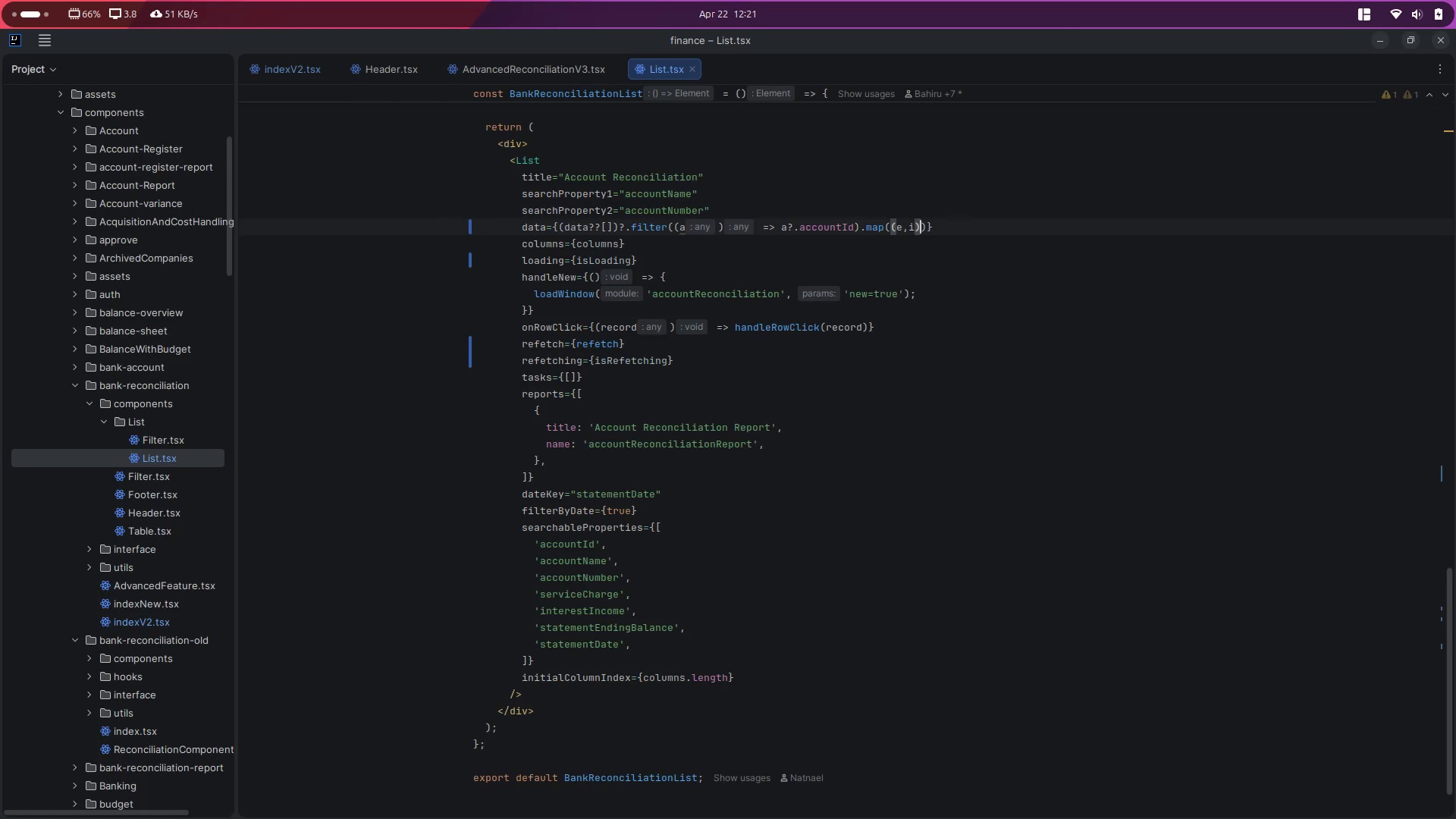 
key(Space)
 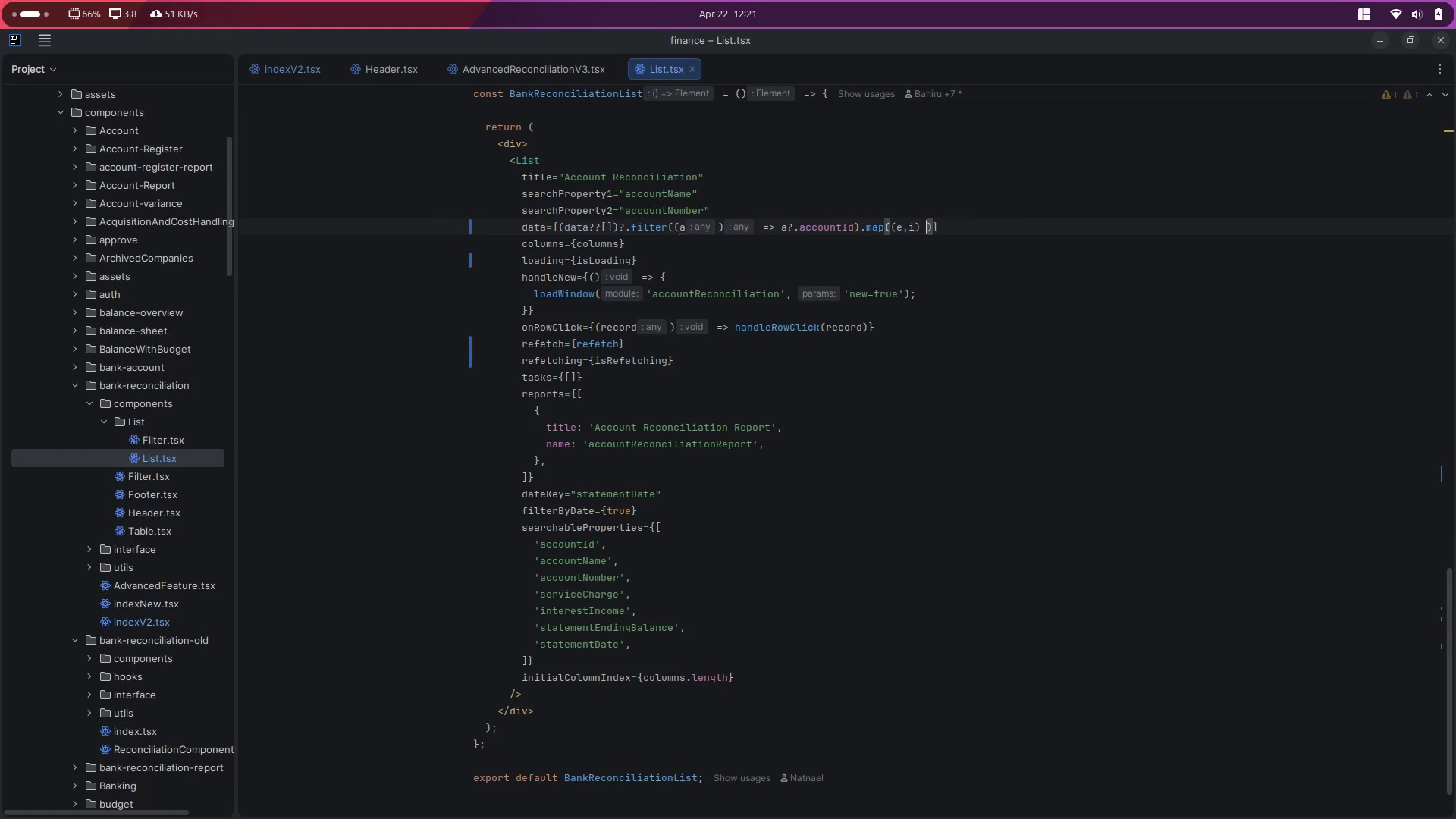 
key(Equal)
 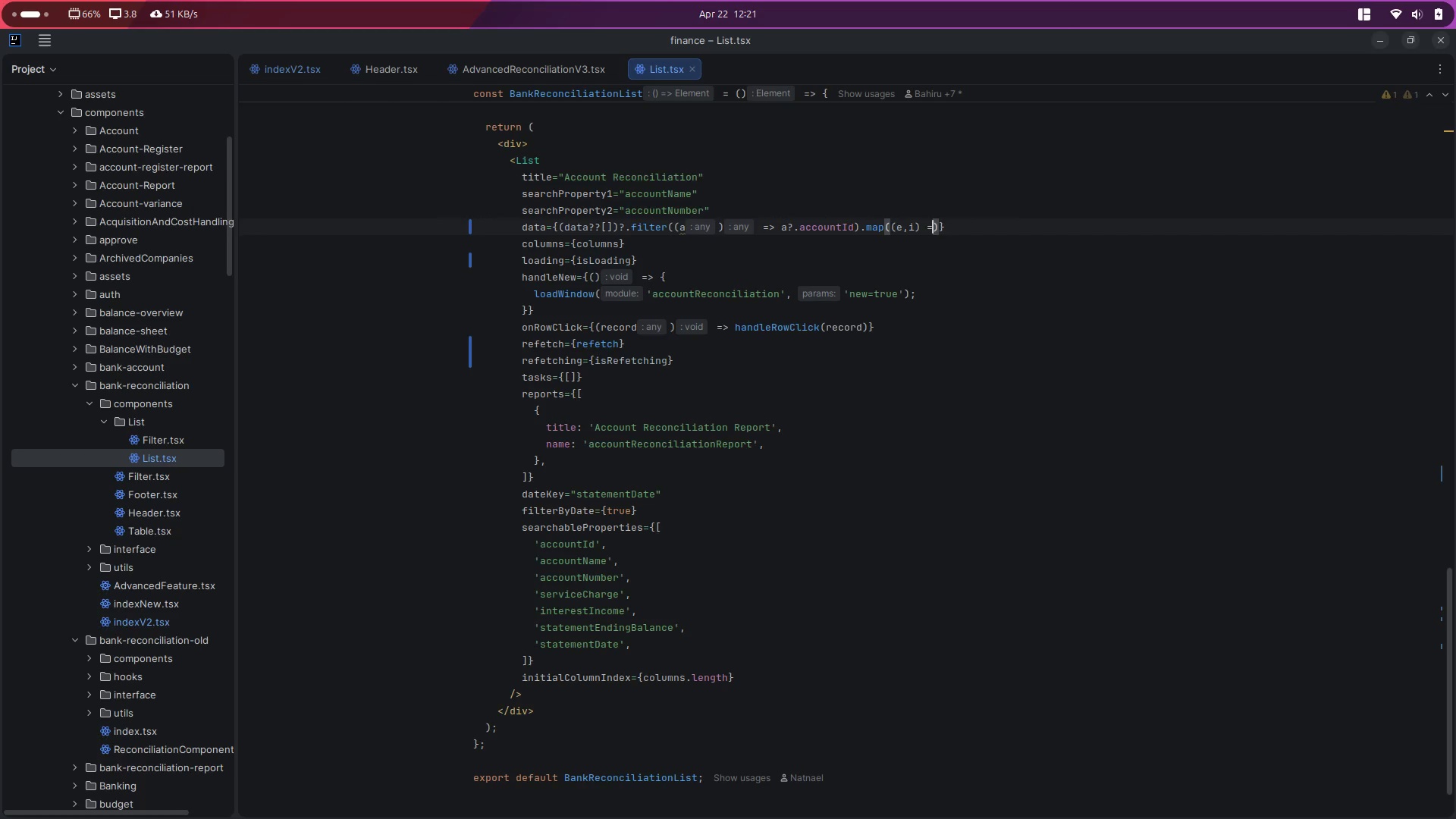 
key(Shift+Period)
 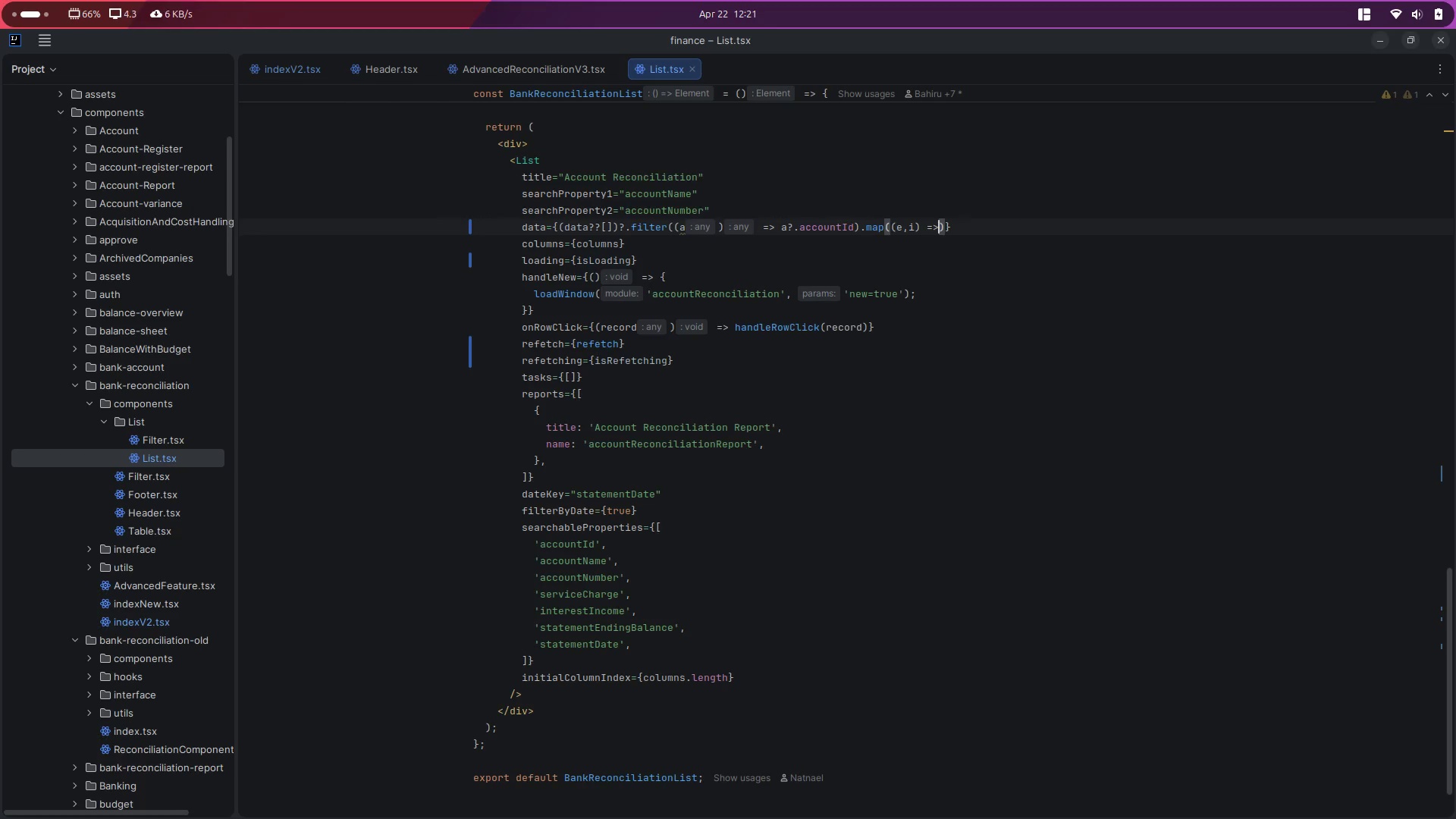 
key(Shift+Space)
 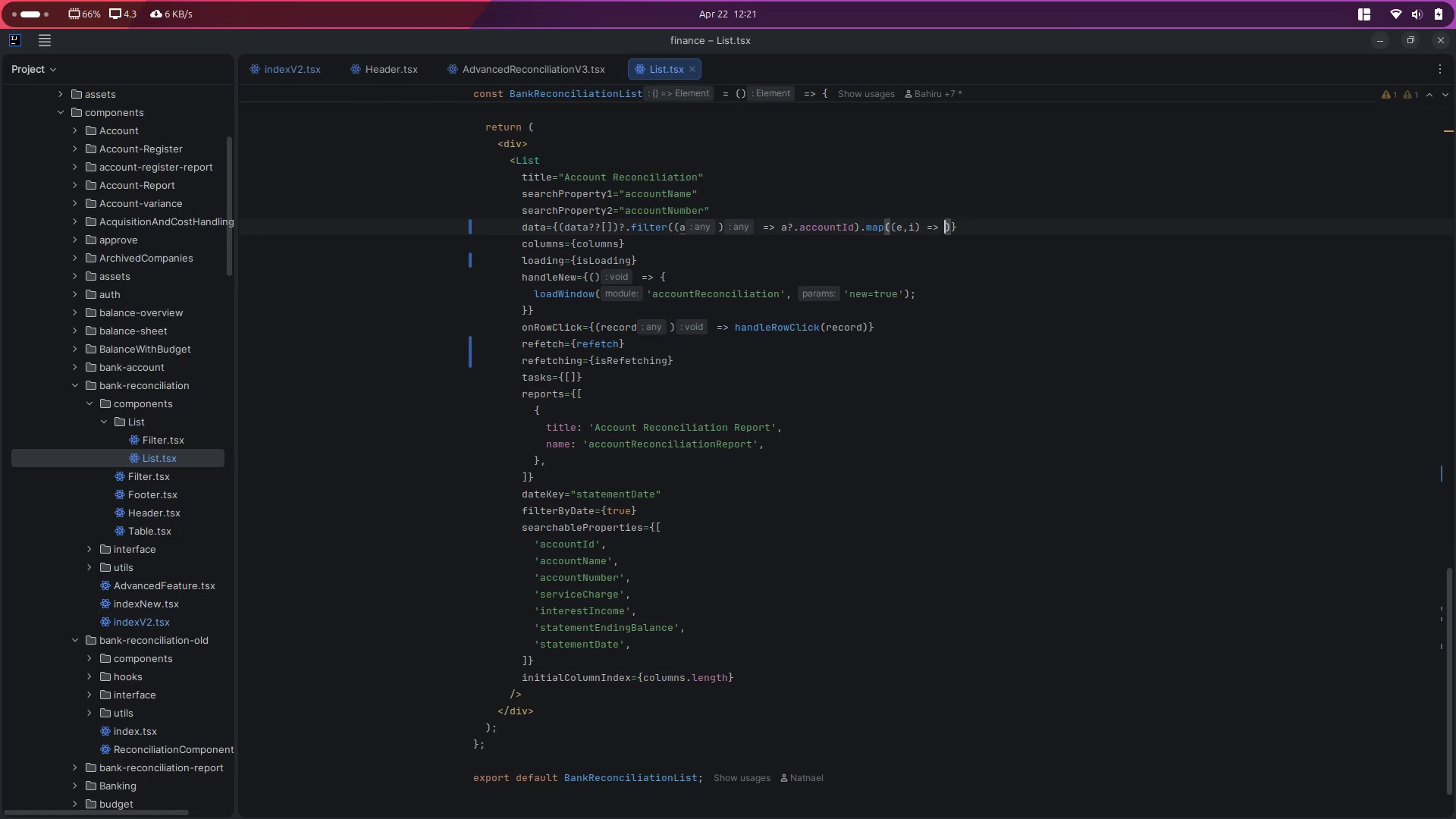 
key(Shift+BracketLeft)
 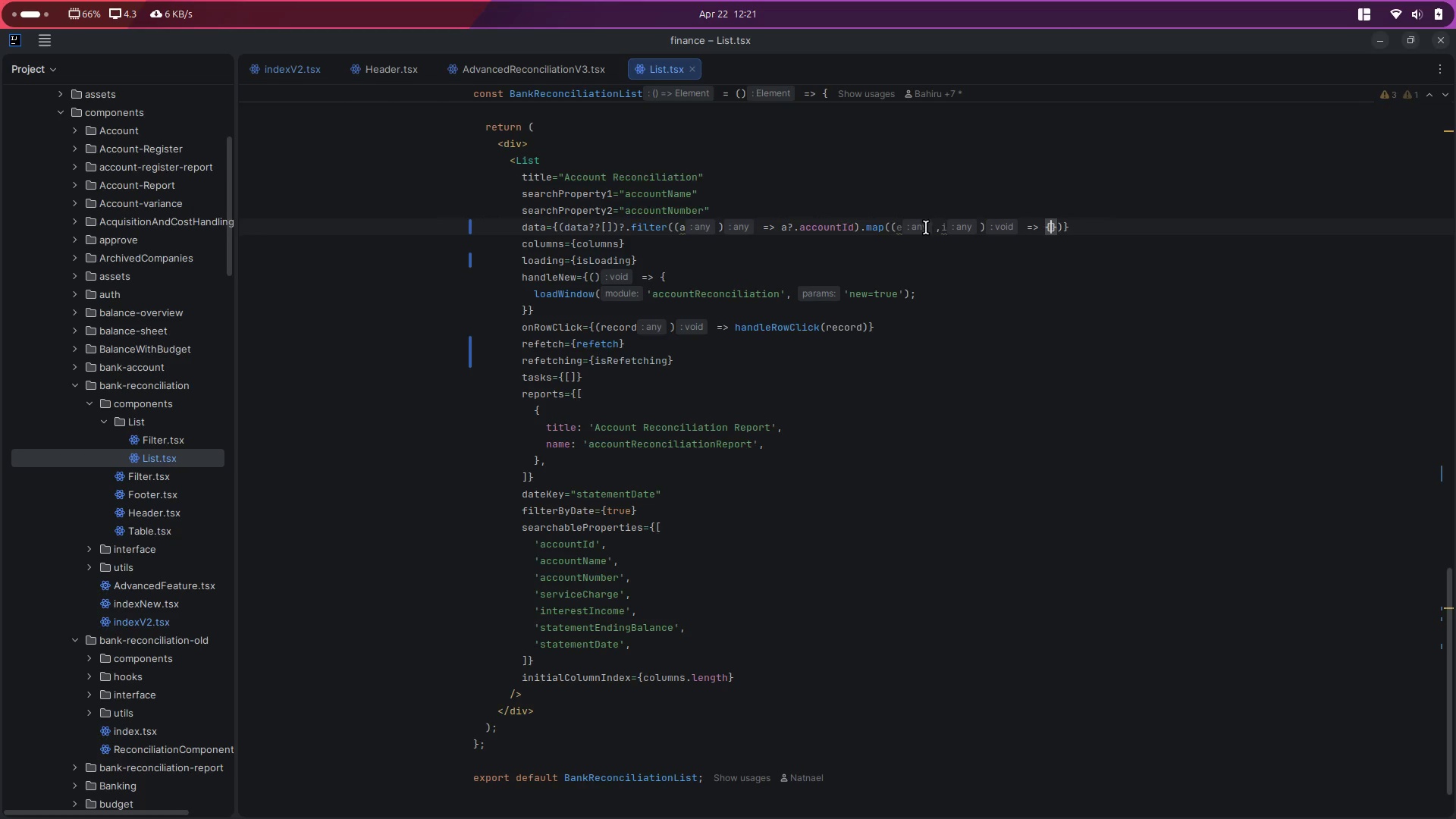 
hold_key(key=ControlLeft, duration=0.57)
 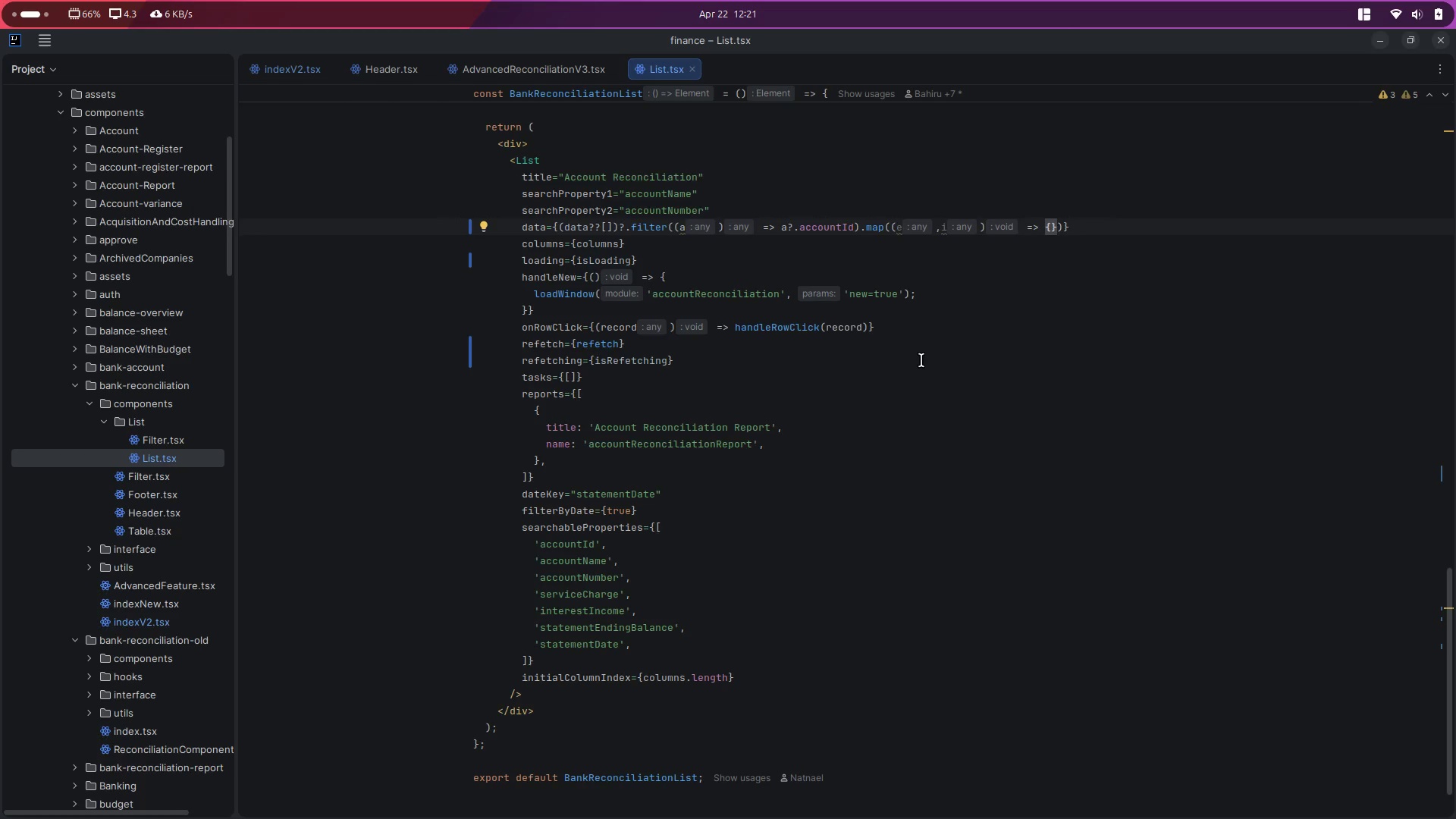 
key(Tab)
 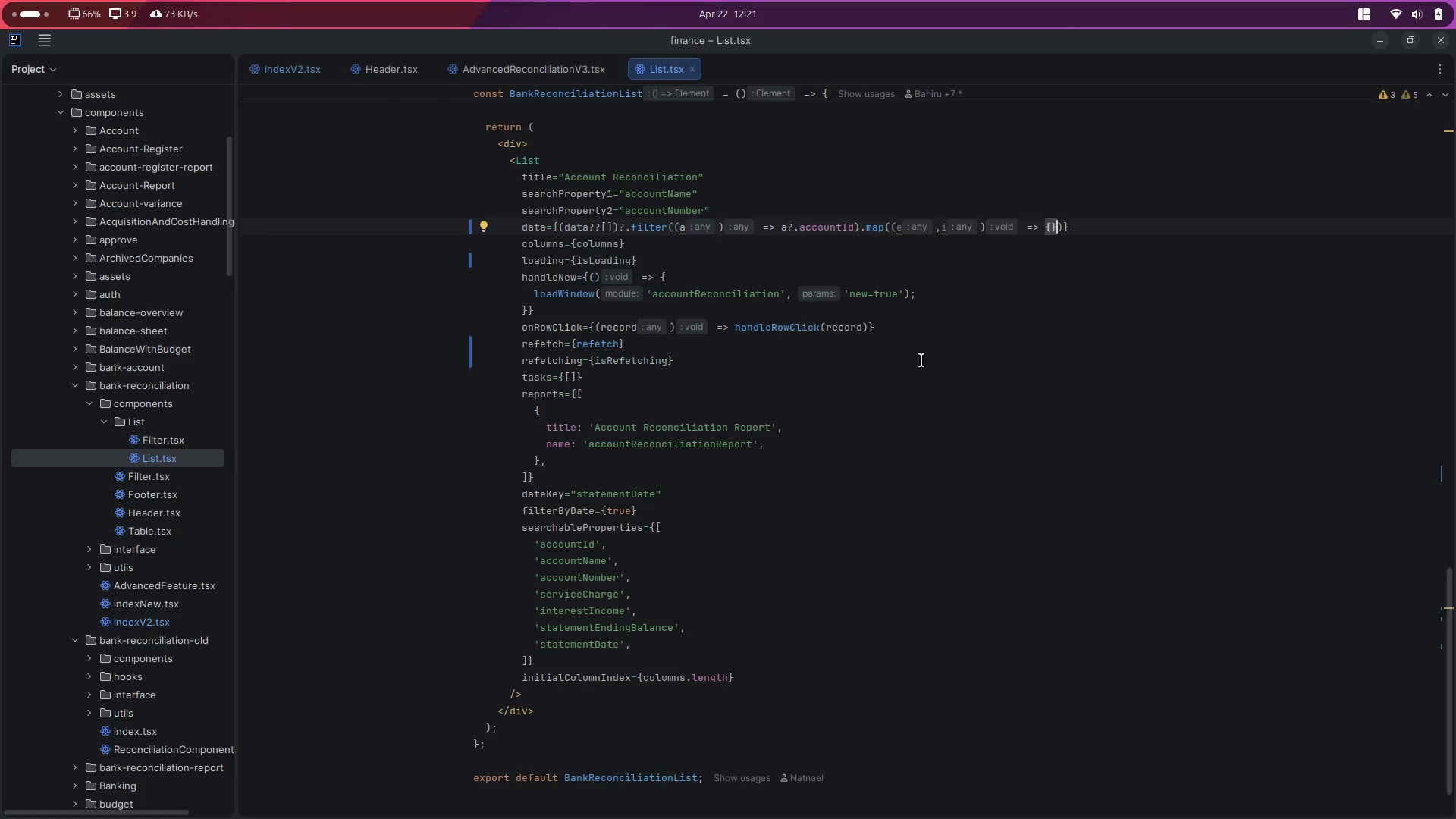 
key(Backspace)
 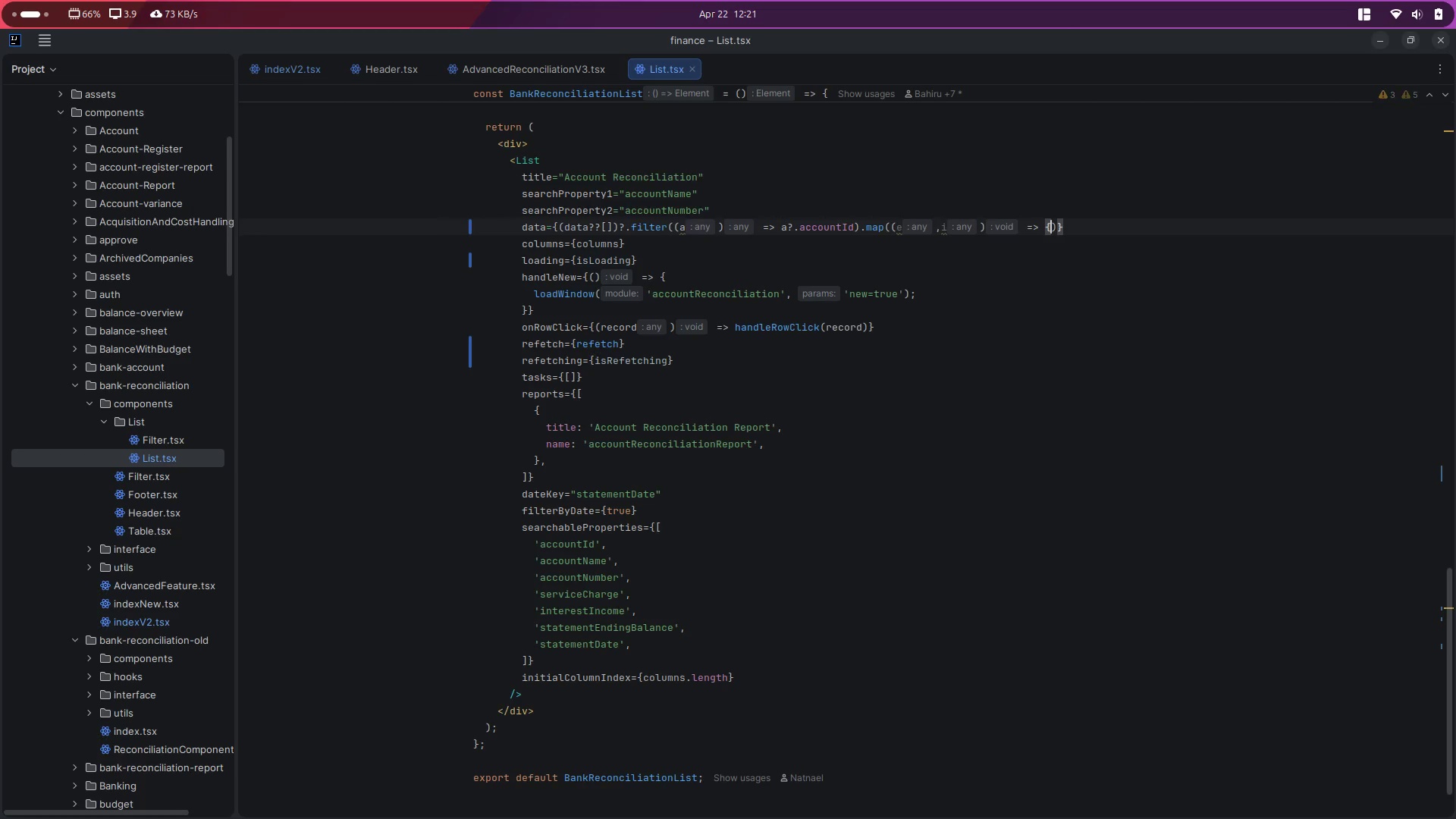 
key(Backspace)
 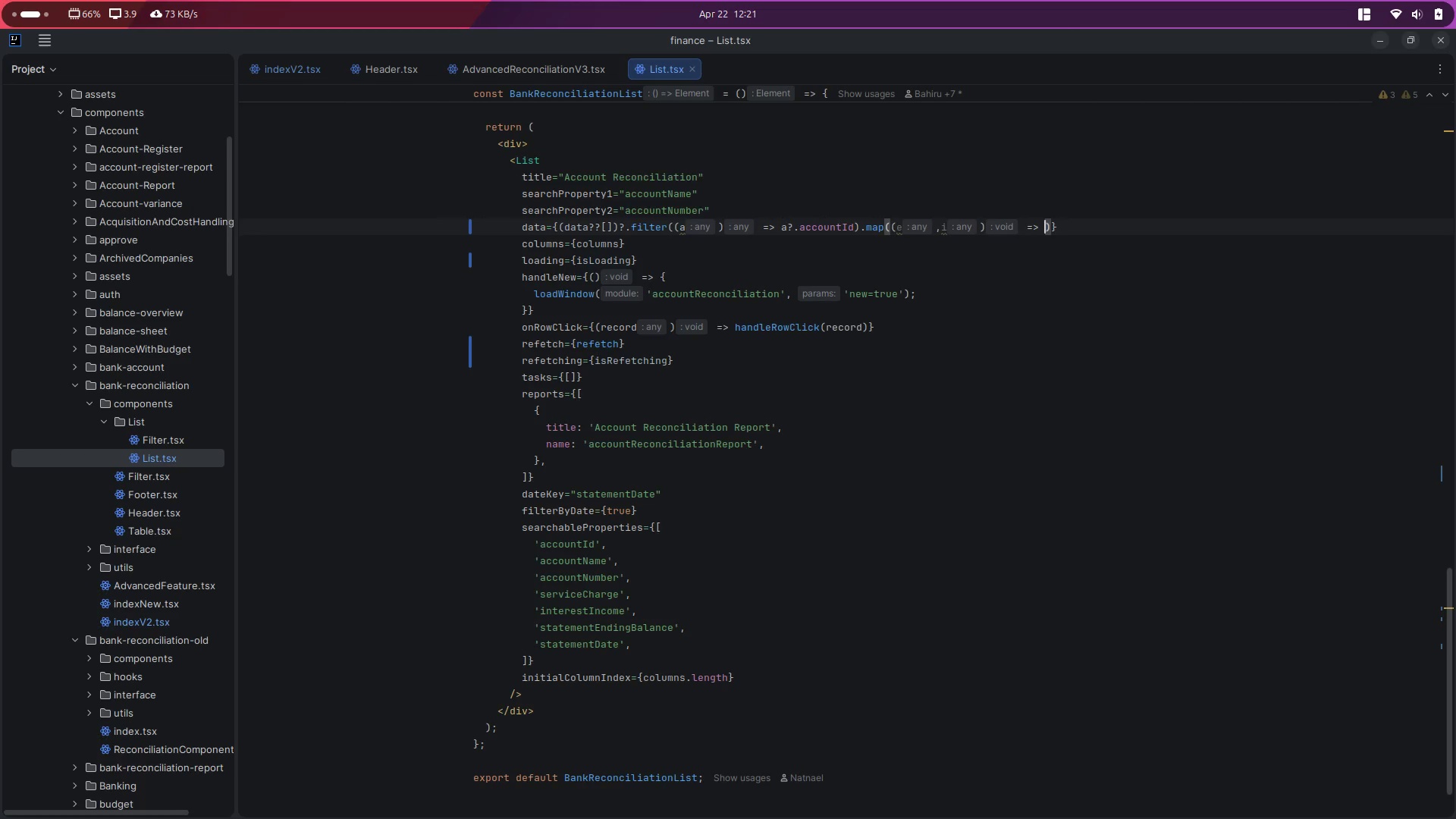 
hold_key(key=ShiftLeft, duration=3.43)
 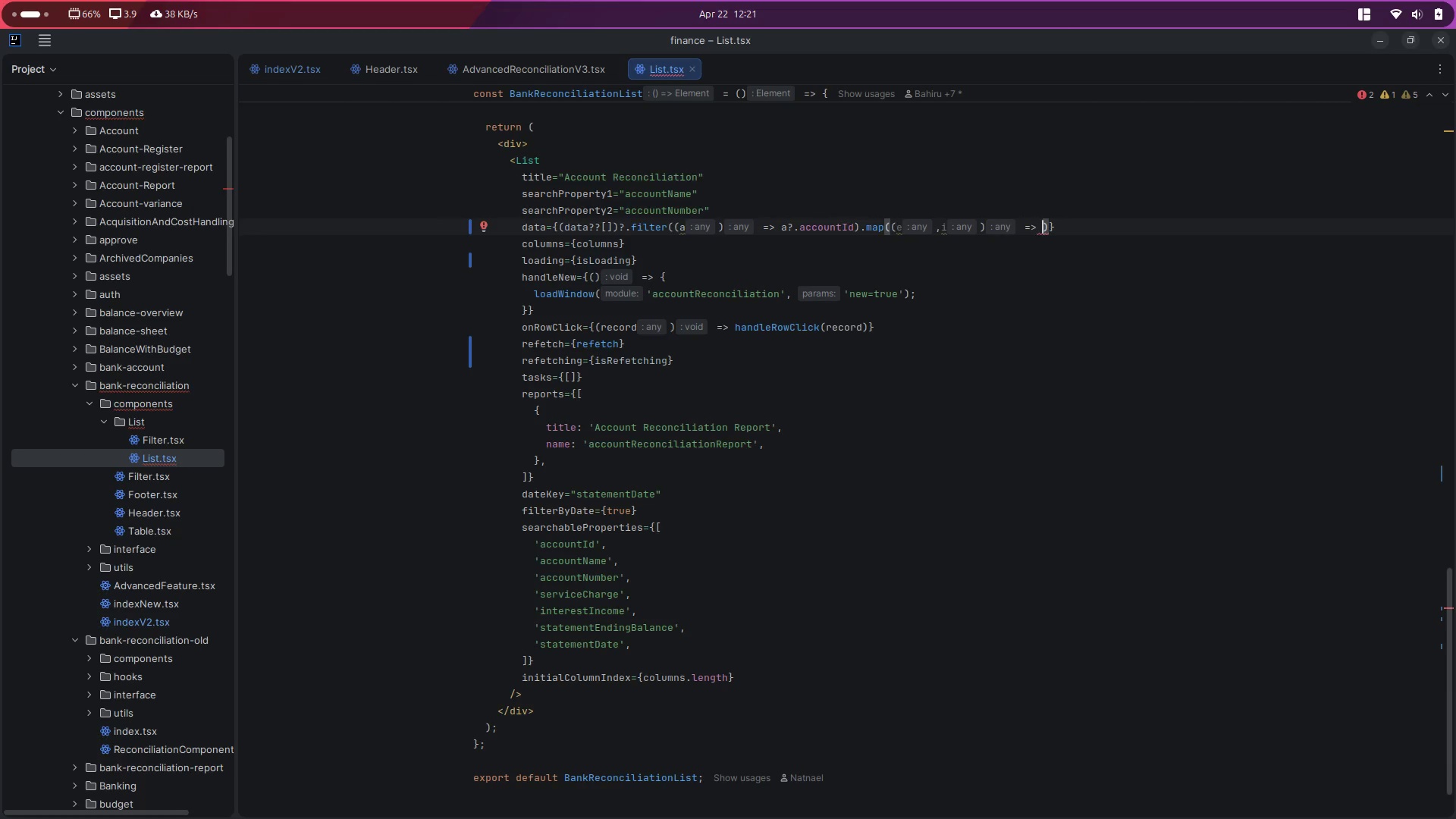 
key(Backspace)
 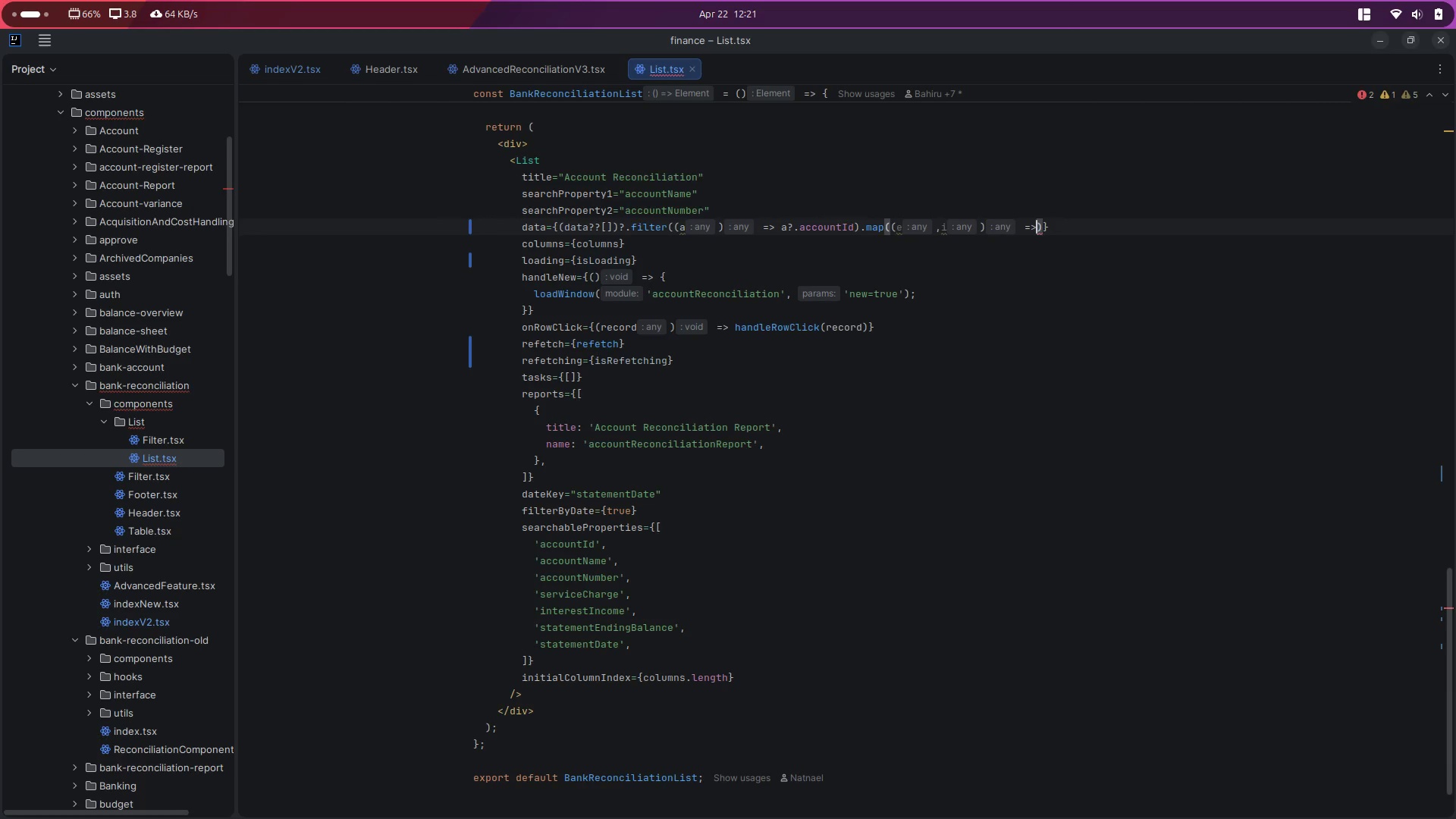 
key(Backspace)
 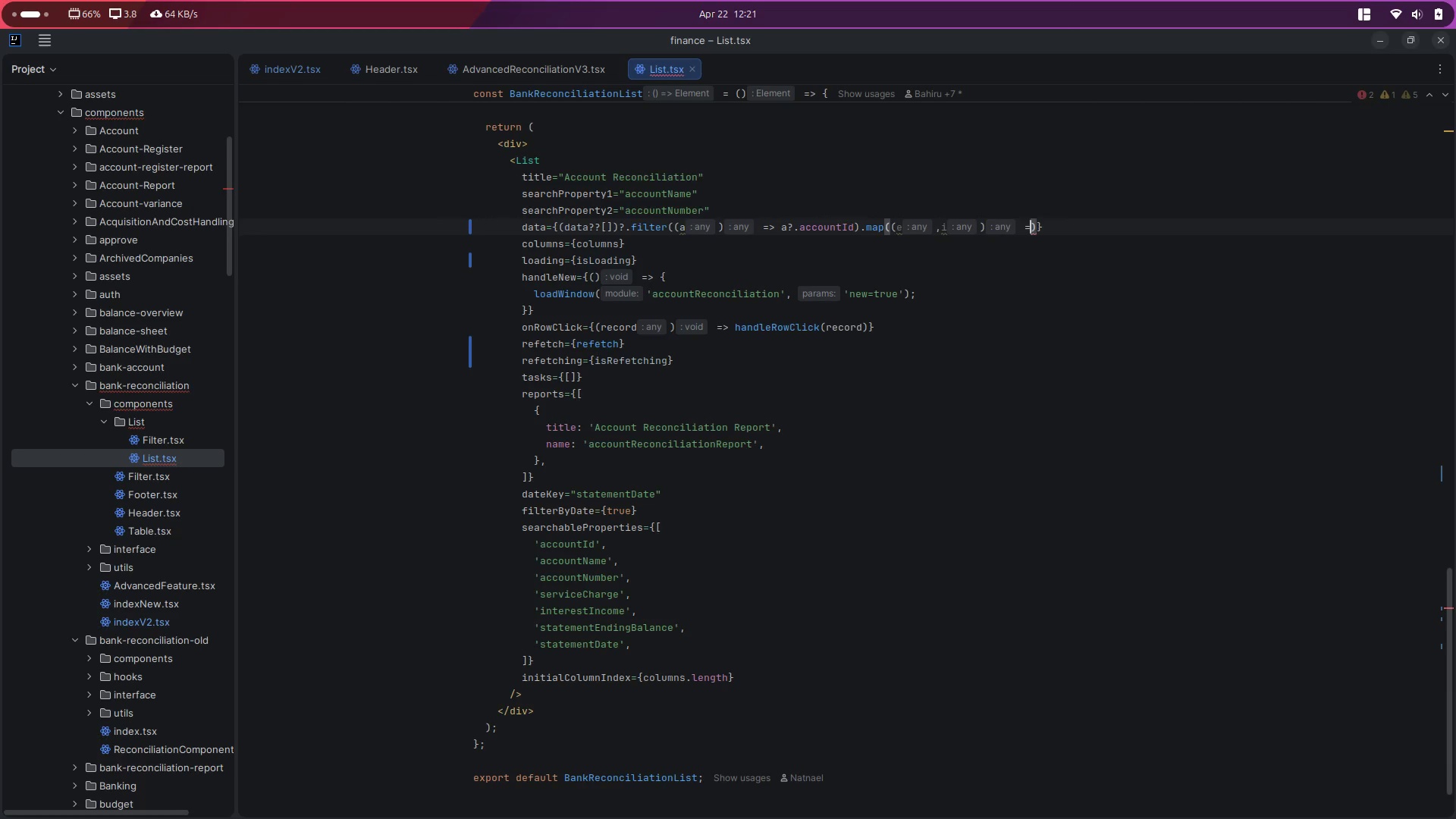 
key(Backspace)
 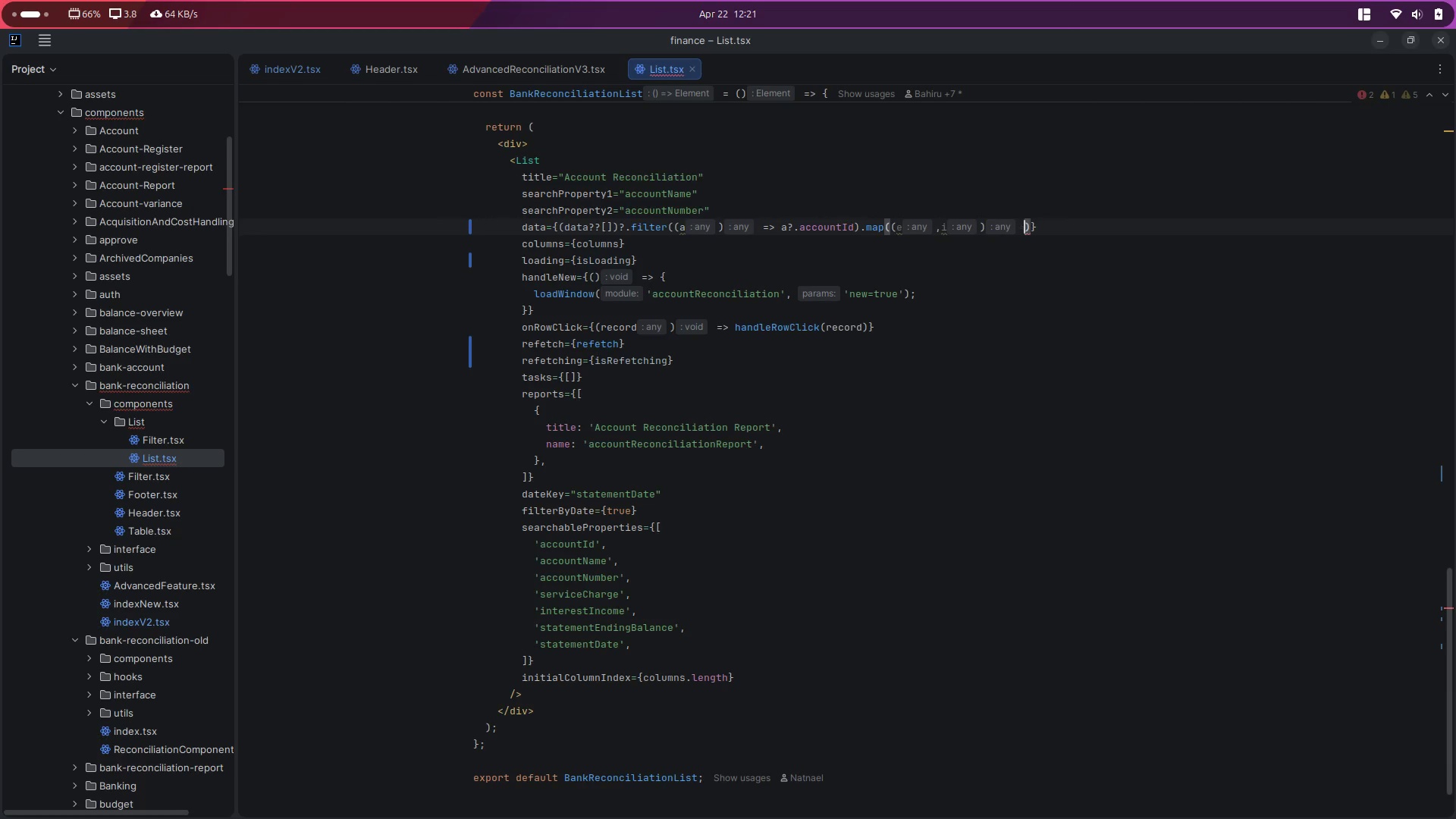 
key(Backspace)
 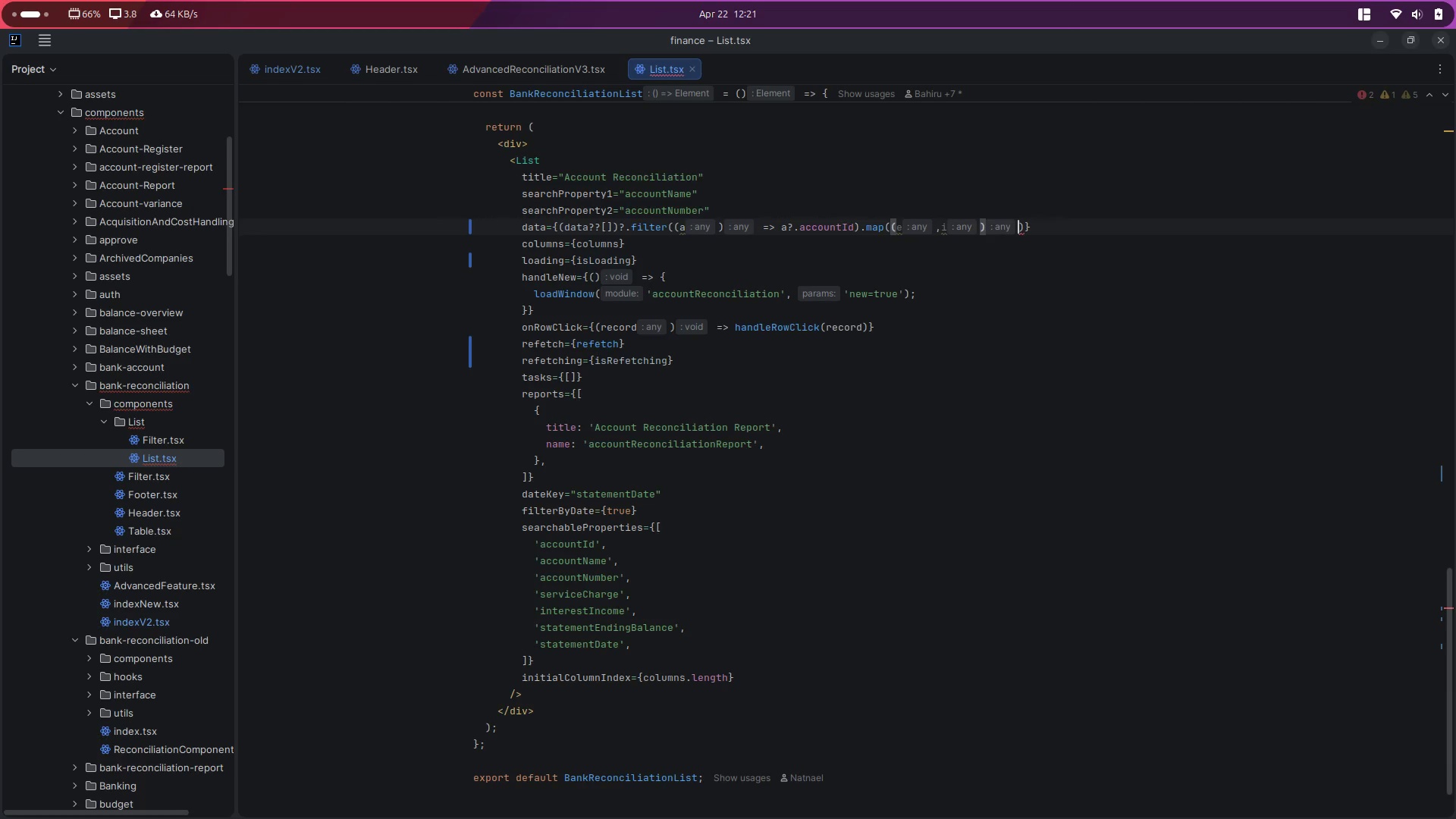 
key(Backspace)
 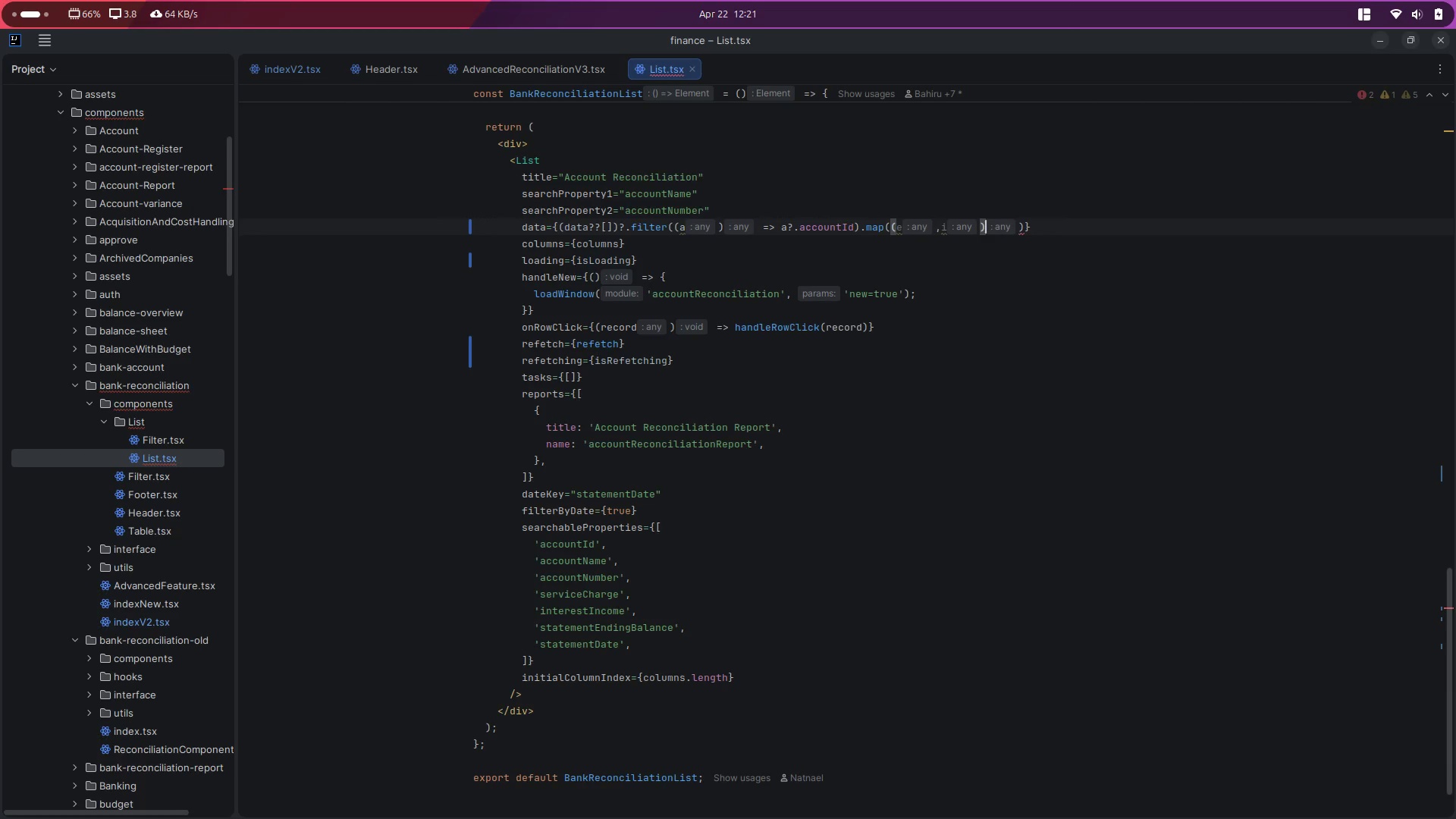 
key(Backspace)
 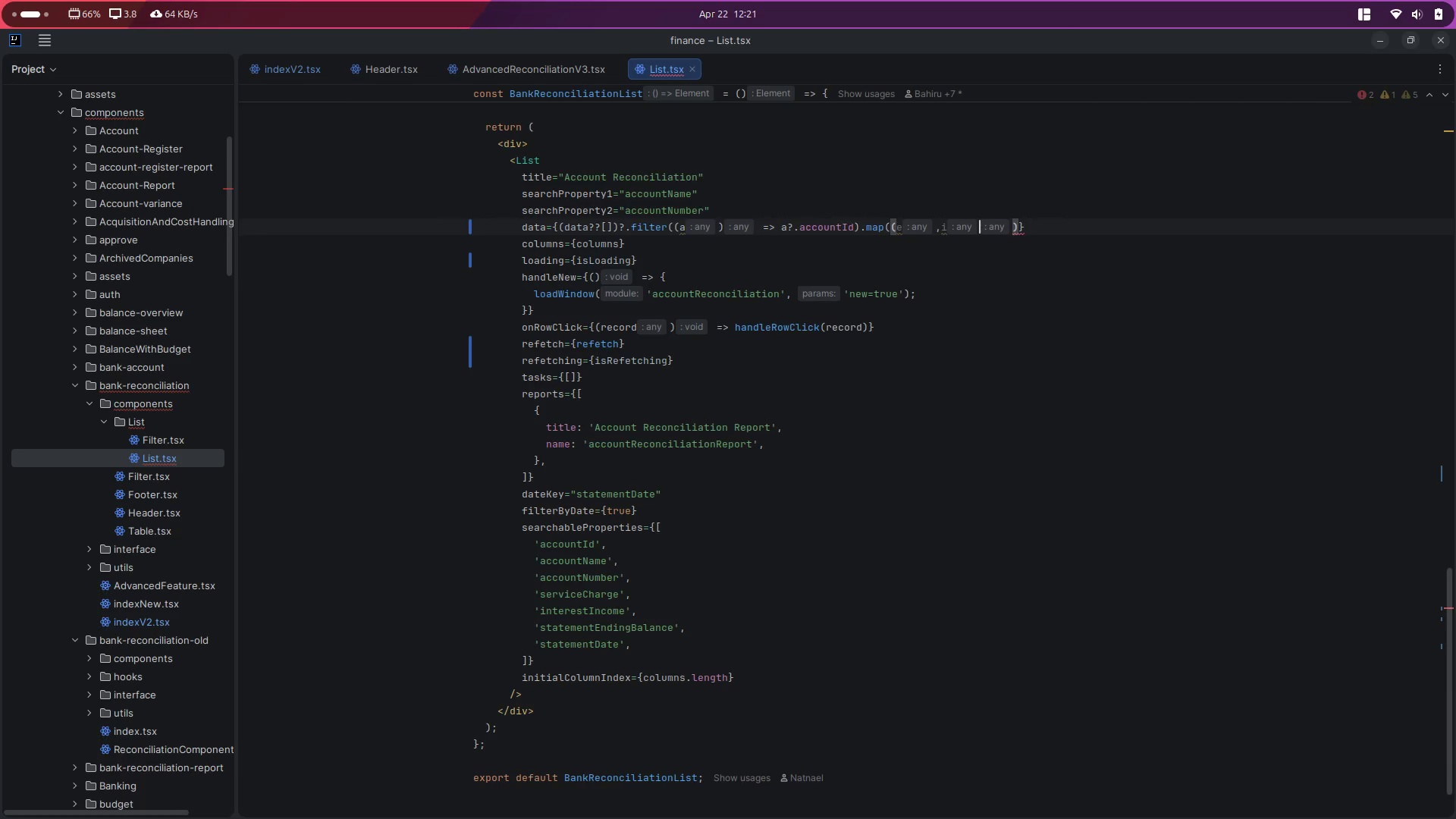 
key(Backspace)
 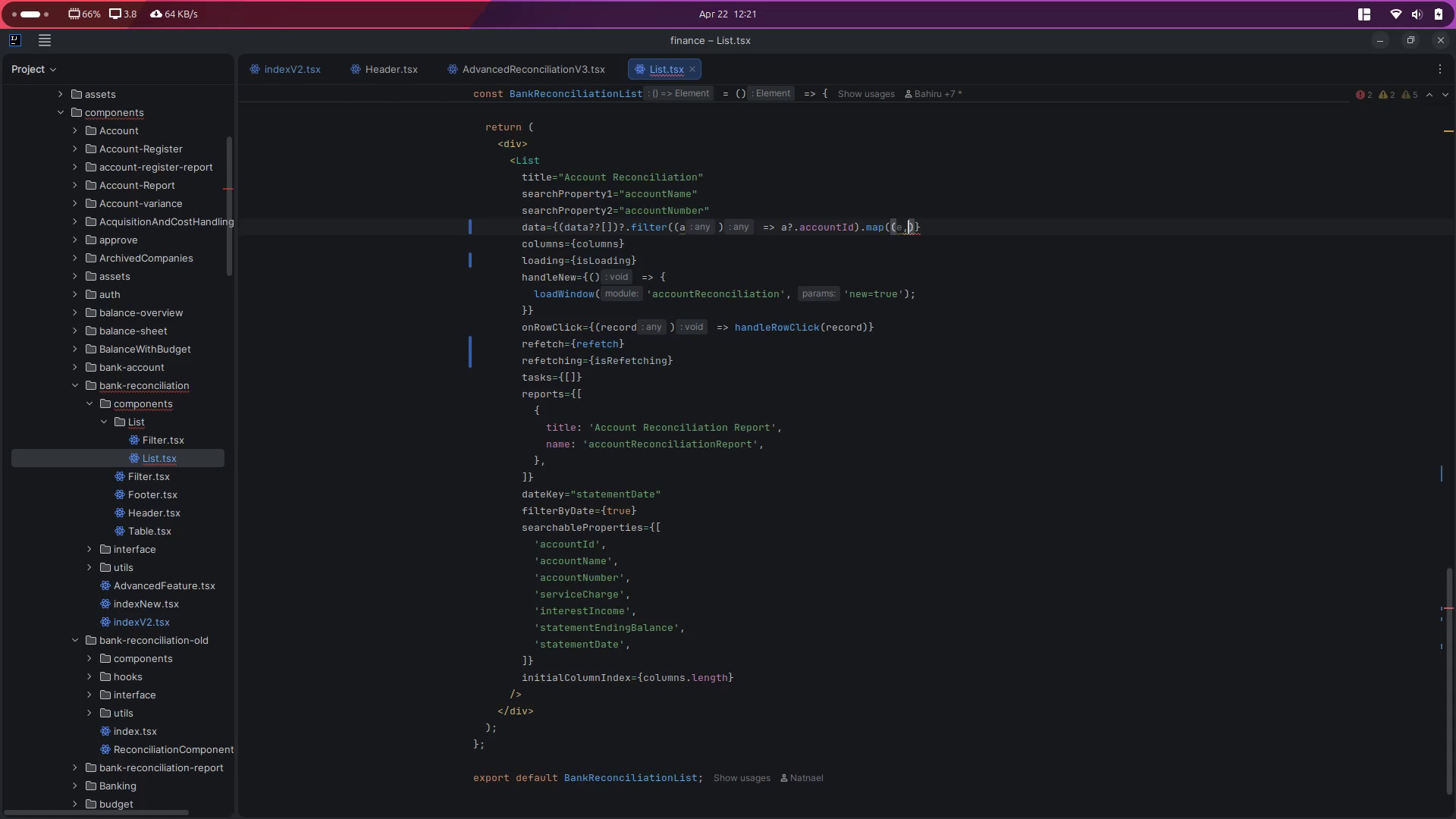 
key(Backspace)
 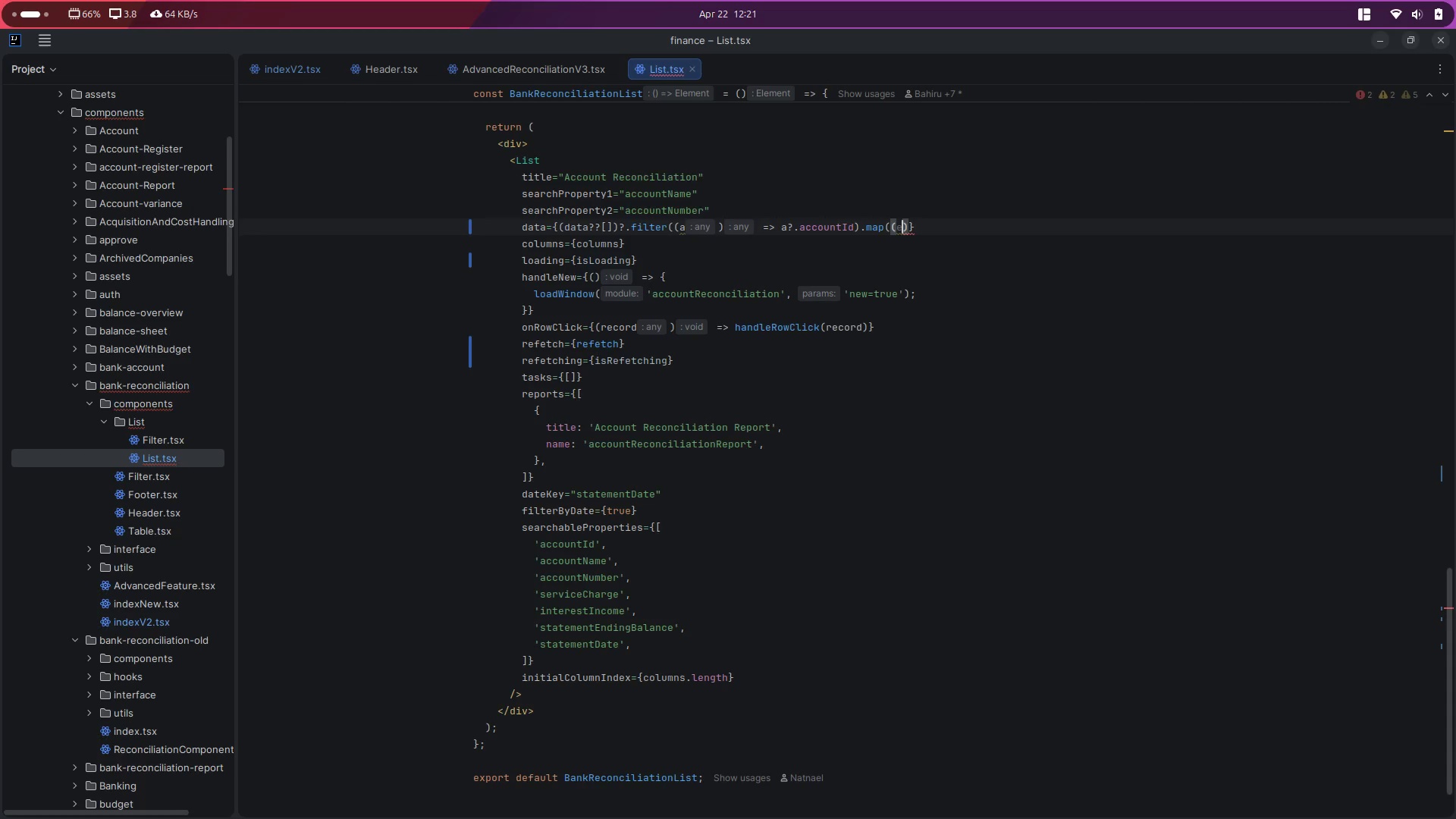 
key(ArrowRight)
 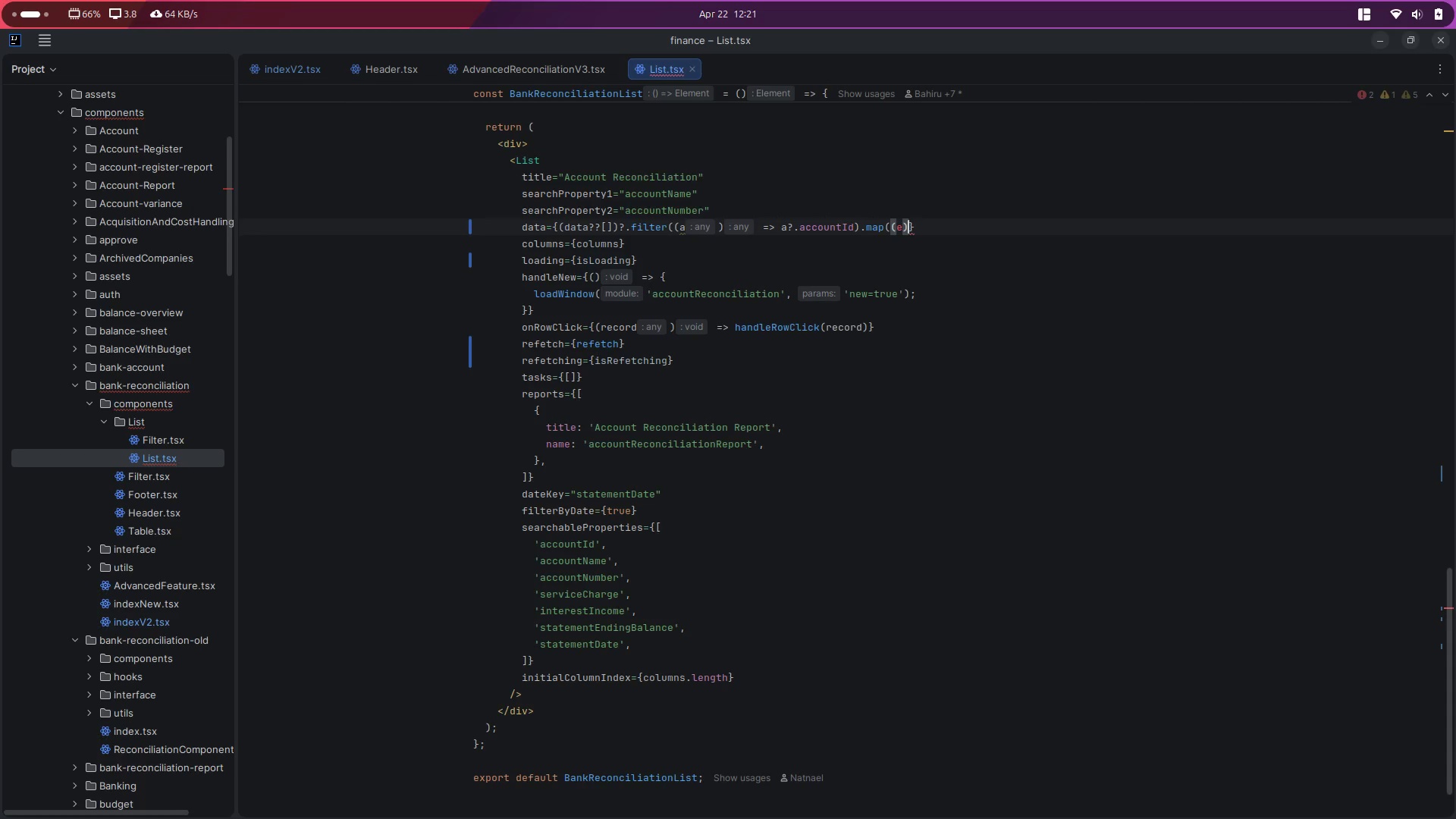 
key(Backspace)
 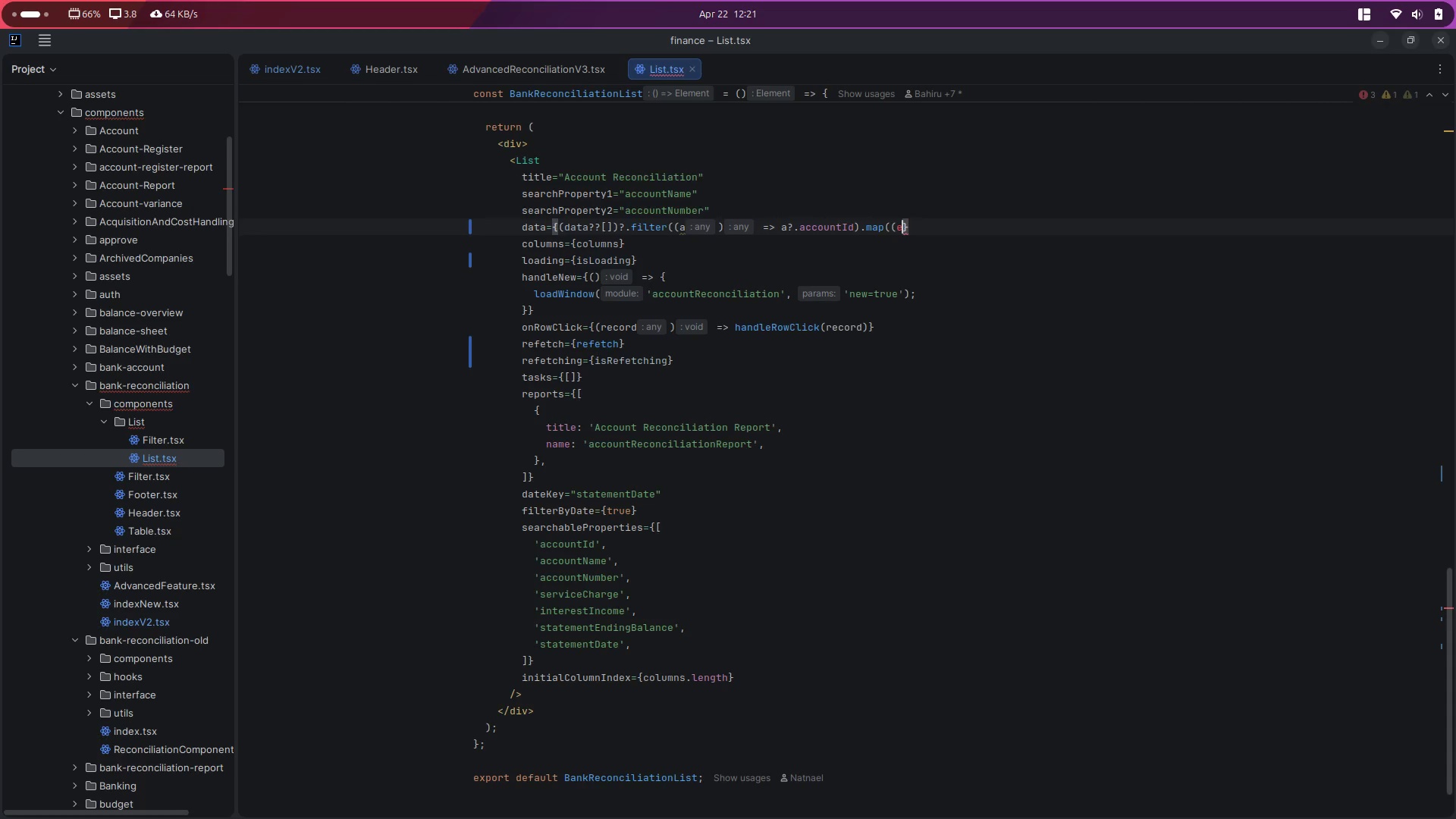 
key(Backspace)
 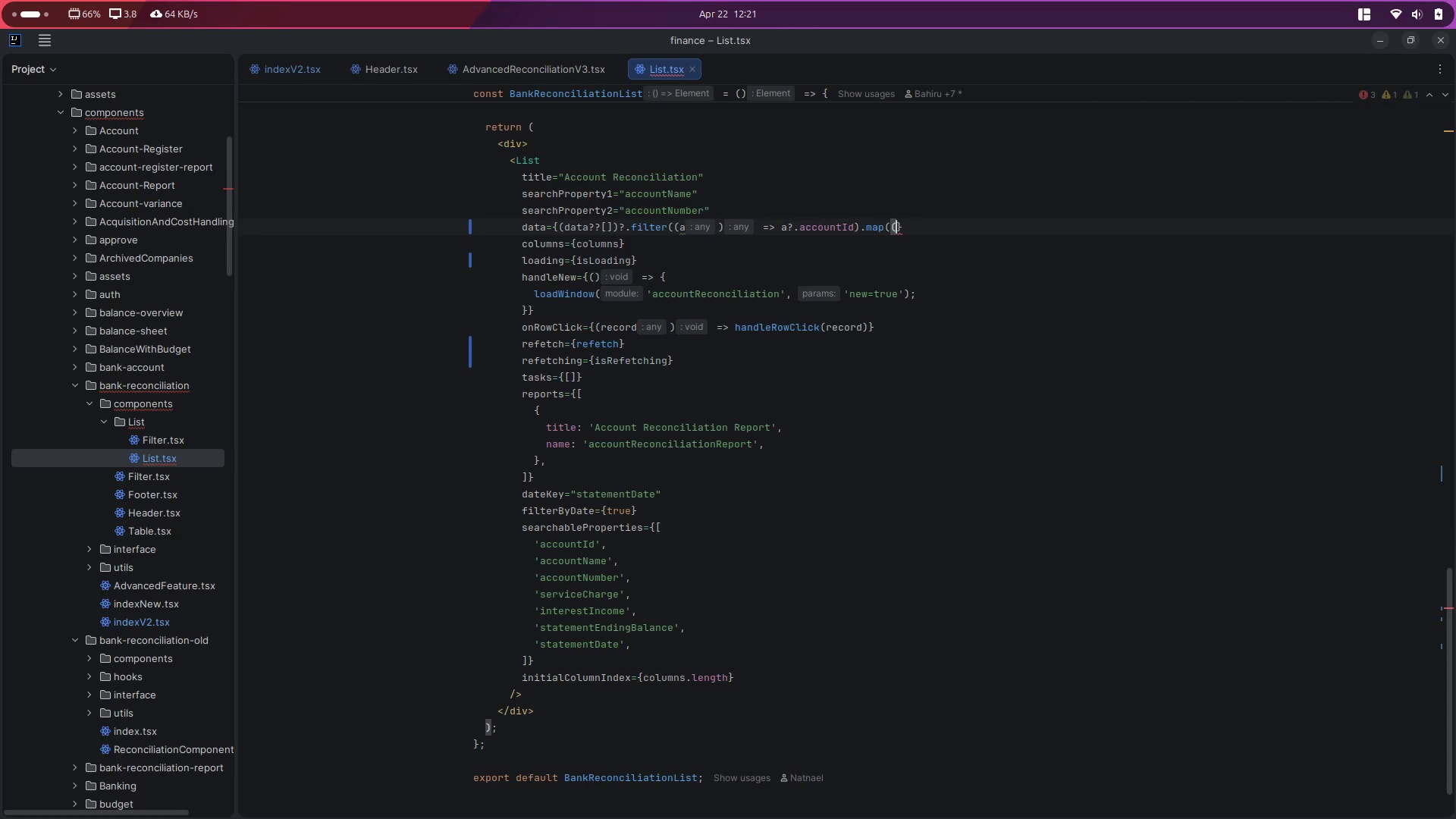 
key(Backspace)
 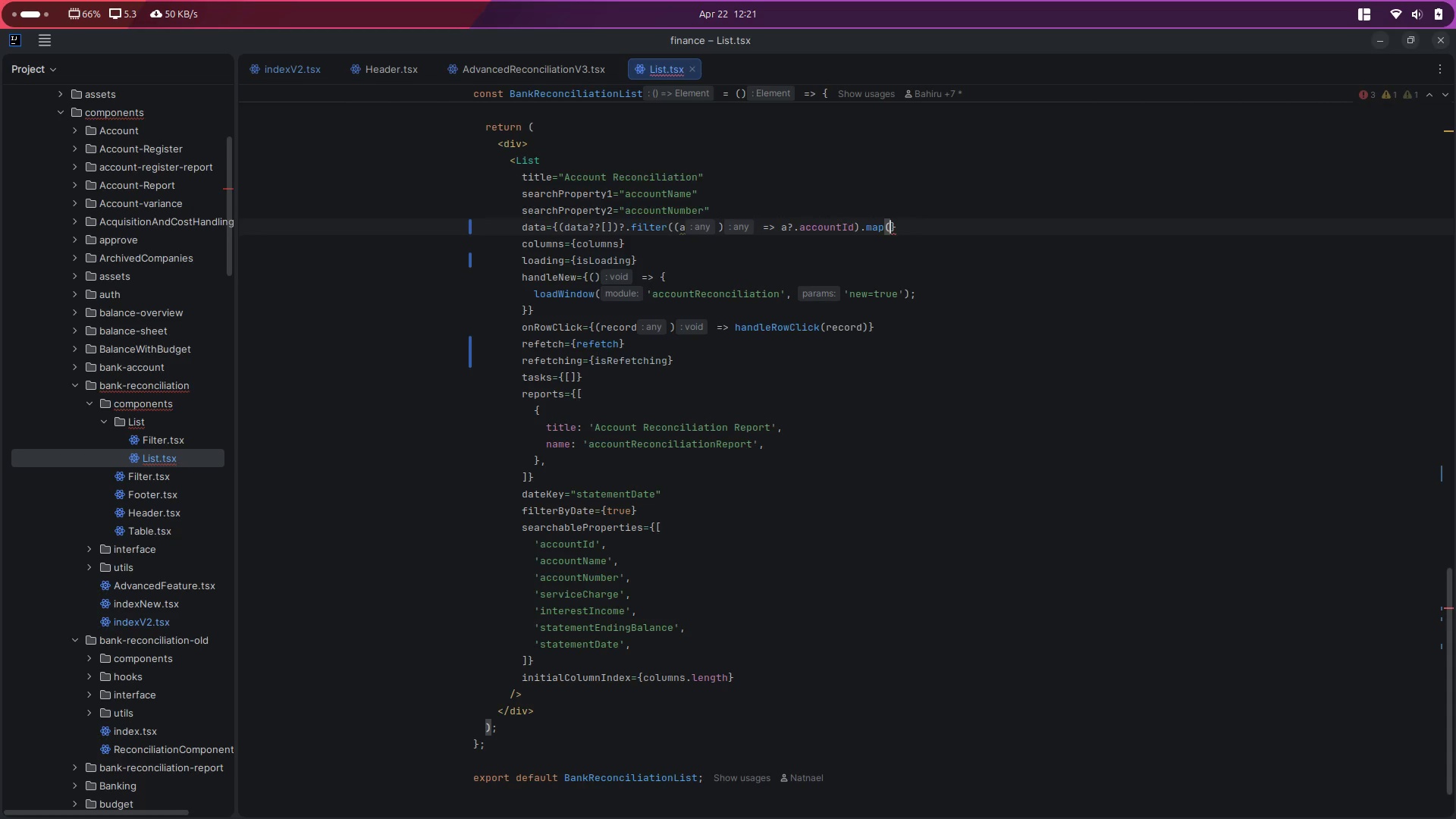 
key(Shift+0)
 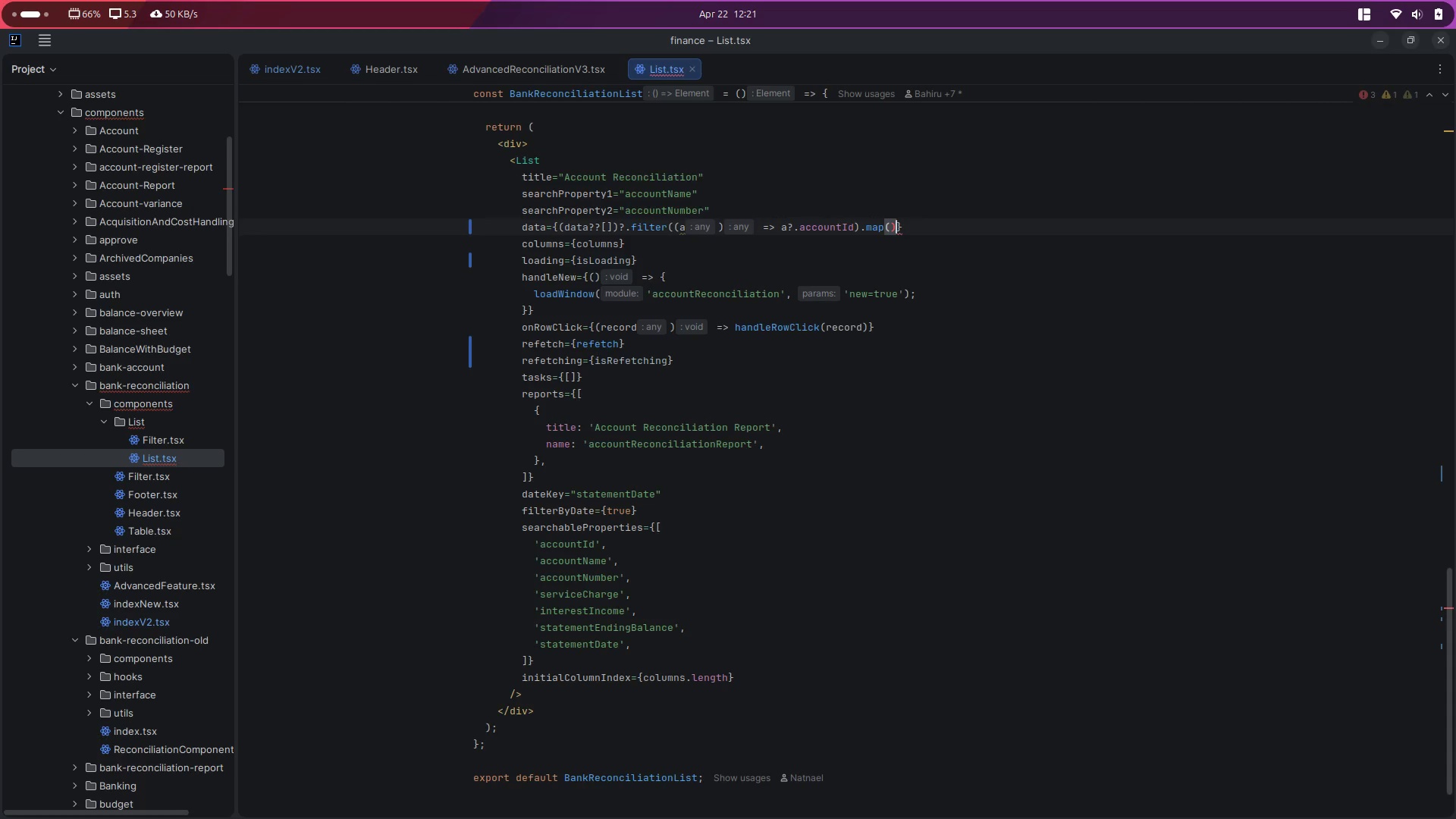 
key(ArrowLeft)
 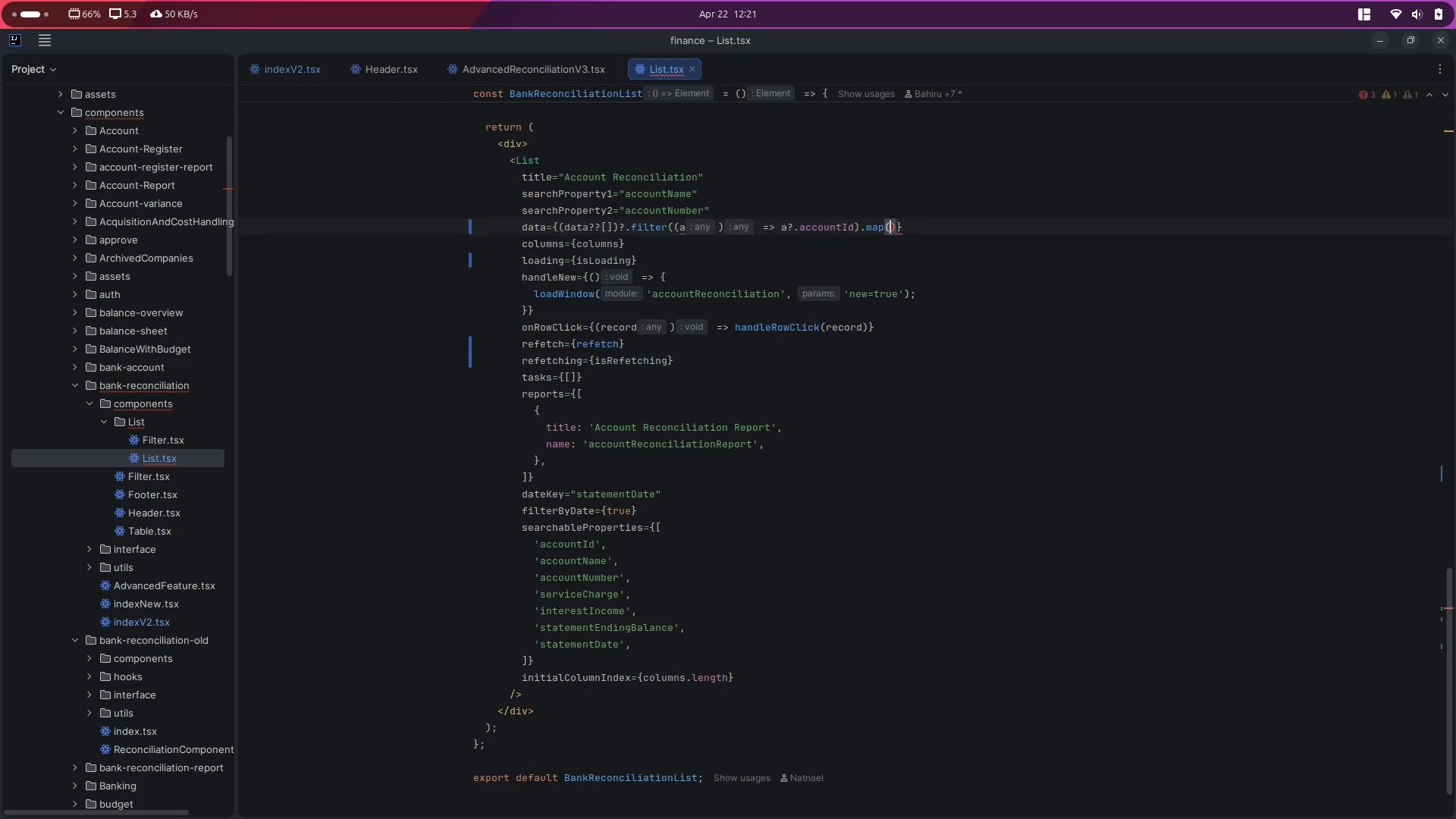 
key(ArrowRight)
 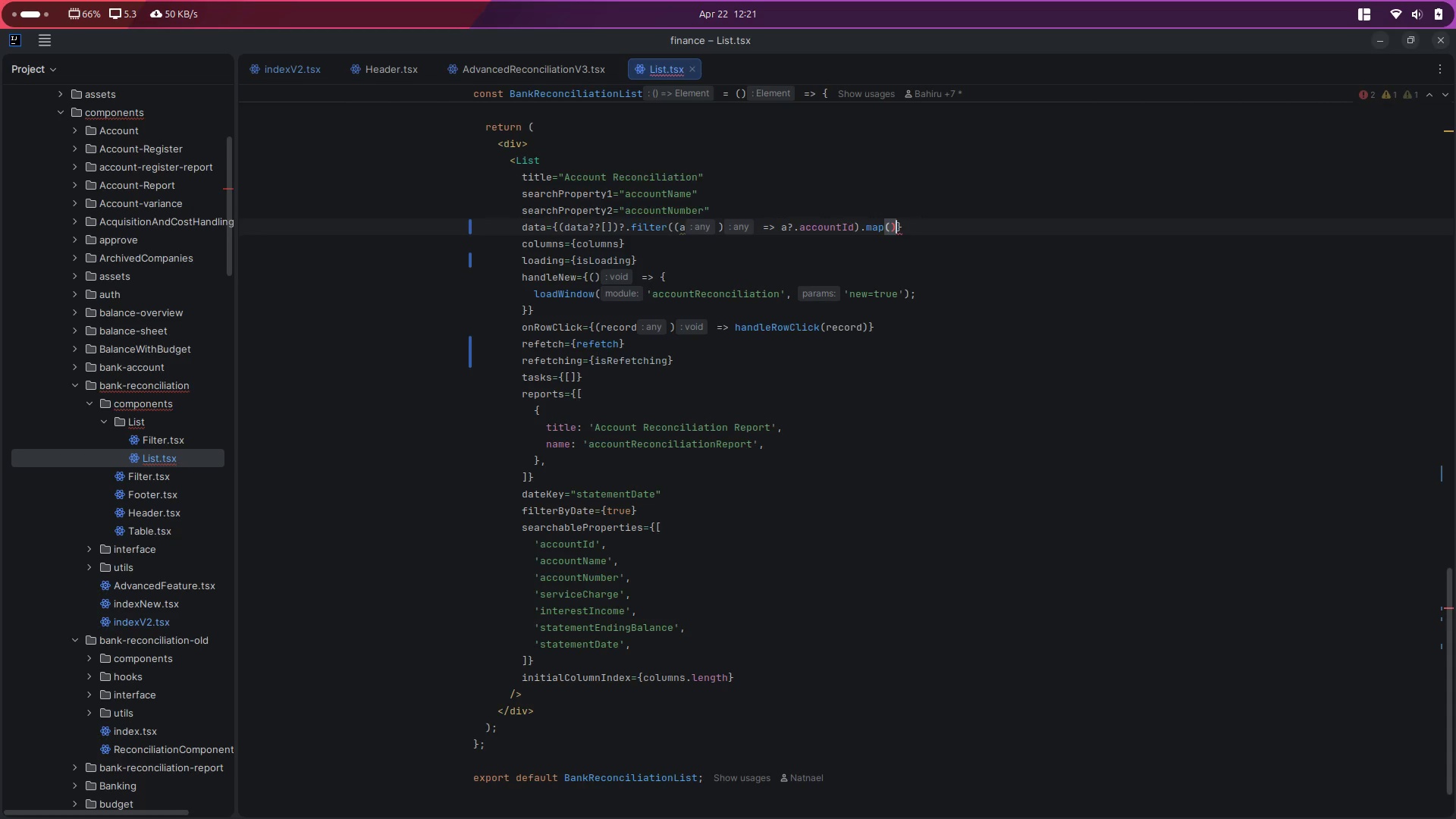 
key(Shift+0)
 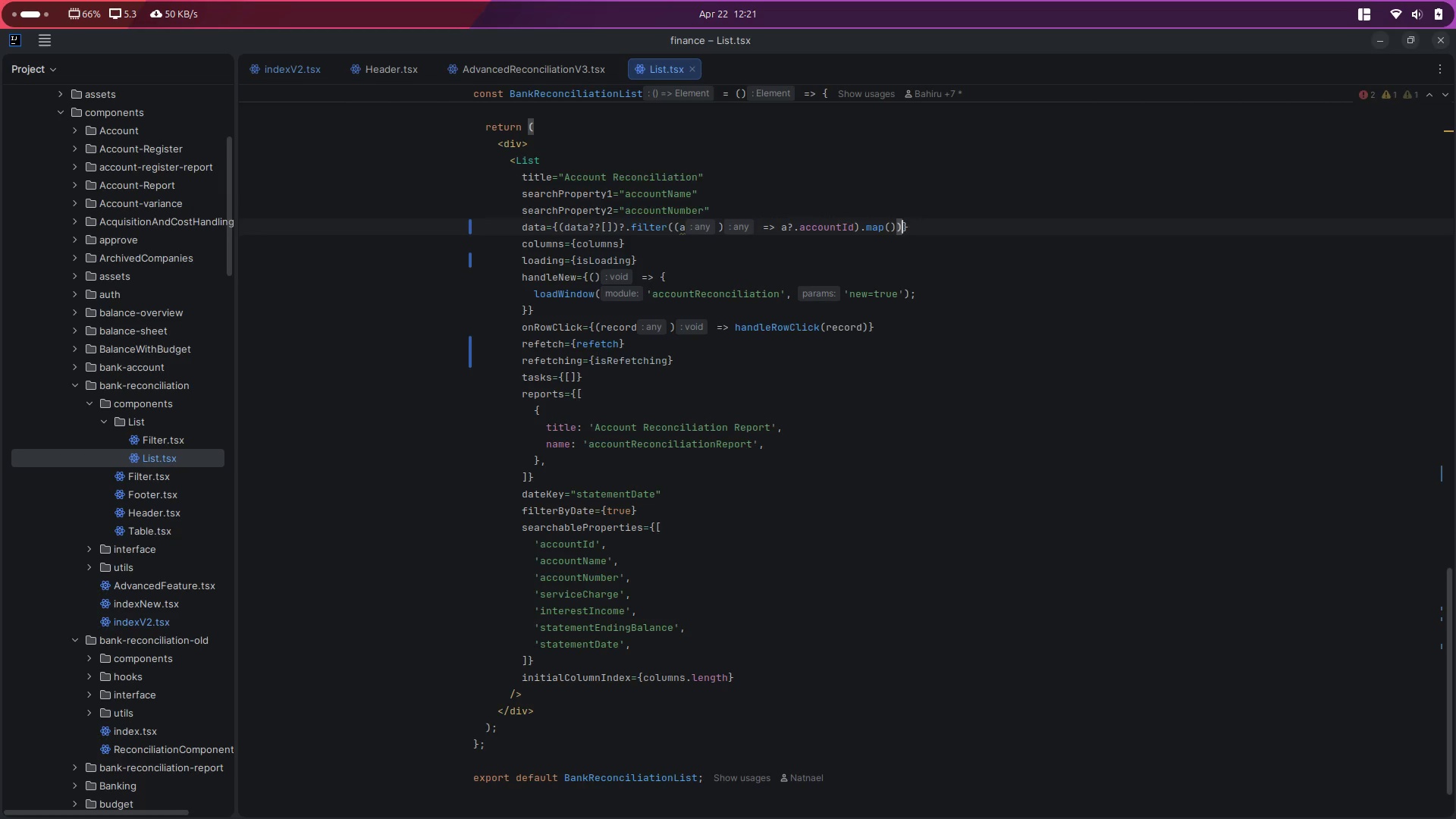 
key(ArrowLeft)
 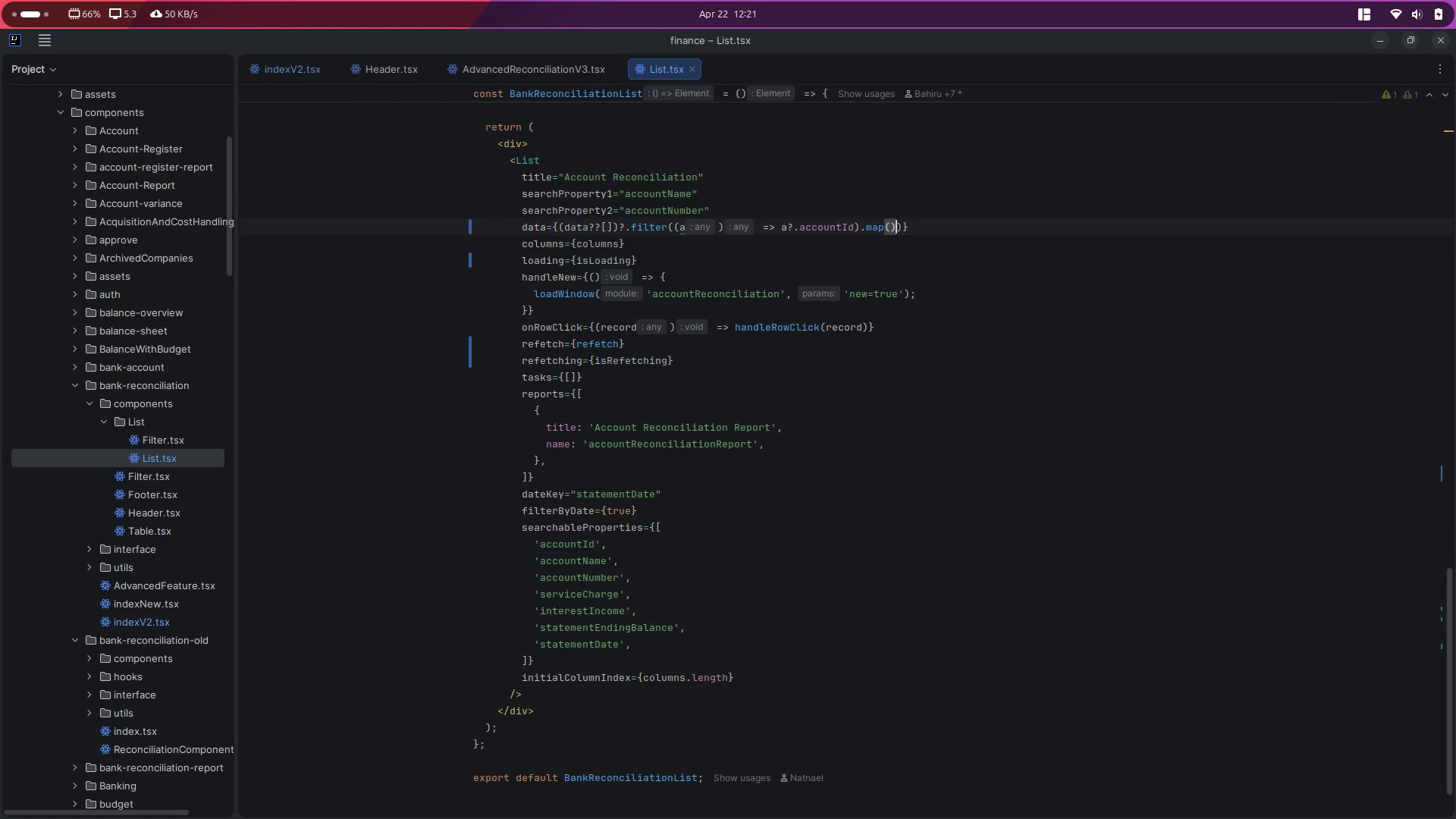 
key(Backspace)
 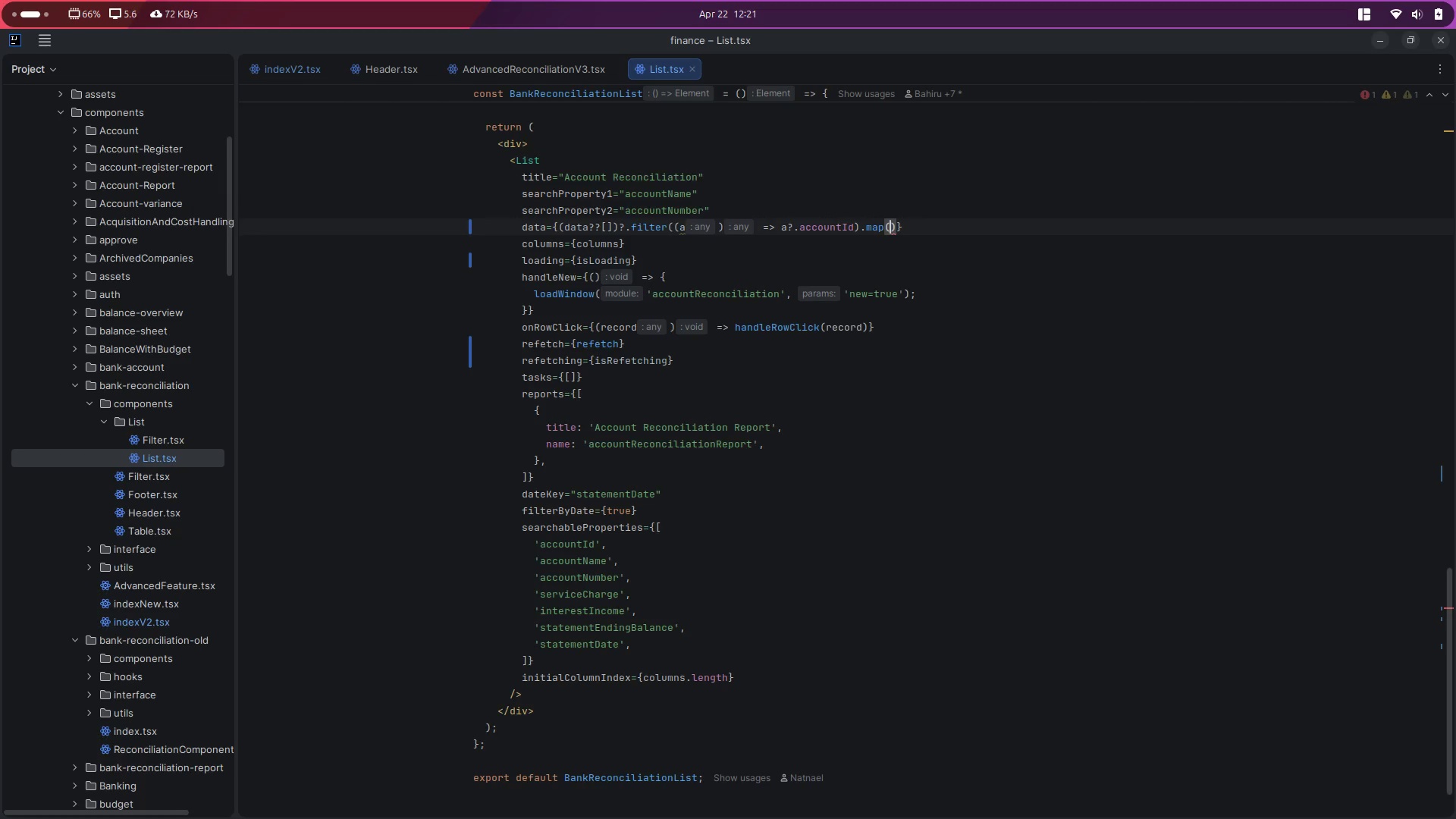 
key(Shift+0)
 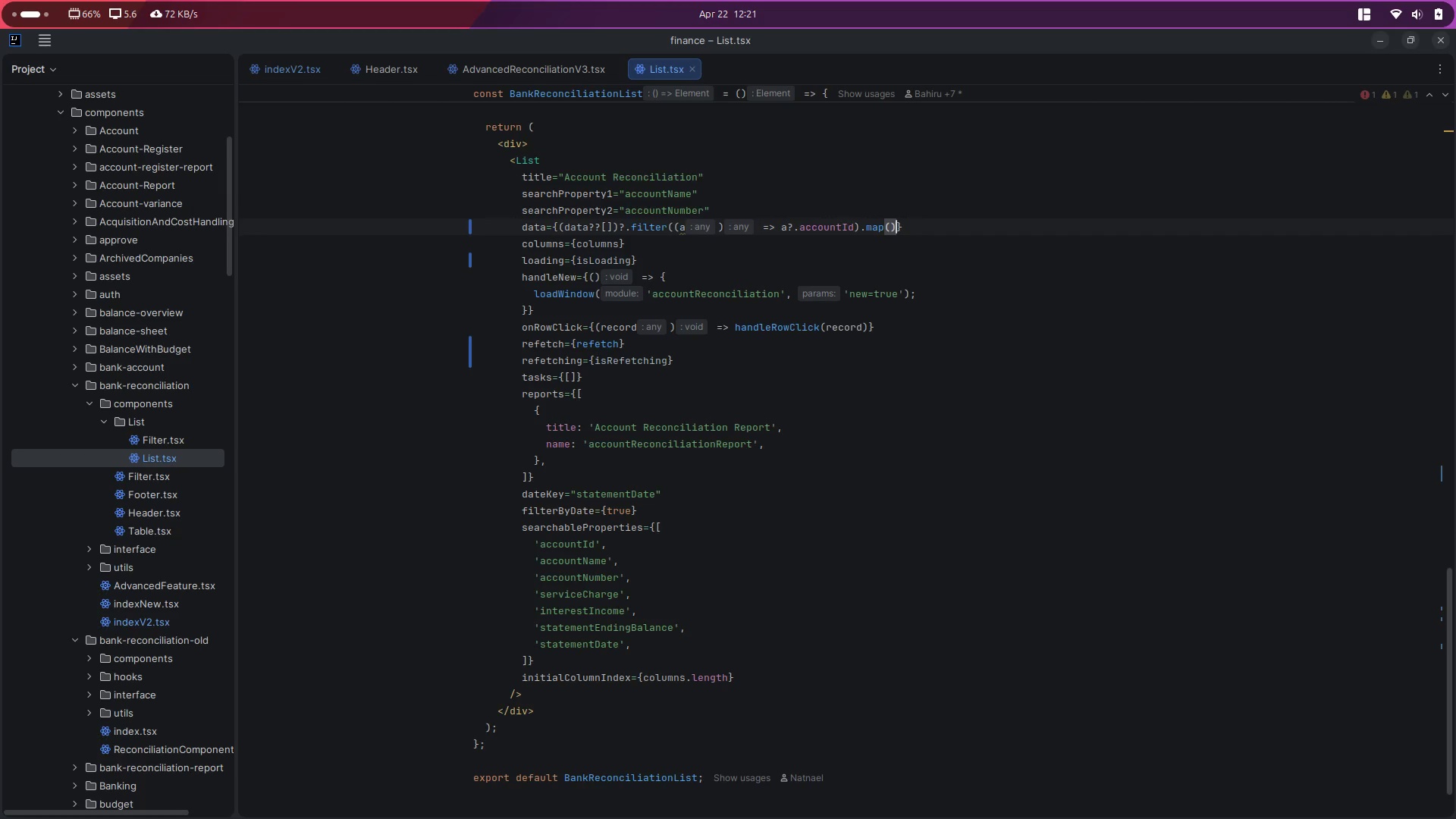 
key(ArrowLeft)
 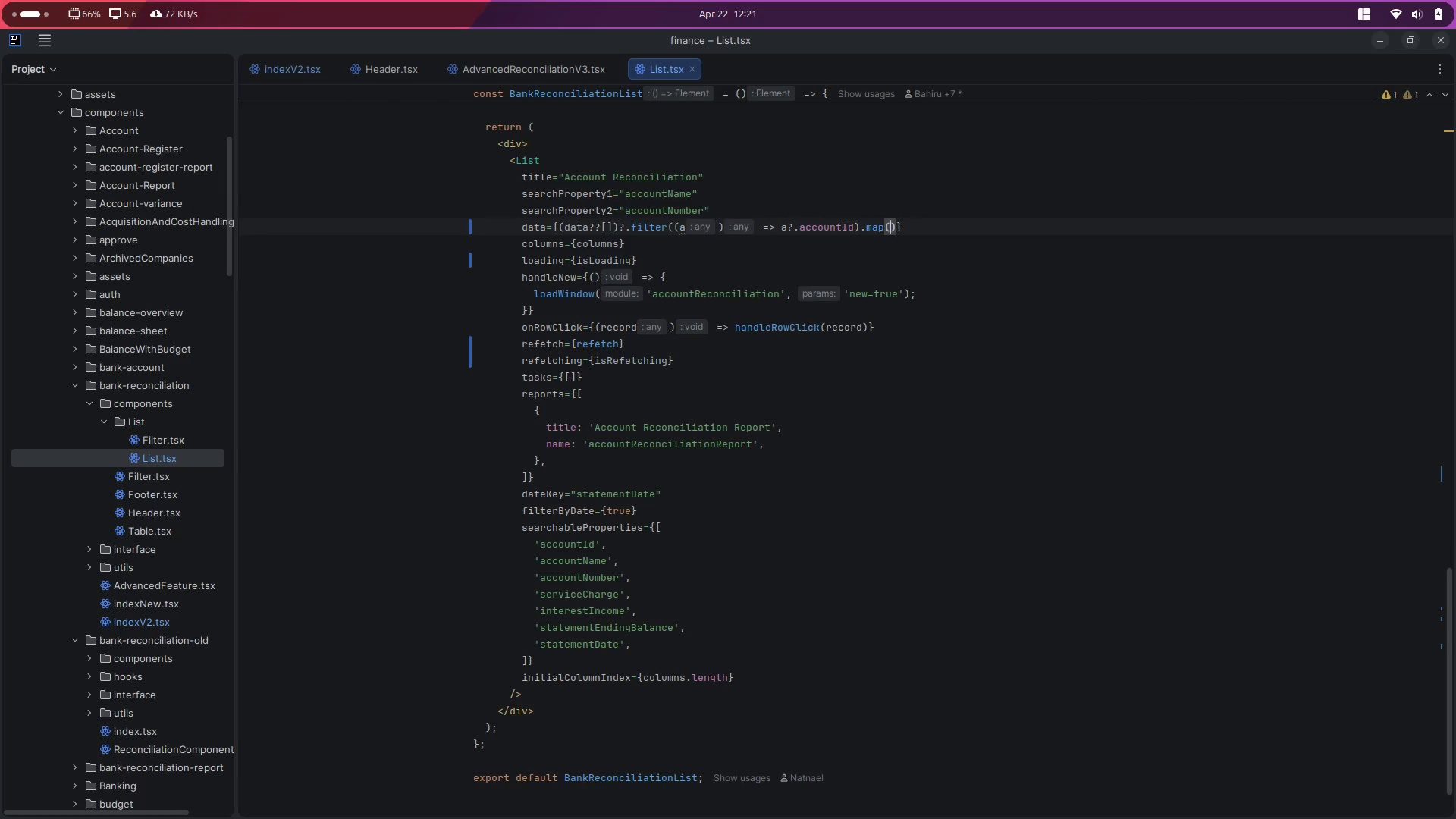 
type((e, i)
 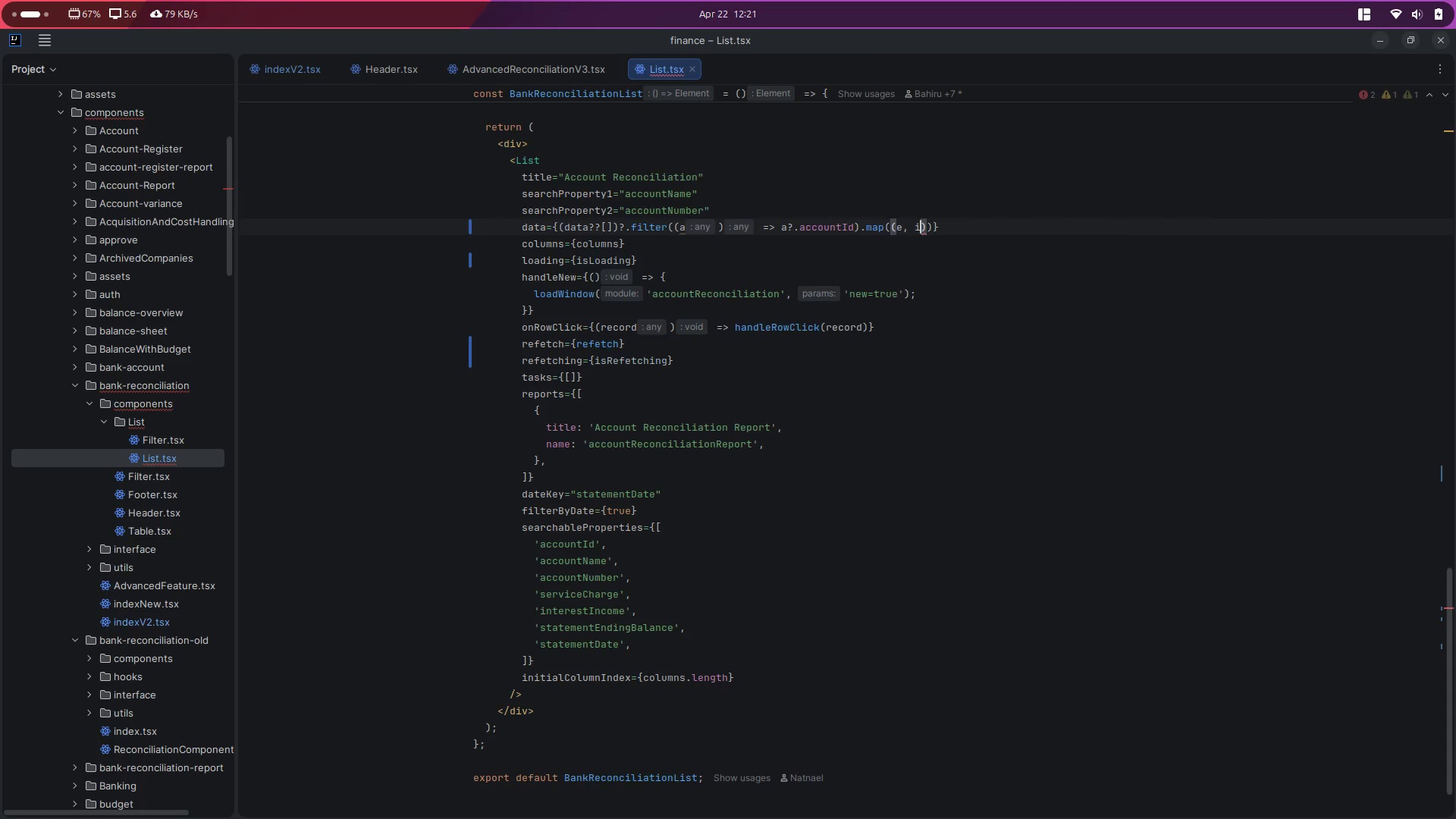 
key(ArrowRight)
 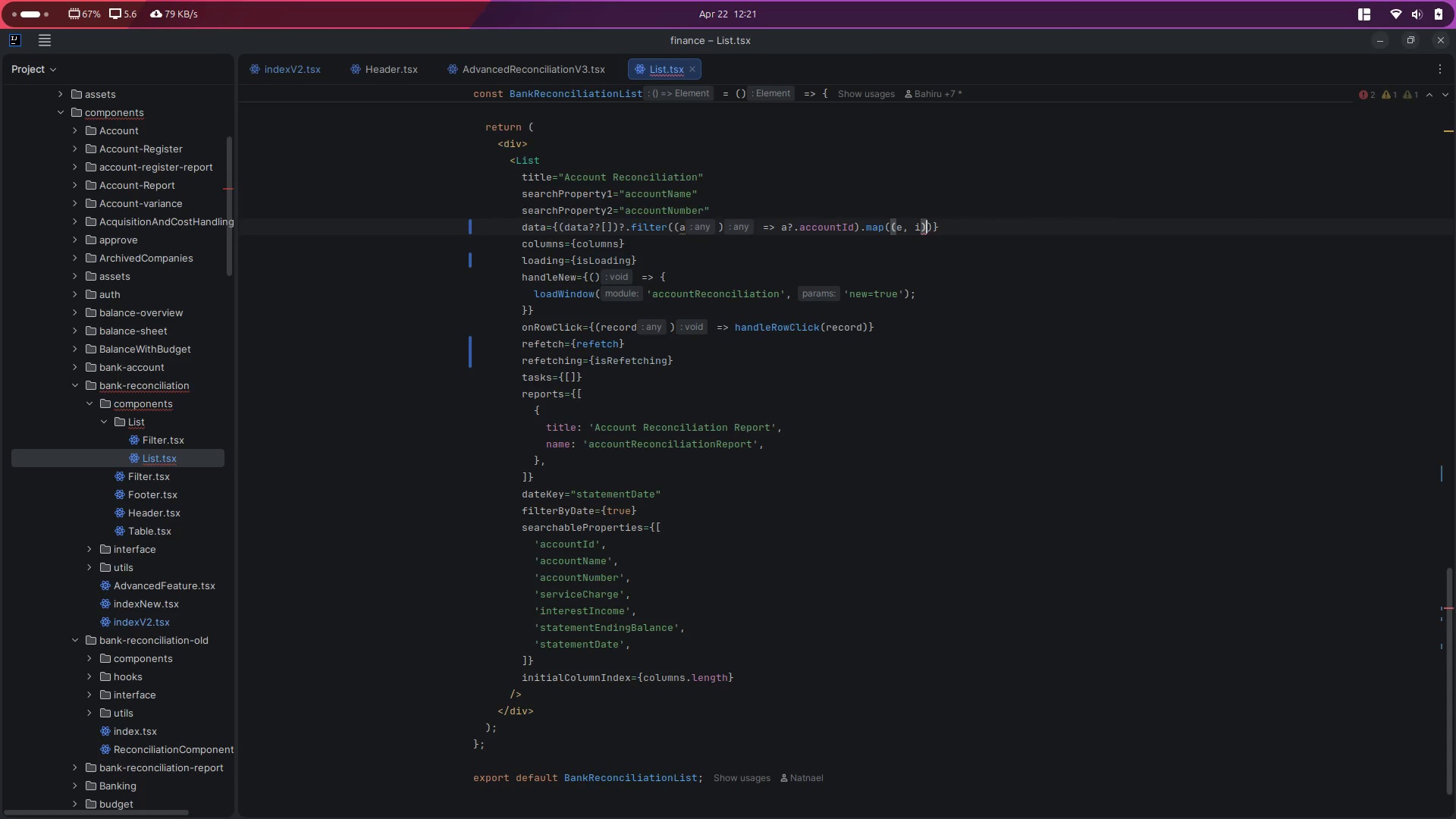 
key(Space)
 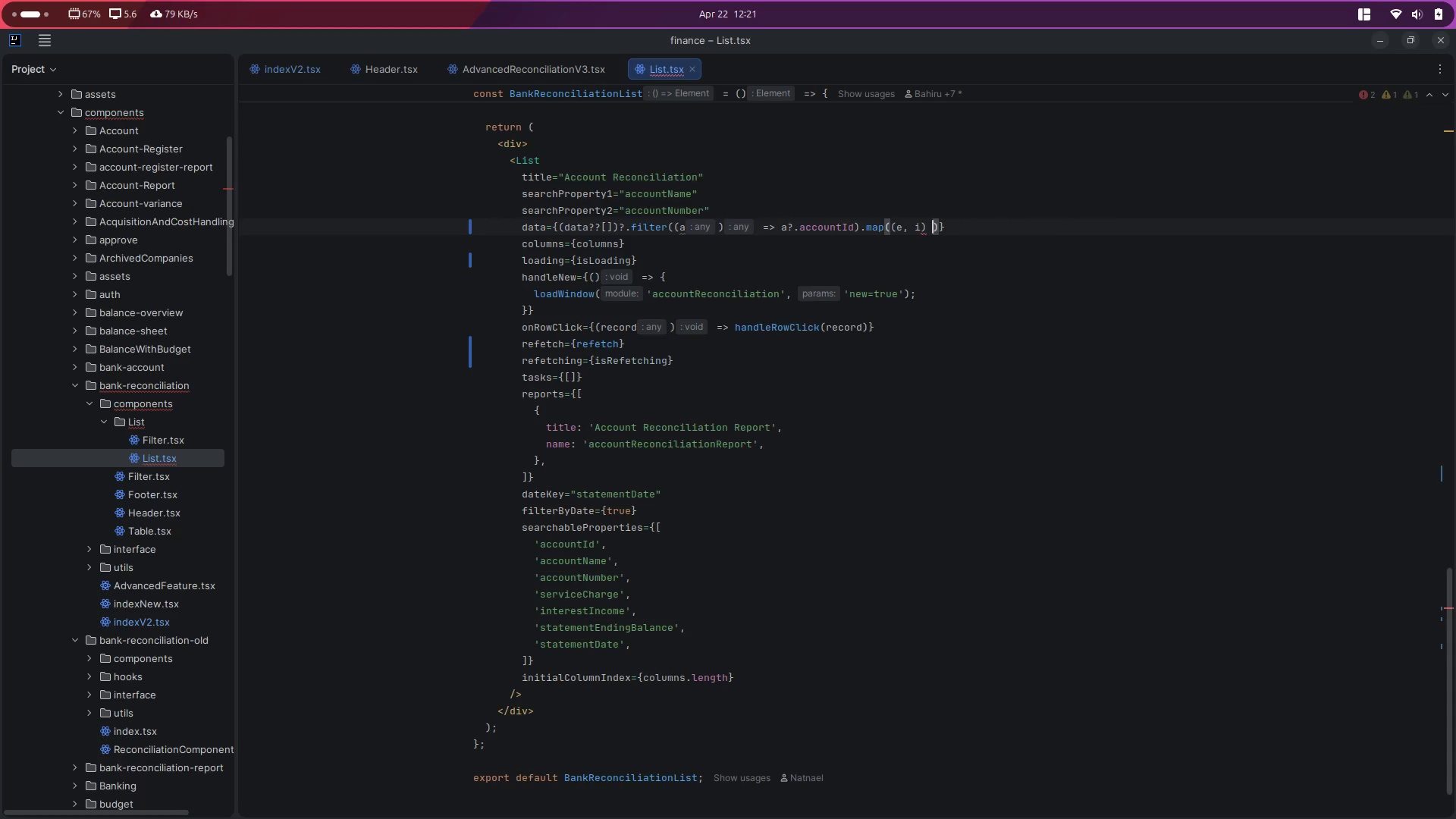 
key(Equal)
 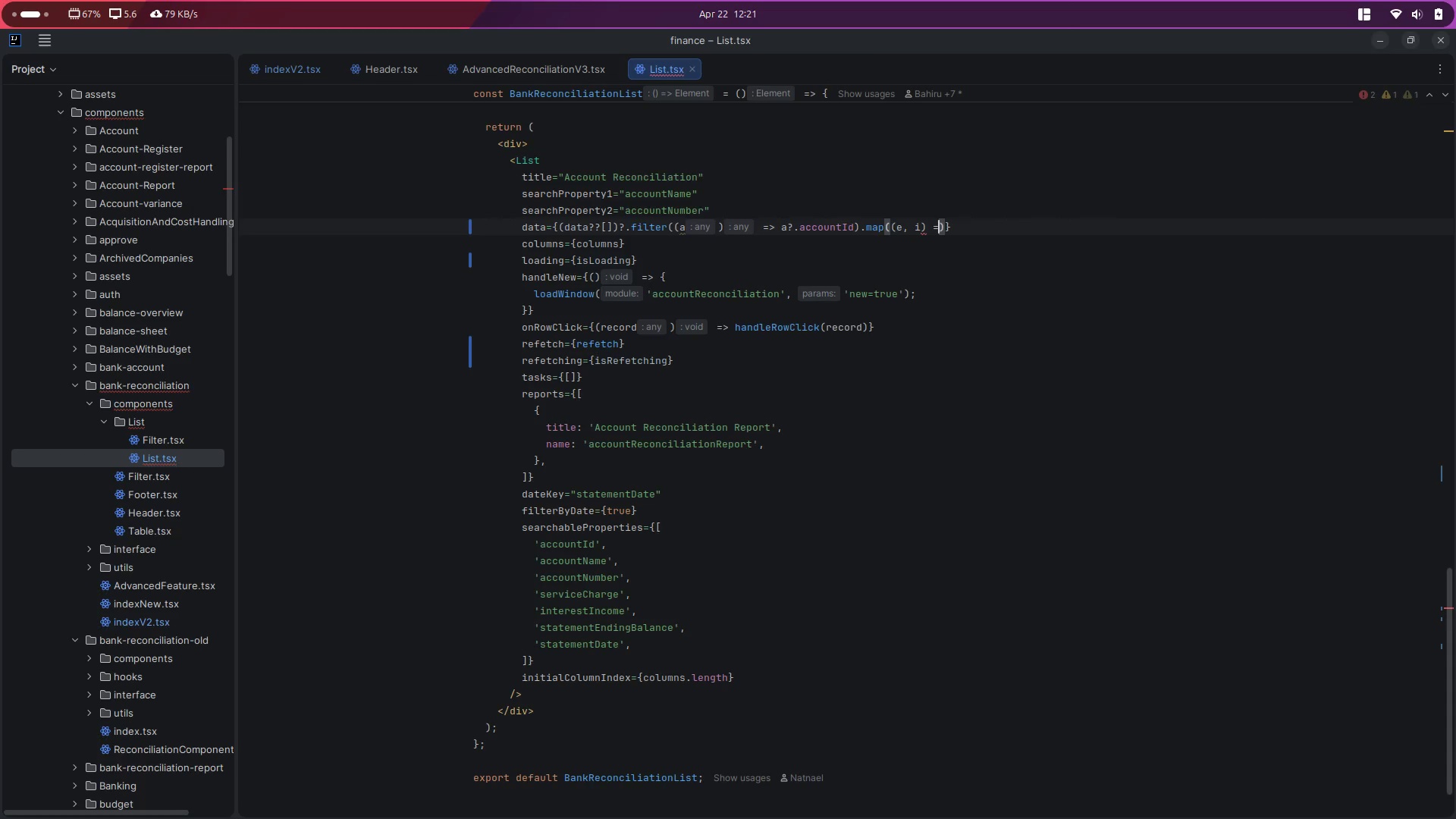 
key(Shift+Period)
 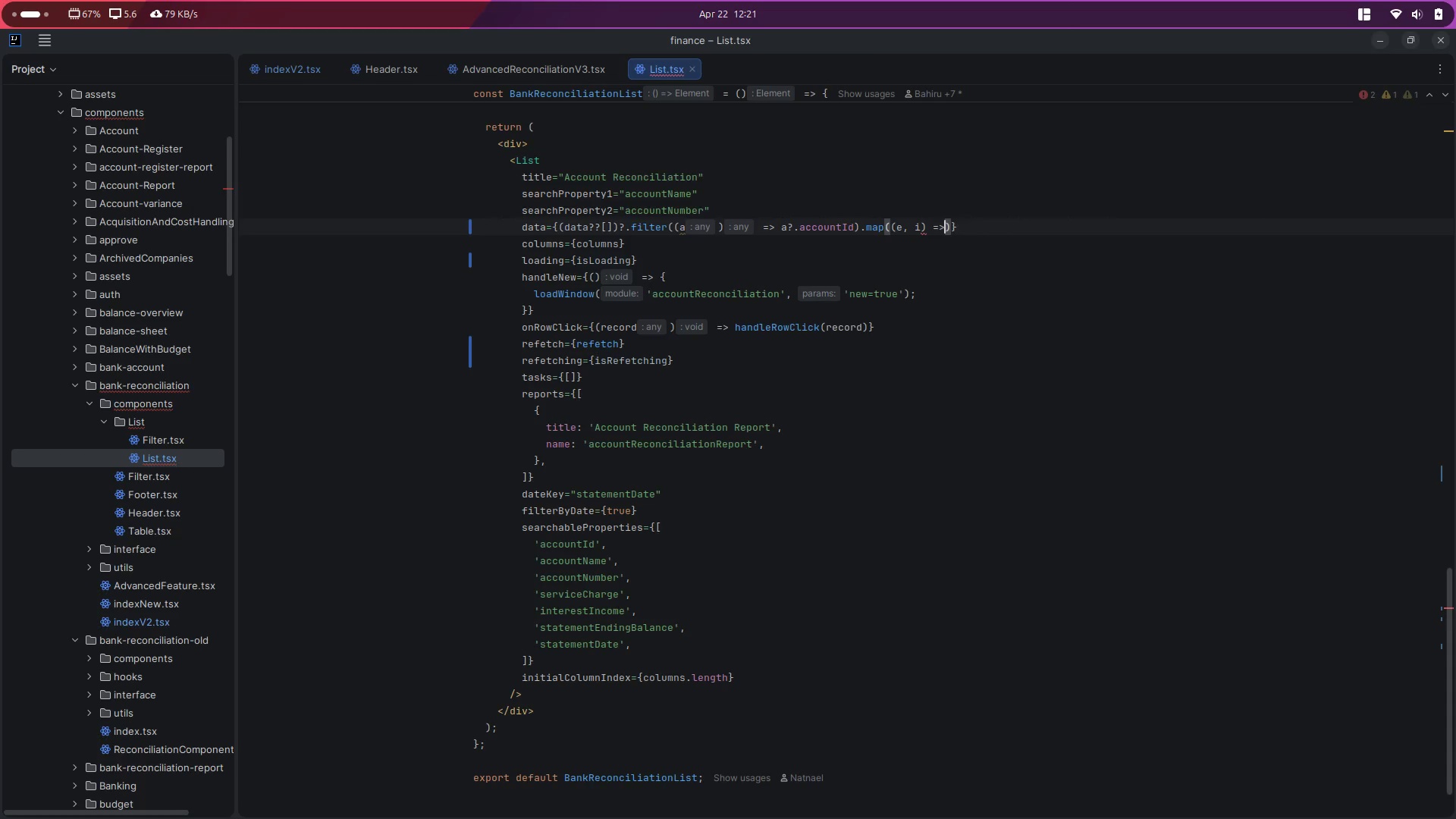 
key(Shift+Space)
 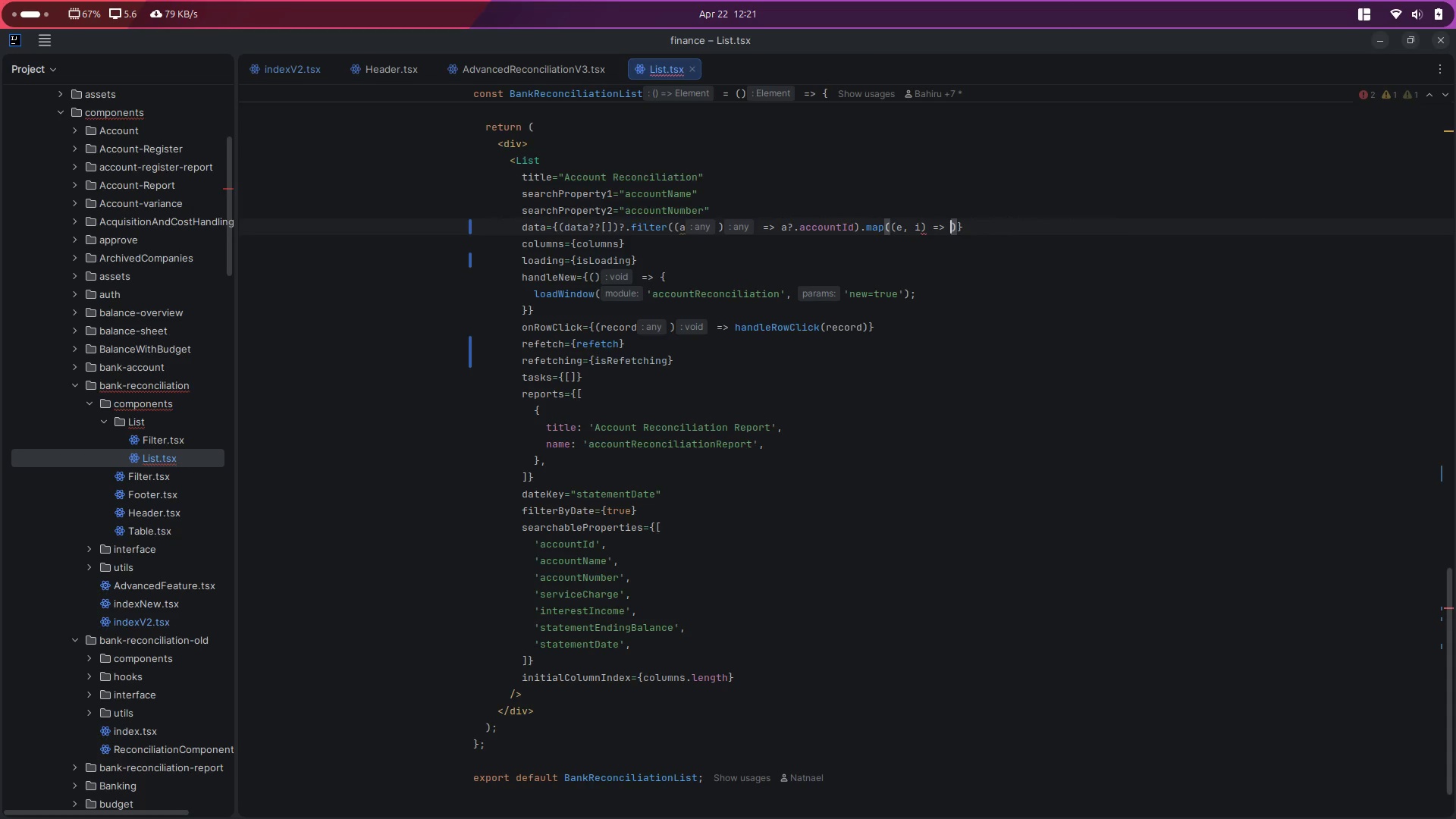 
key(Shift+9)
 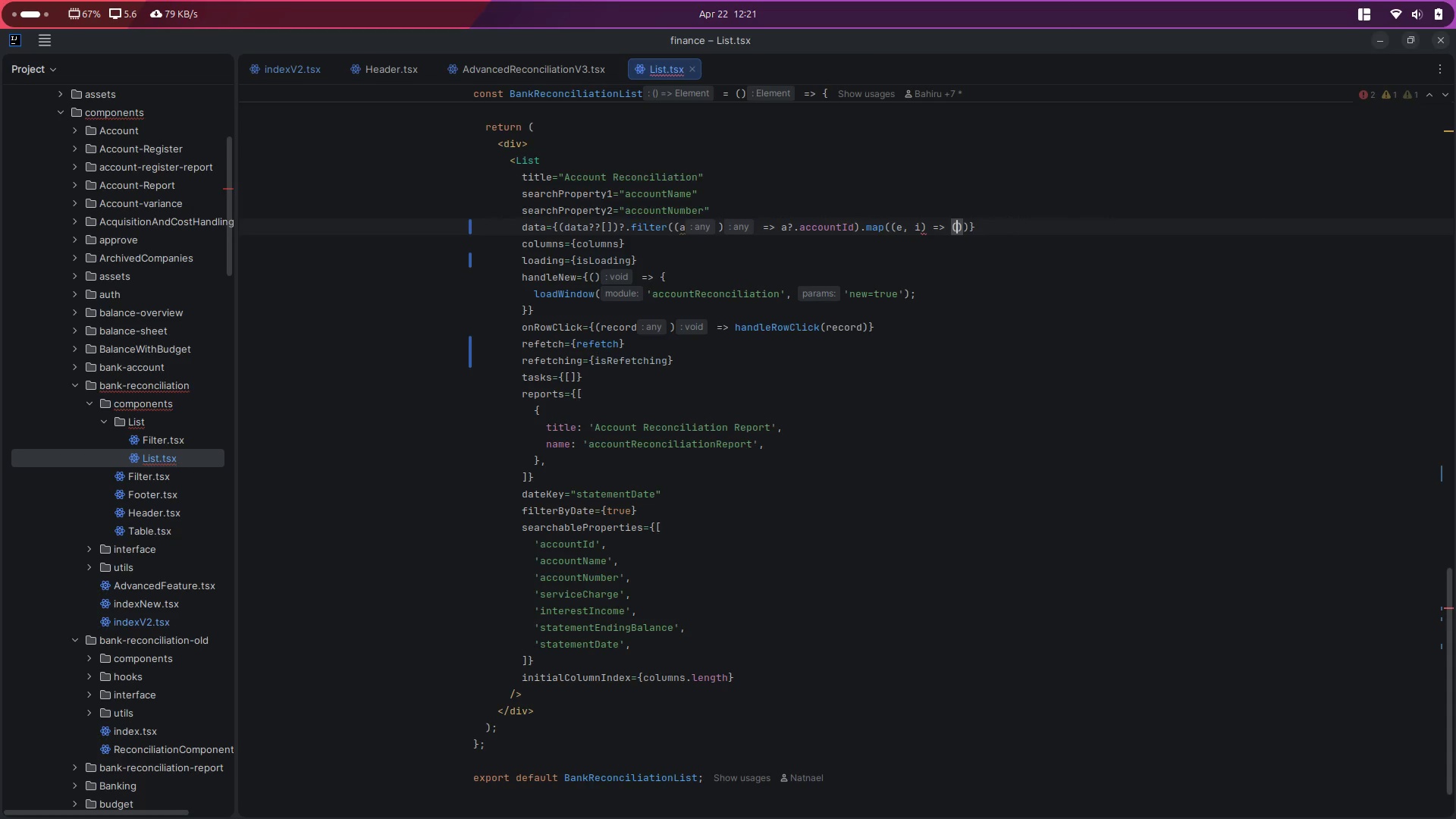 
key(Shift+BracketLeft)
 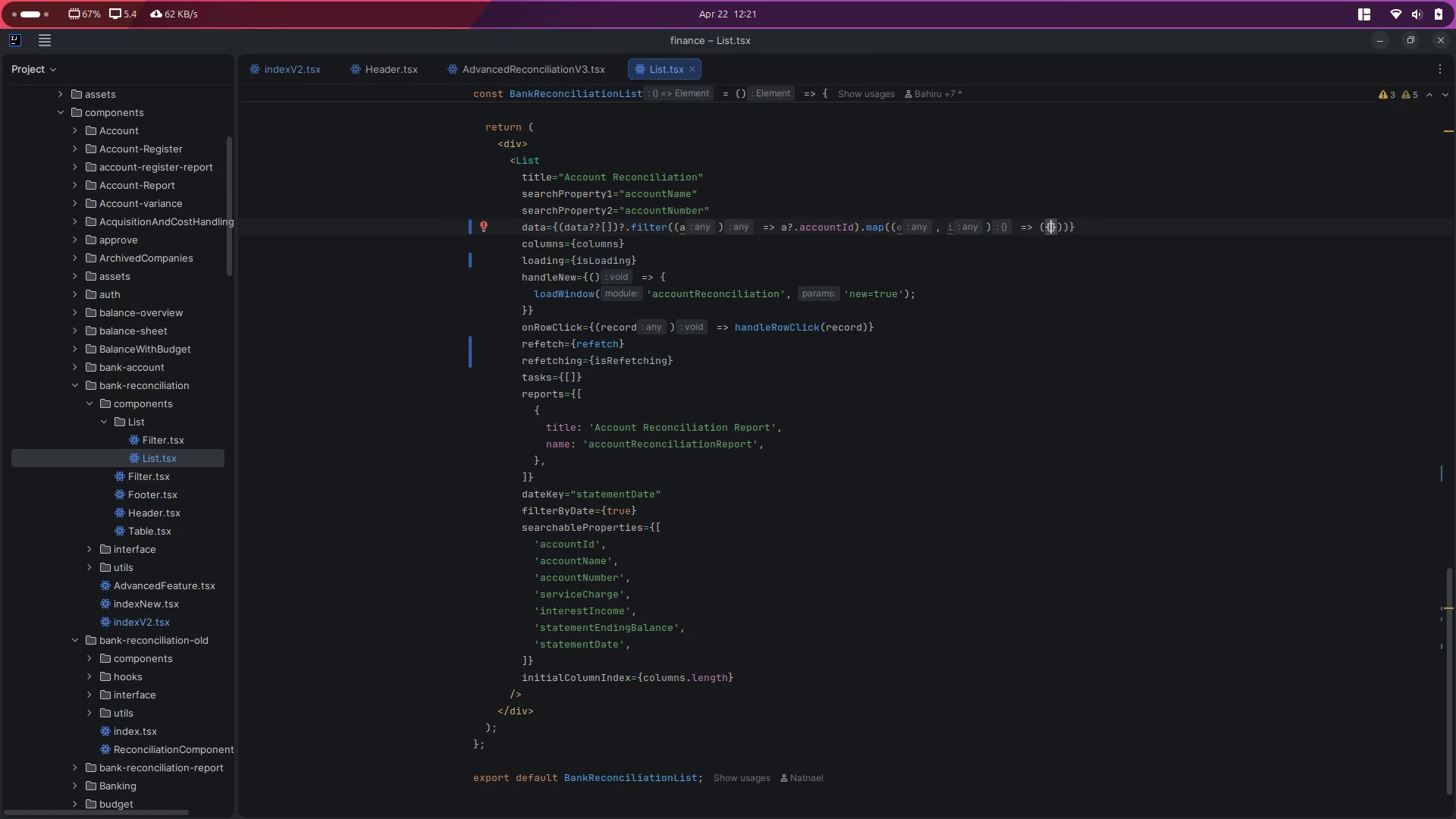 
type(...e, key:i)
key(Escape)
 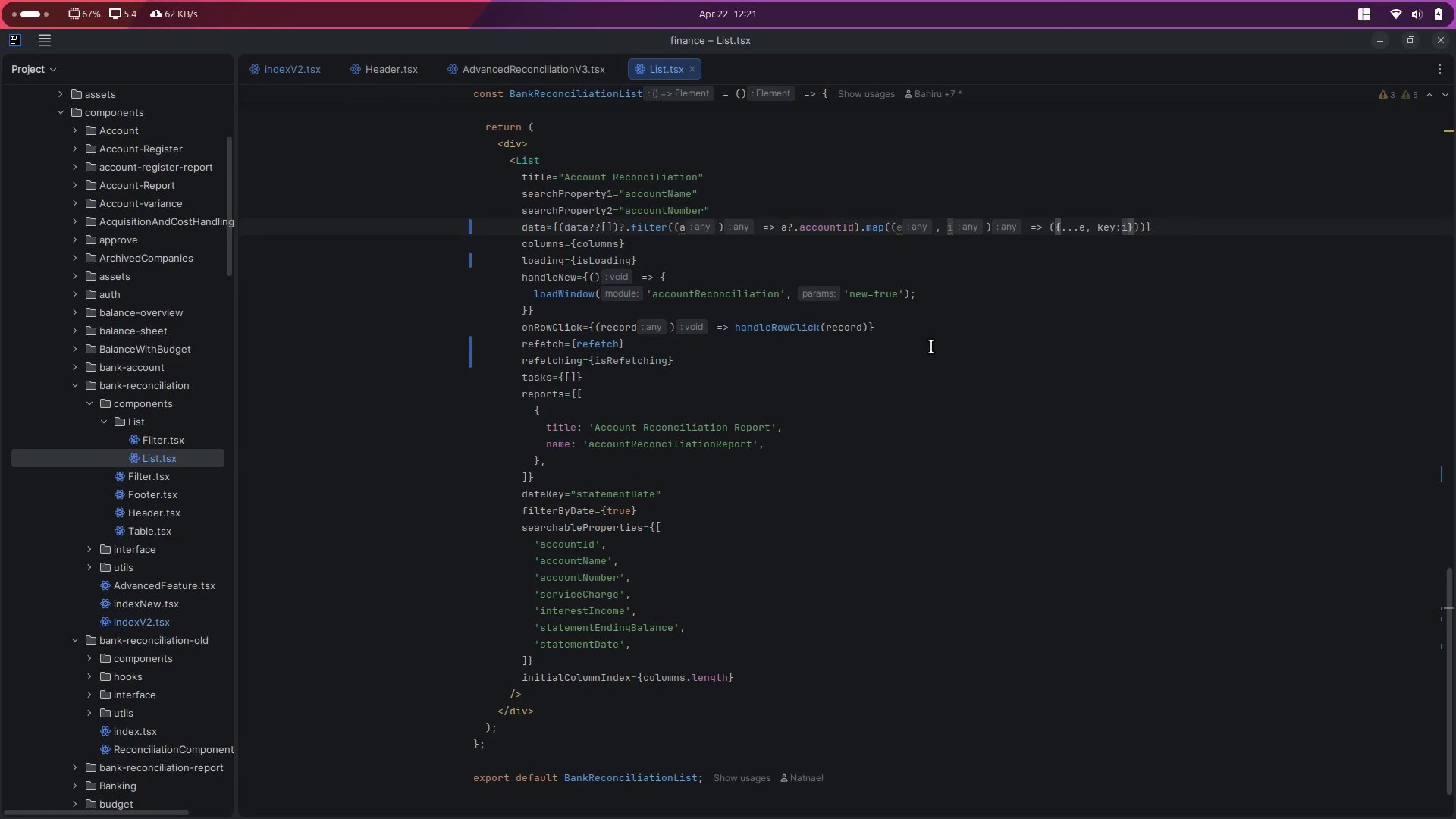 
key(Control+S)
 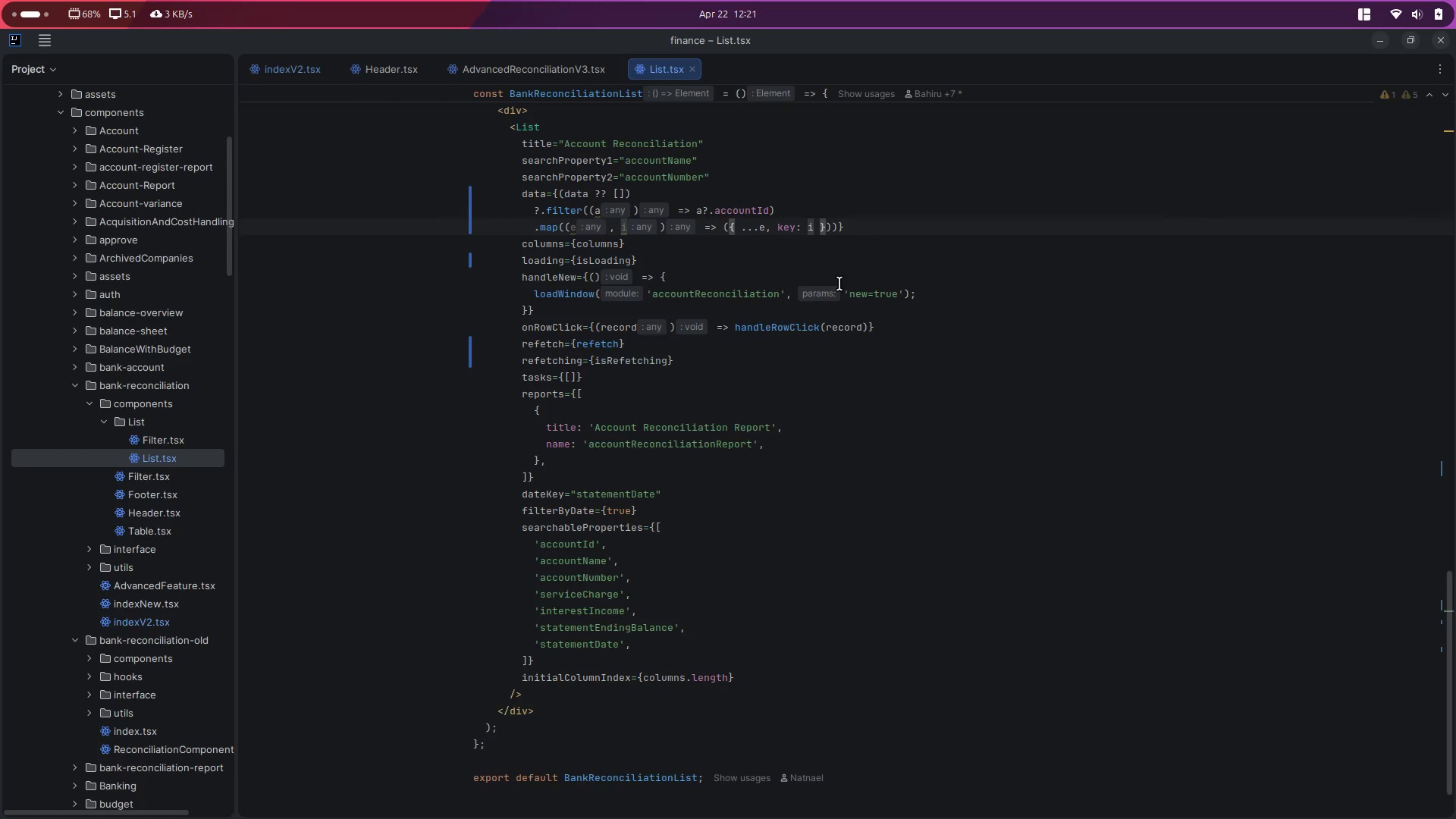 
left_click([779, 251])
 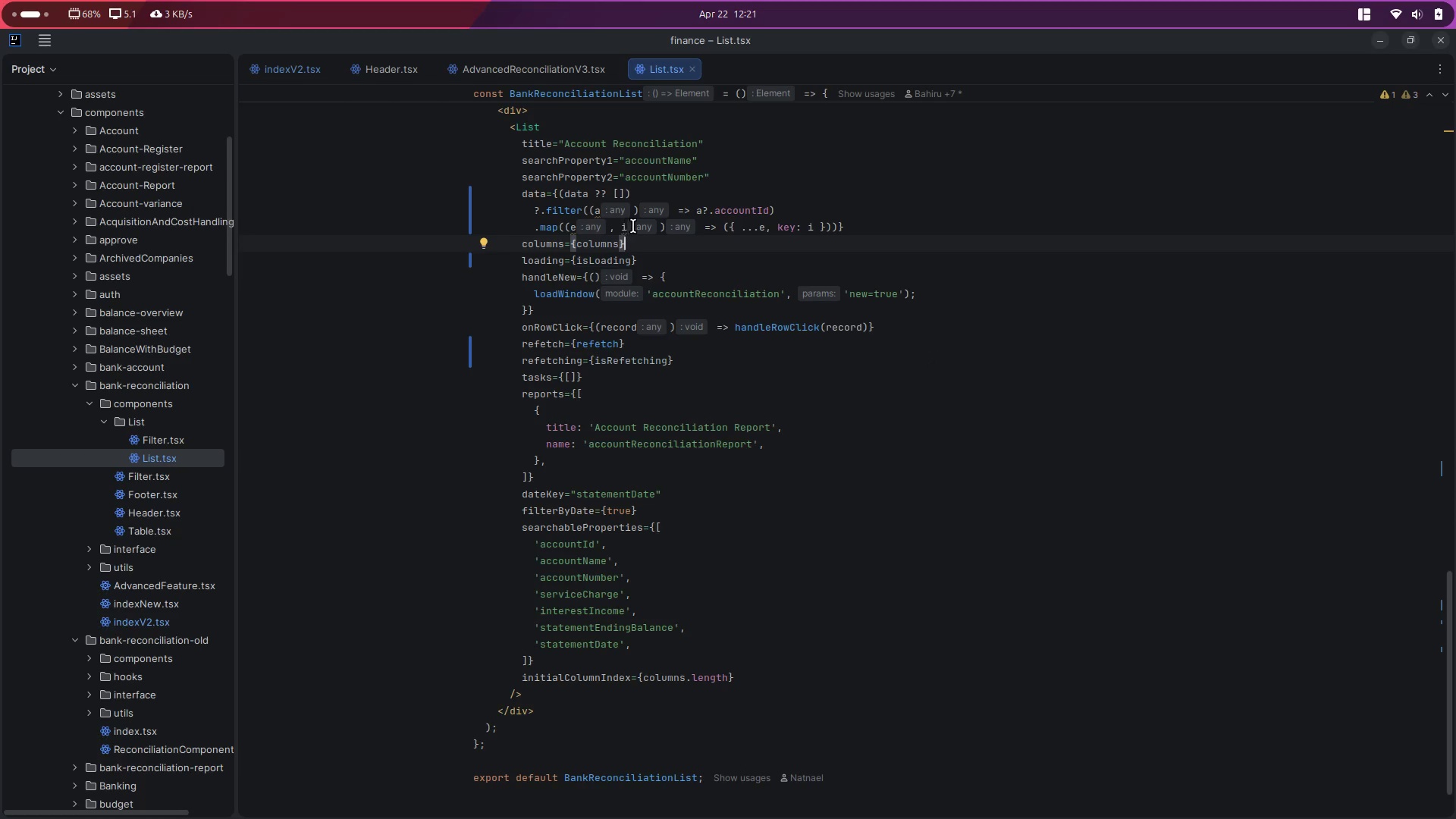 
left_click([629, 228])
 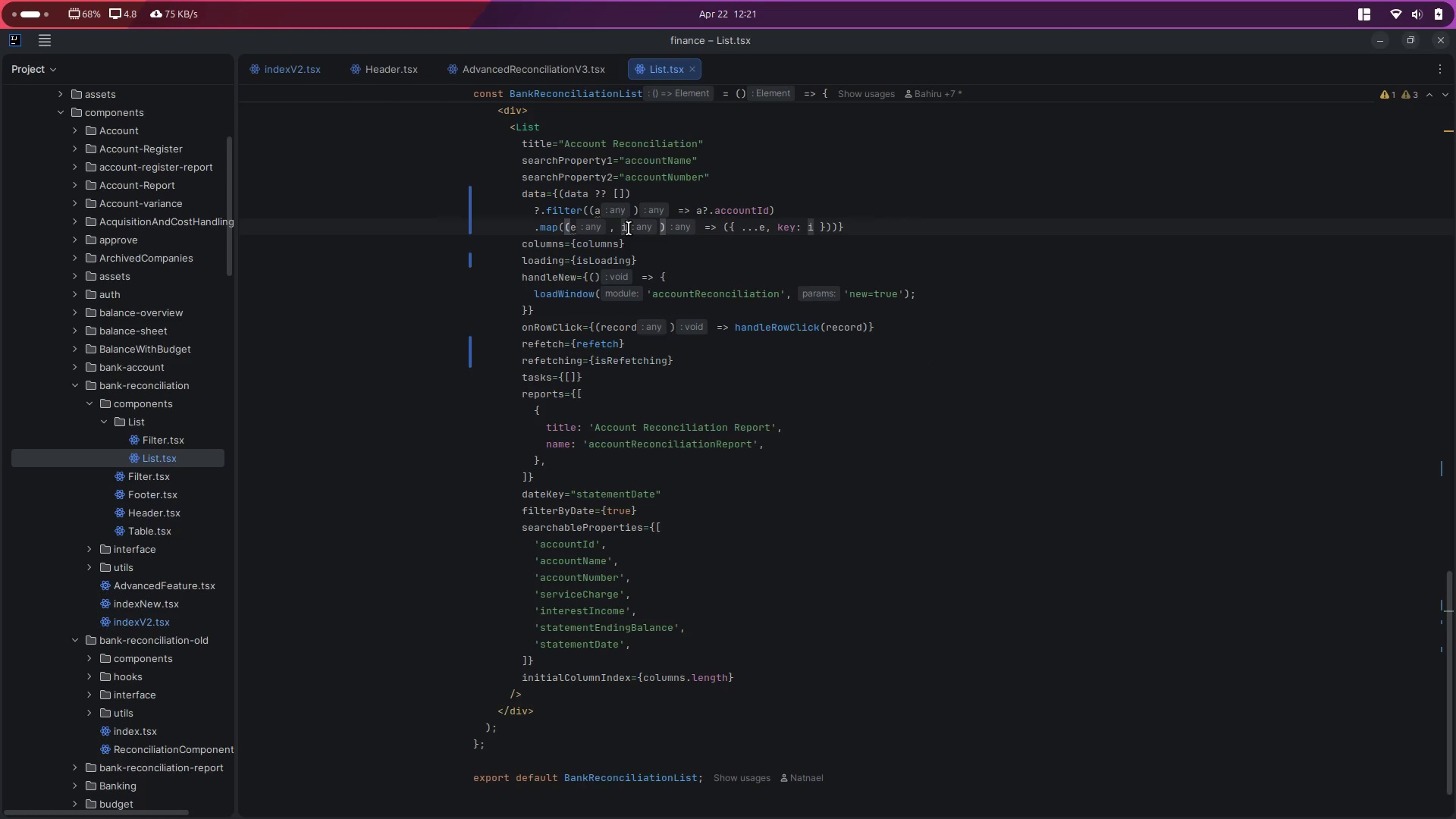 
type(:number)
key(Escape)
 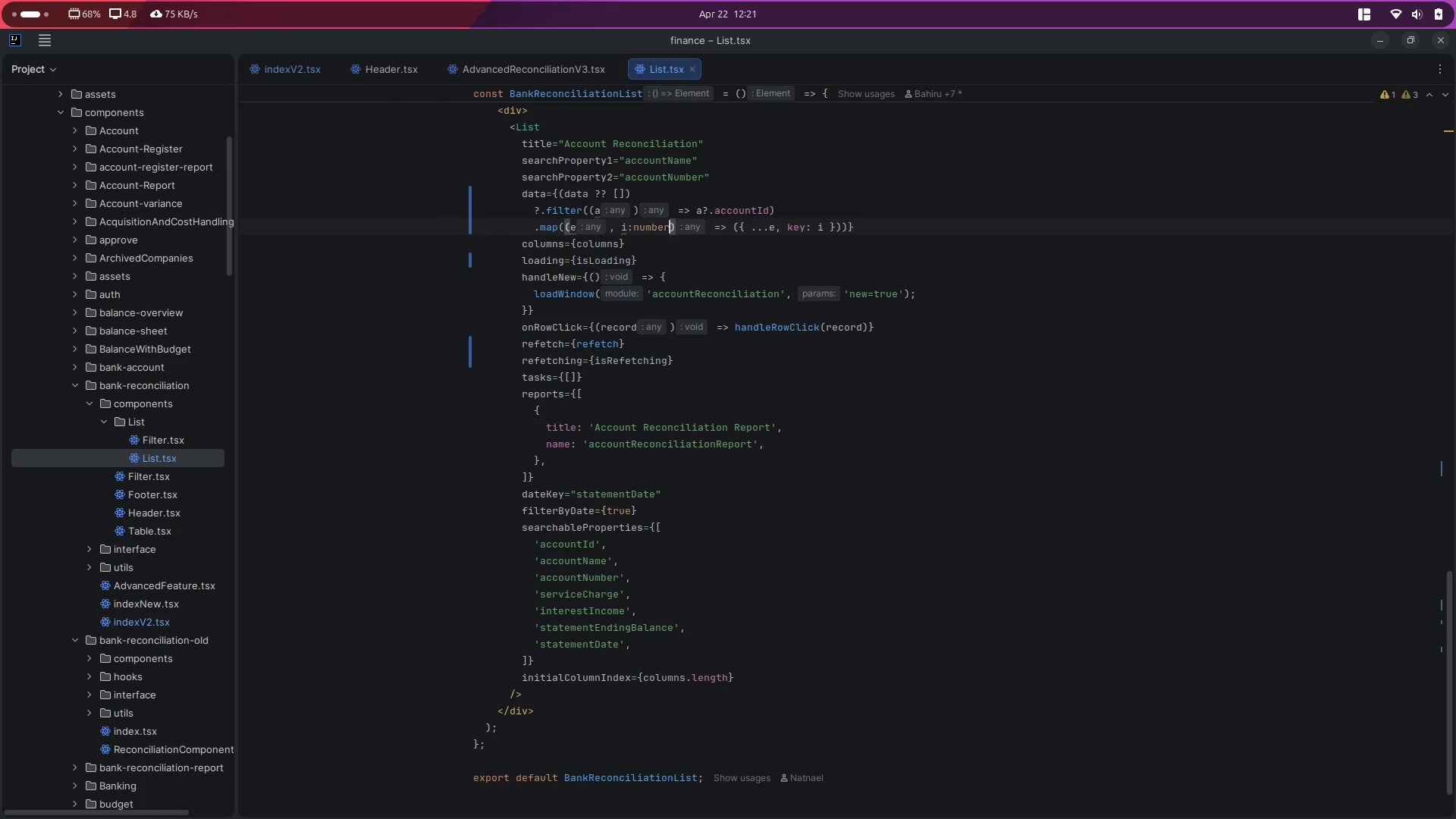 
key(Control+ControlLeft)
 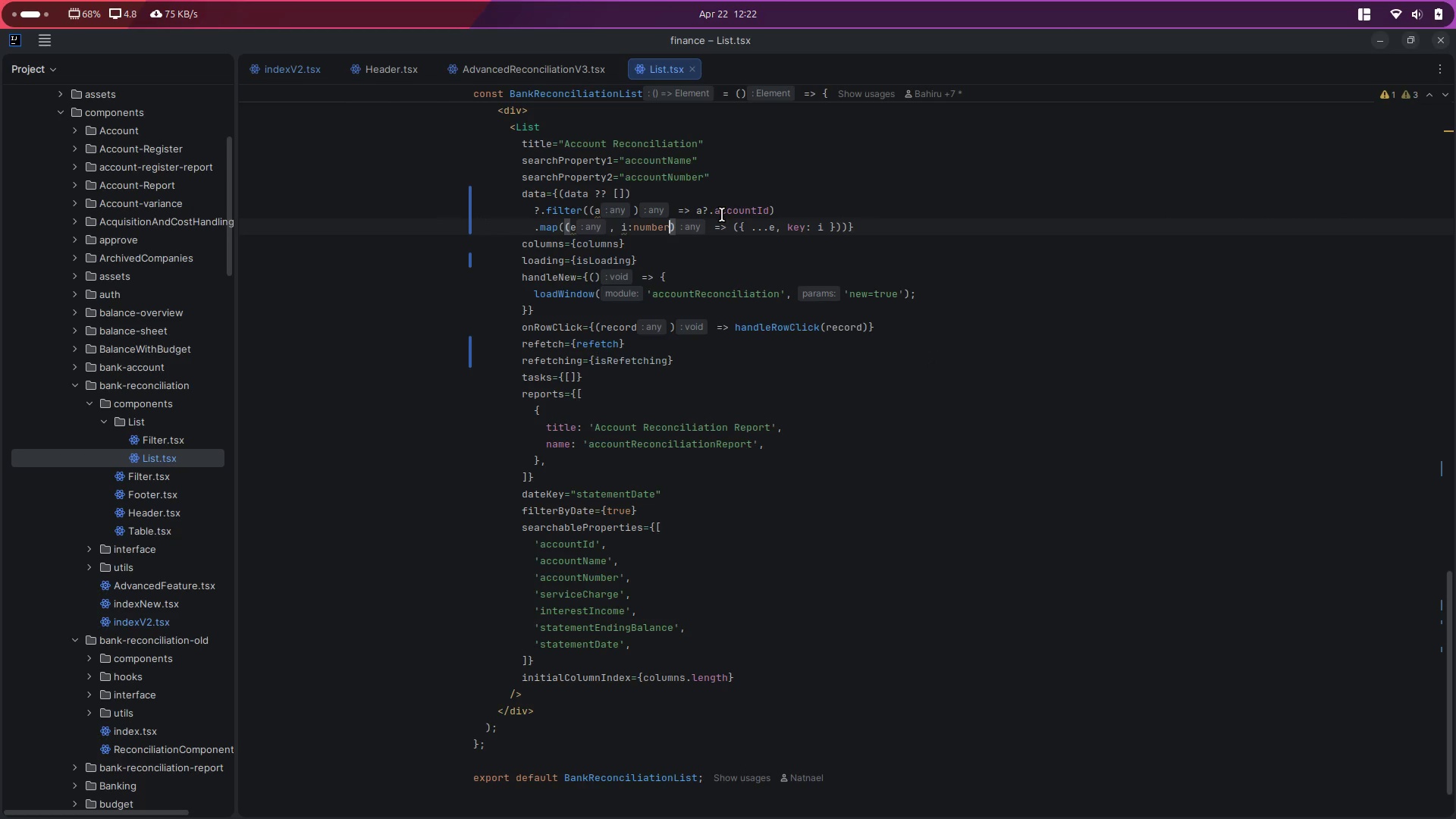 
key(Control+S)
 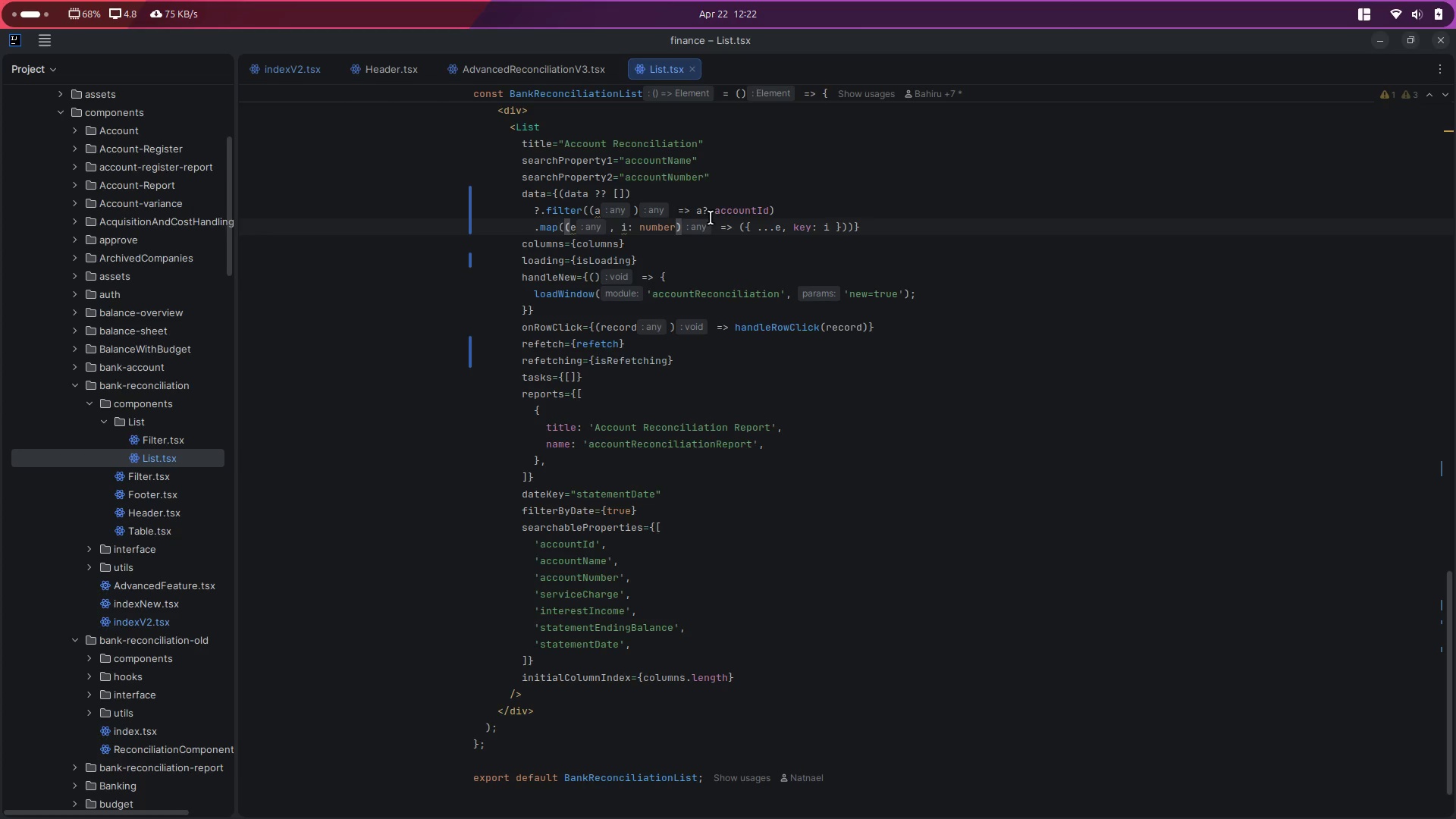 
mouse_move([621, 243])
 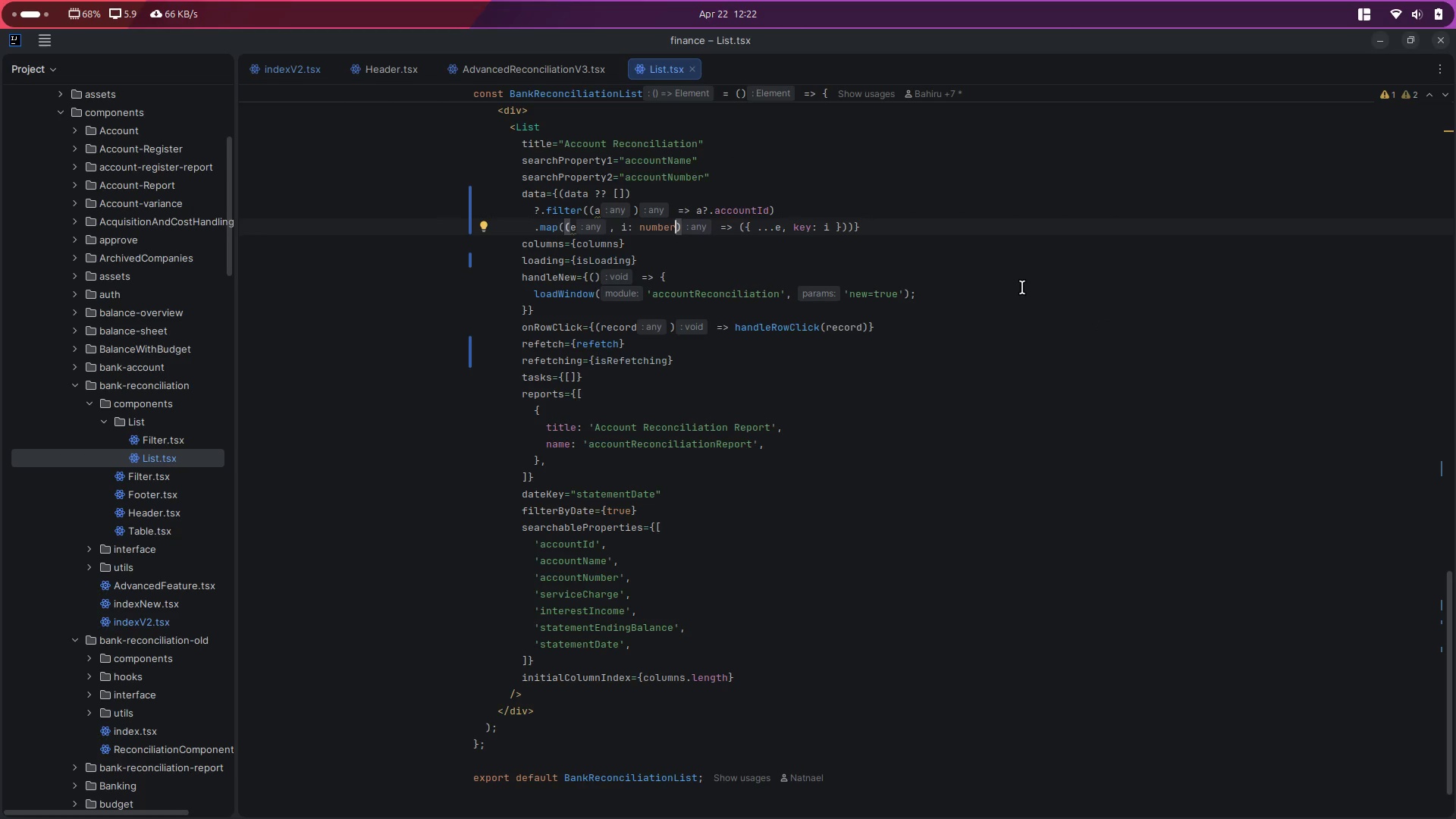 
wait(6.41)
 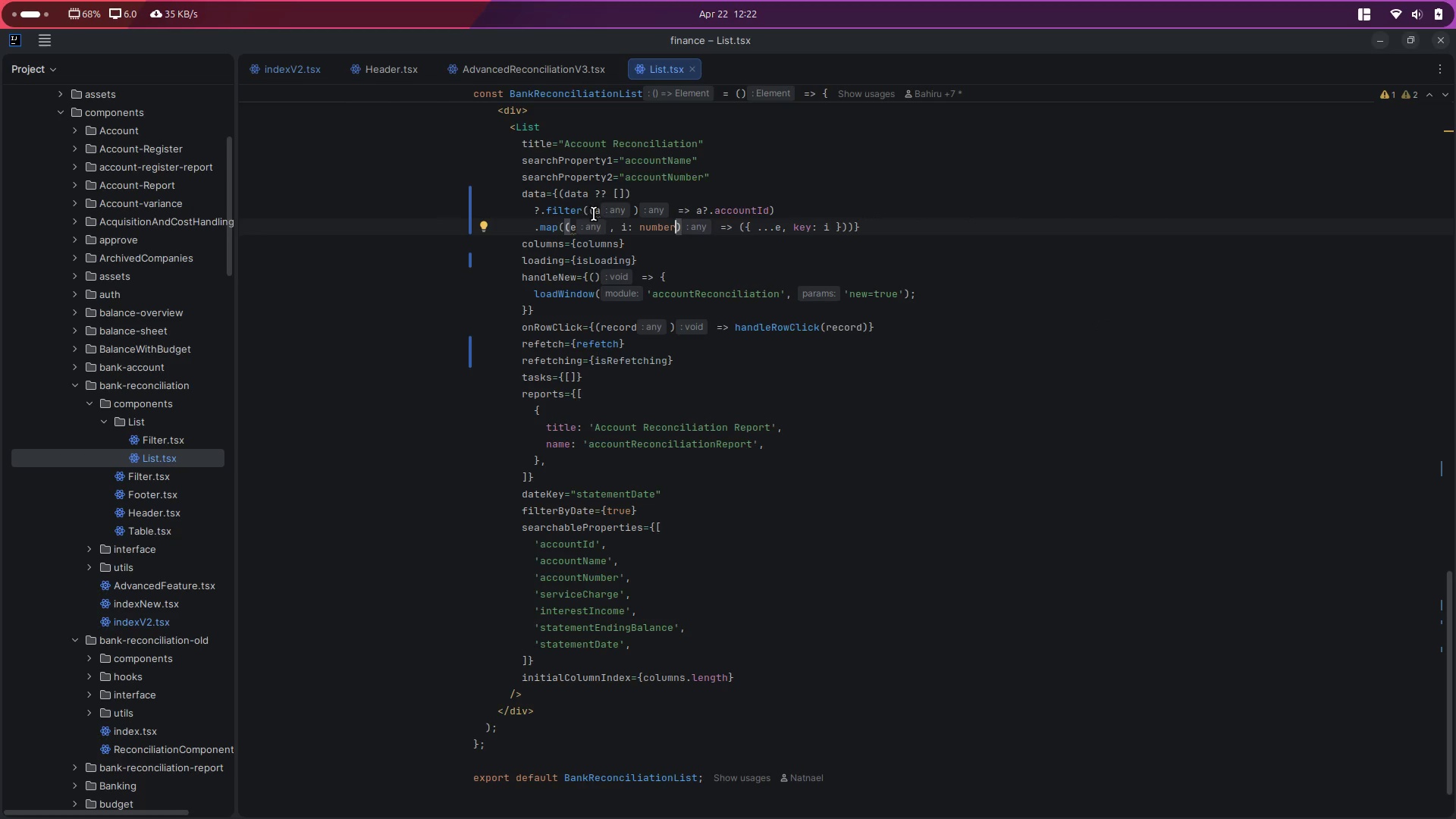 
double_click([749, 209])
 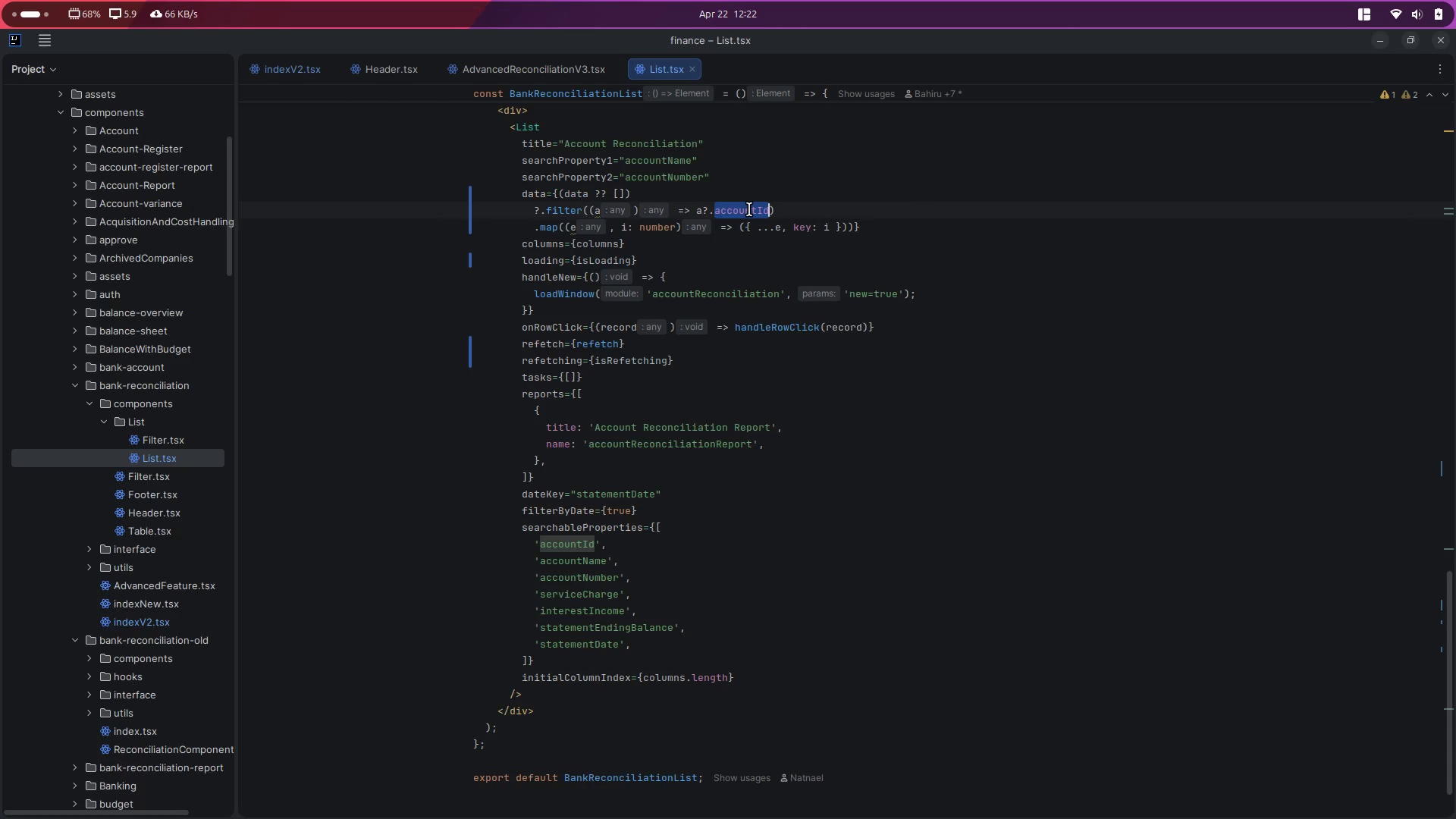 
key(ArrowRight)
 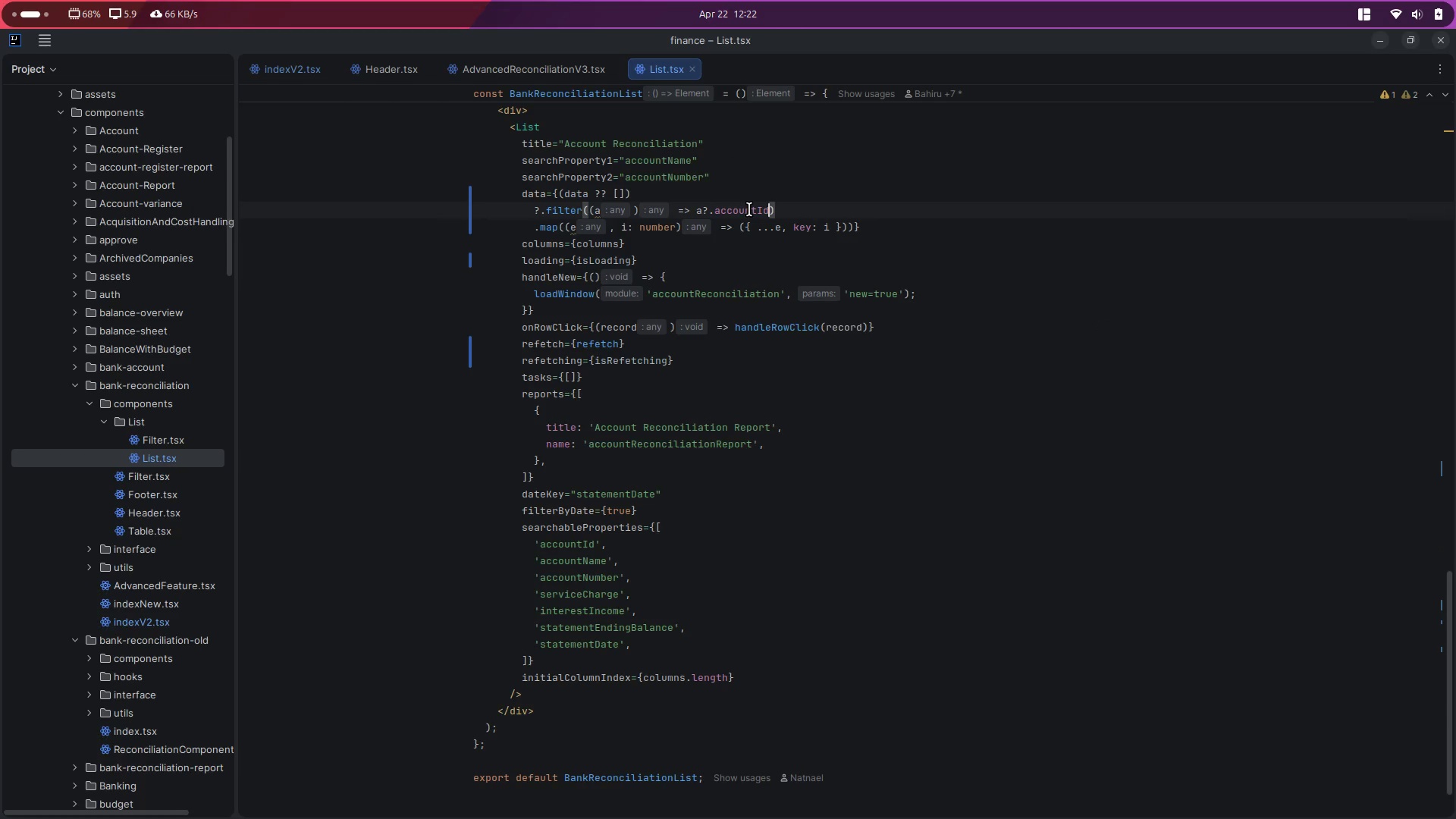 
hold_key(key=ArrowLeft, duration=0.79)
 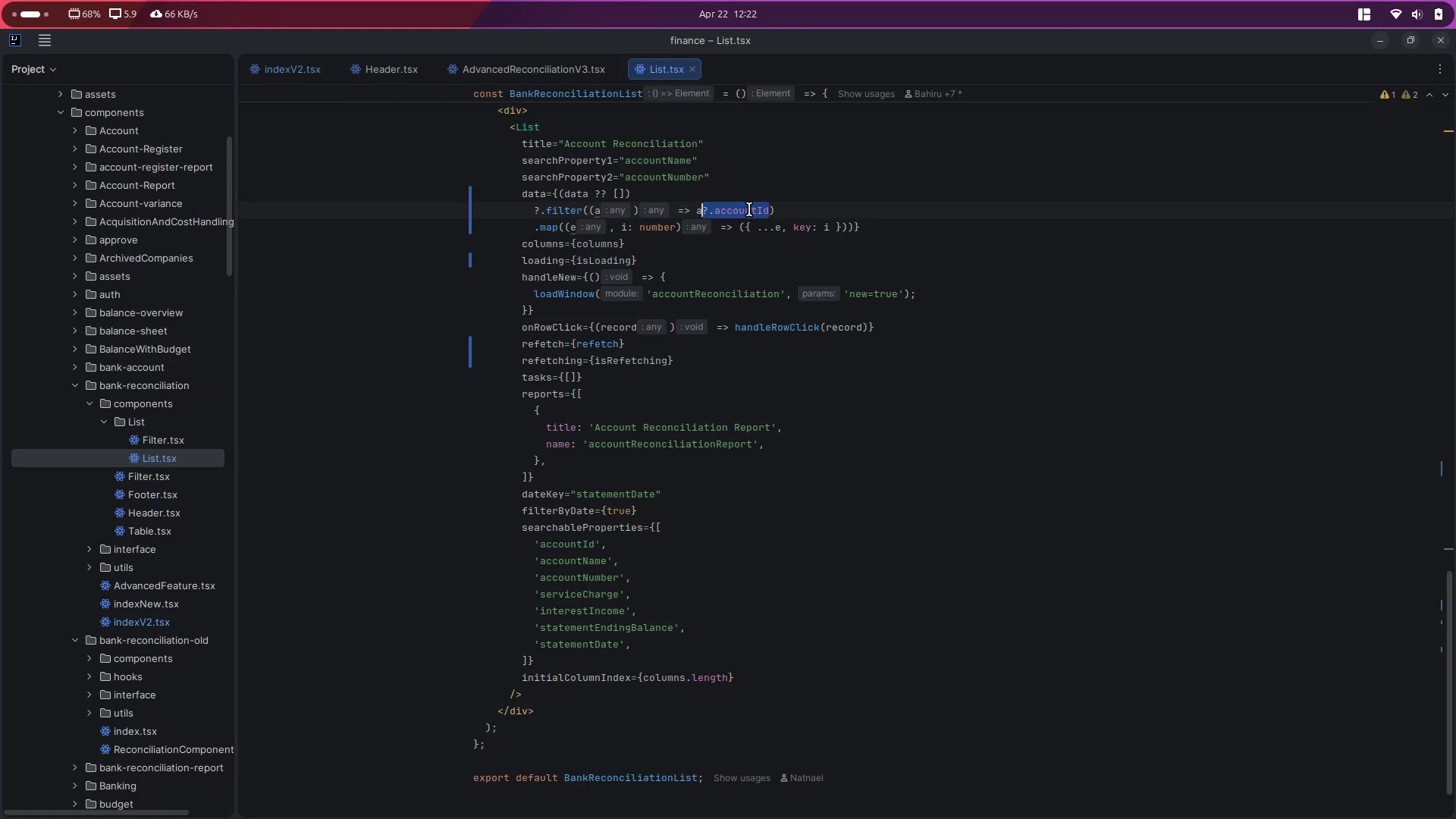 
key(Shift+ArrowLeft)
 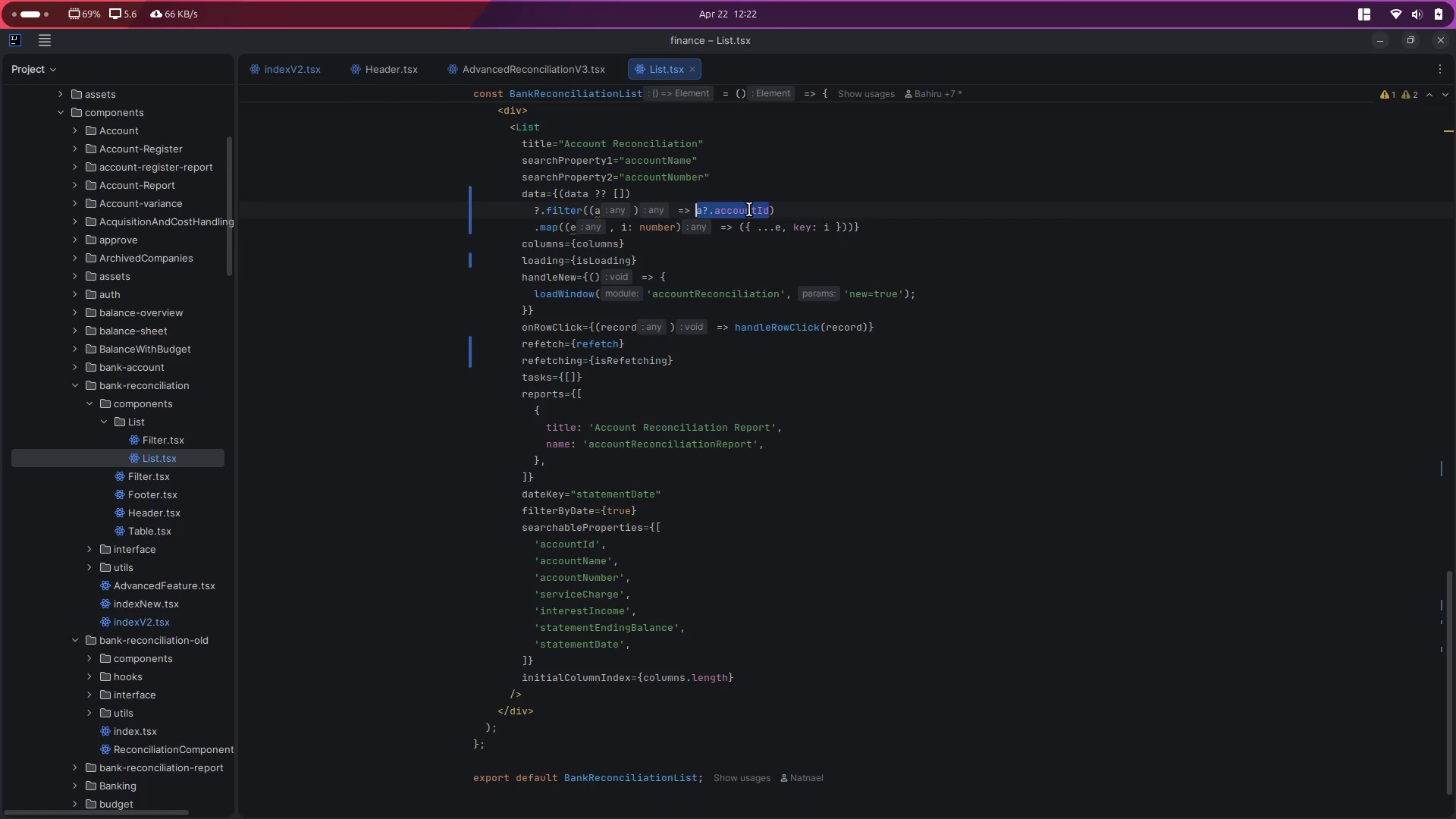 
key(Control+ControlLeft)
 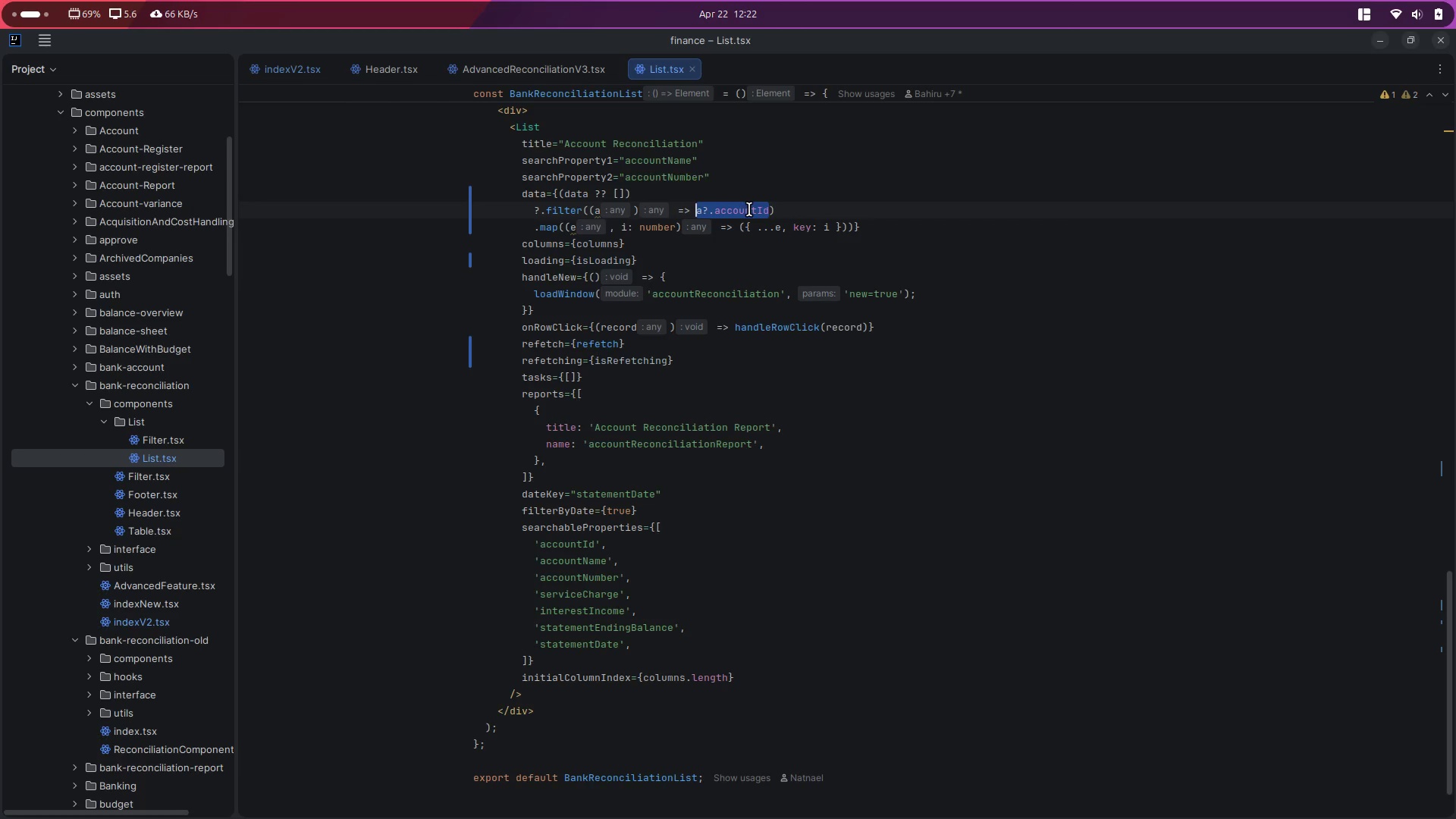 
key(Control+X)
 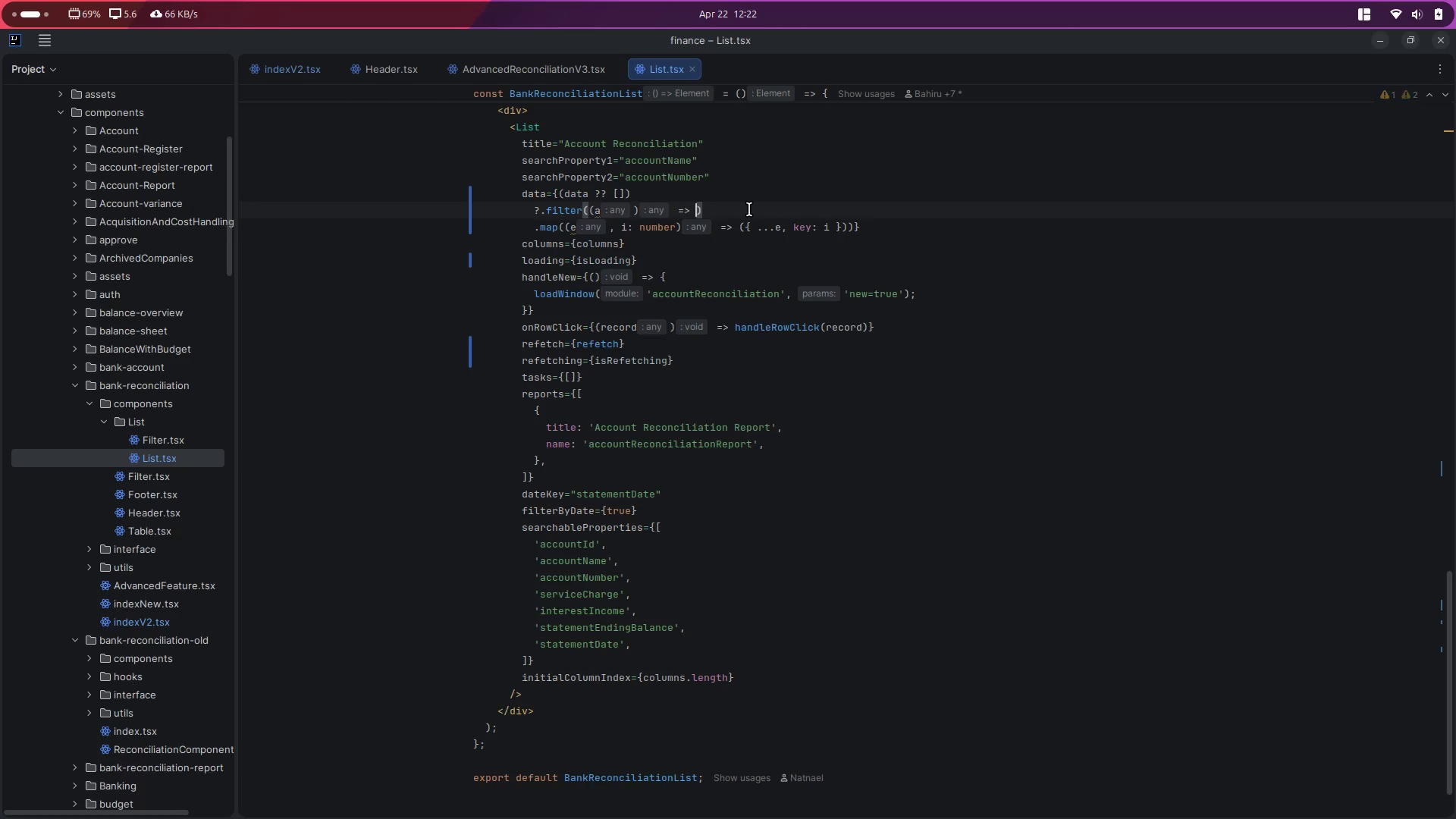 
type(Boolean()
 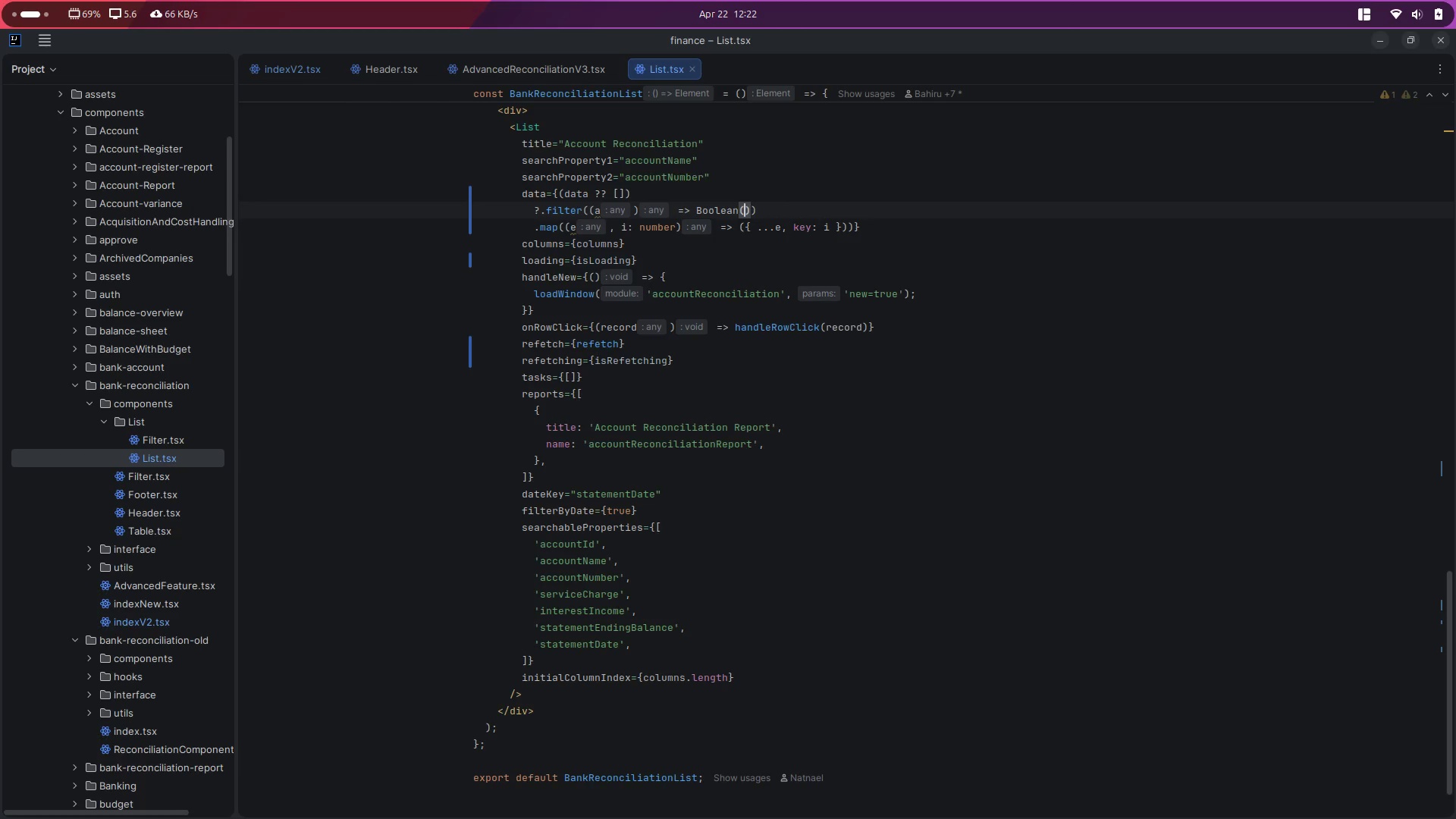 
key(Control+V)
 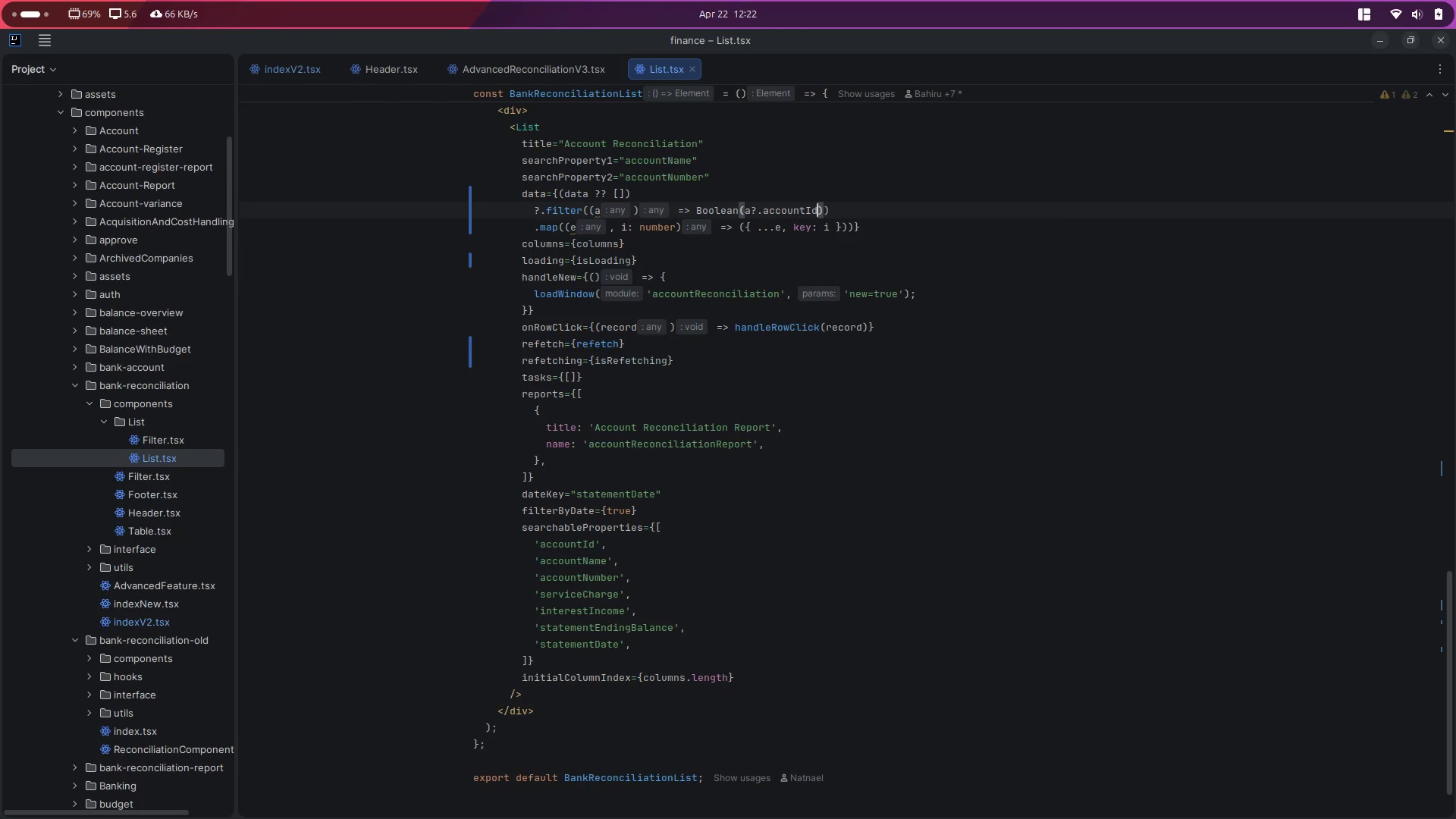 
key(Control+S)
 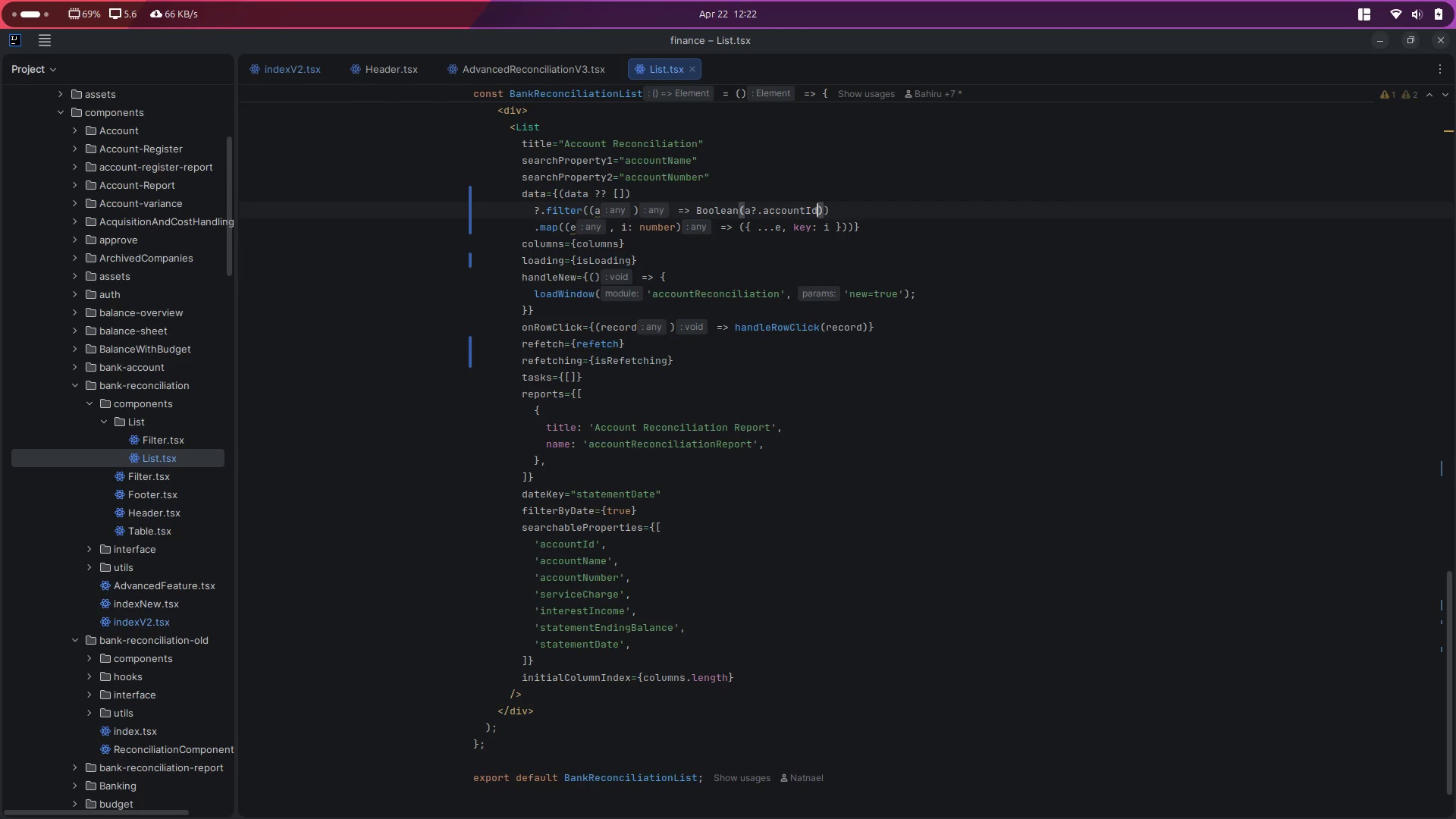 
key(Alt+Control+ArrowLeft)
 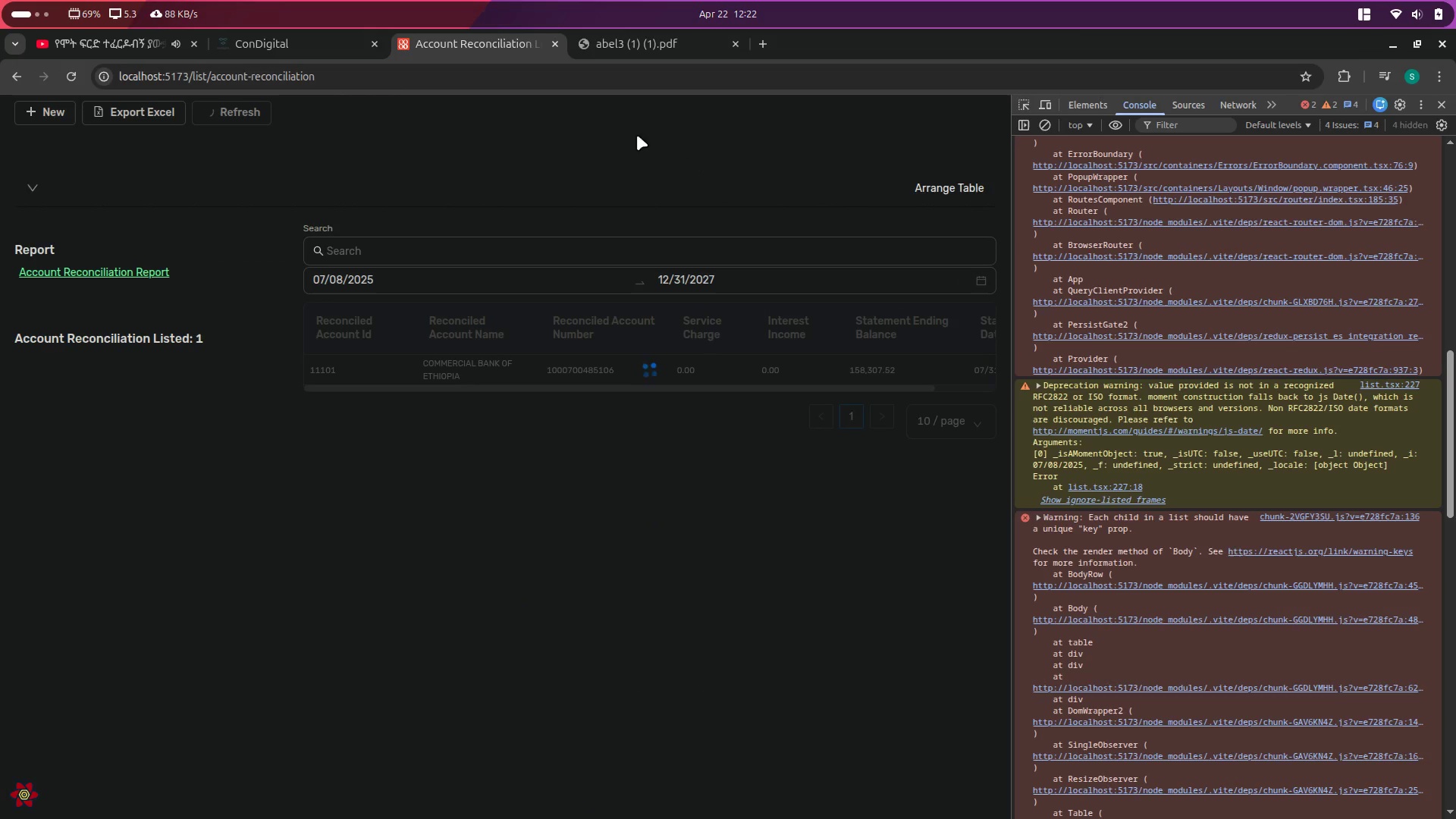 
wait(5.92)
 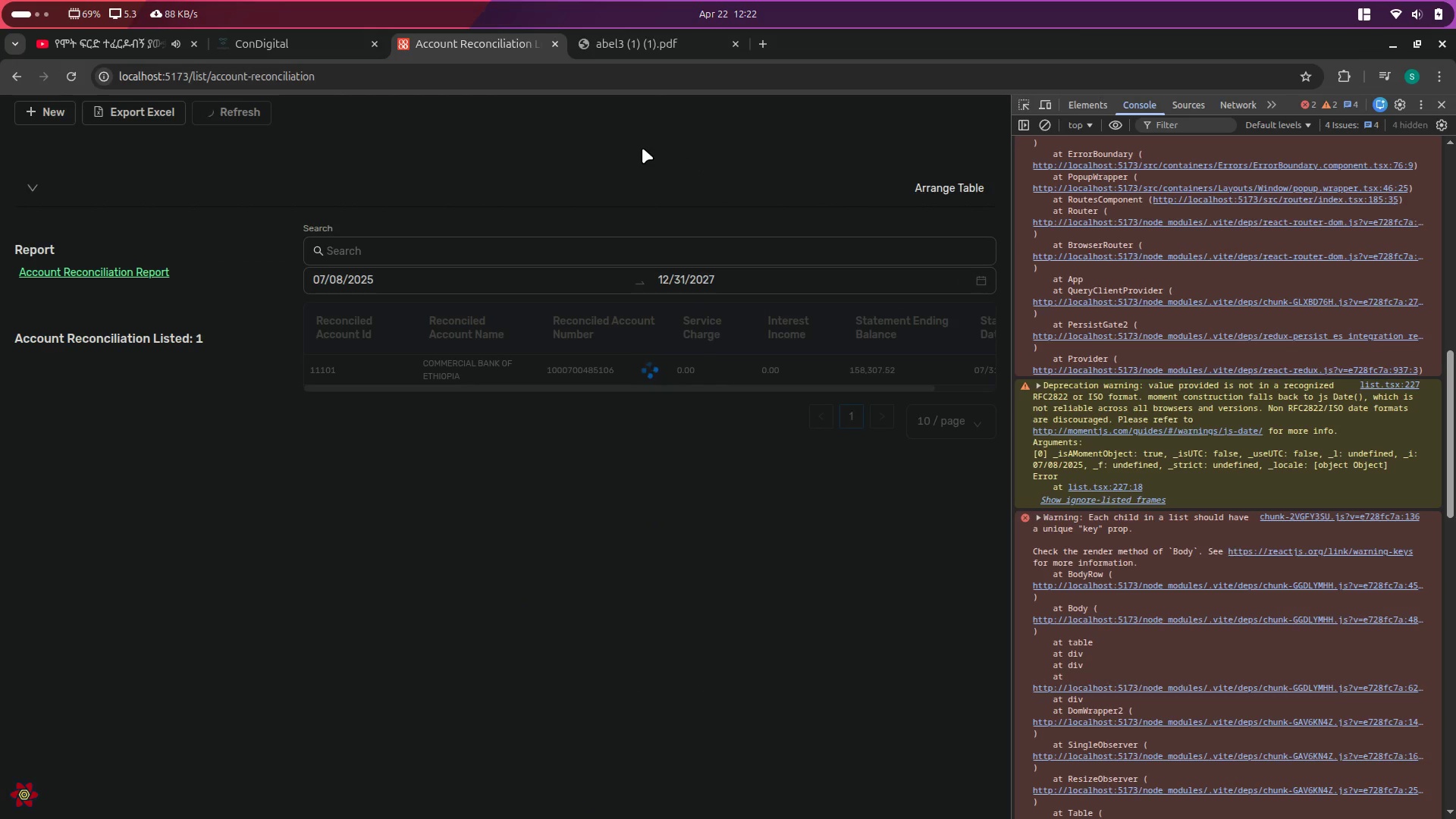 
key(Alt+Control+ArrowRight)
 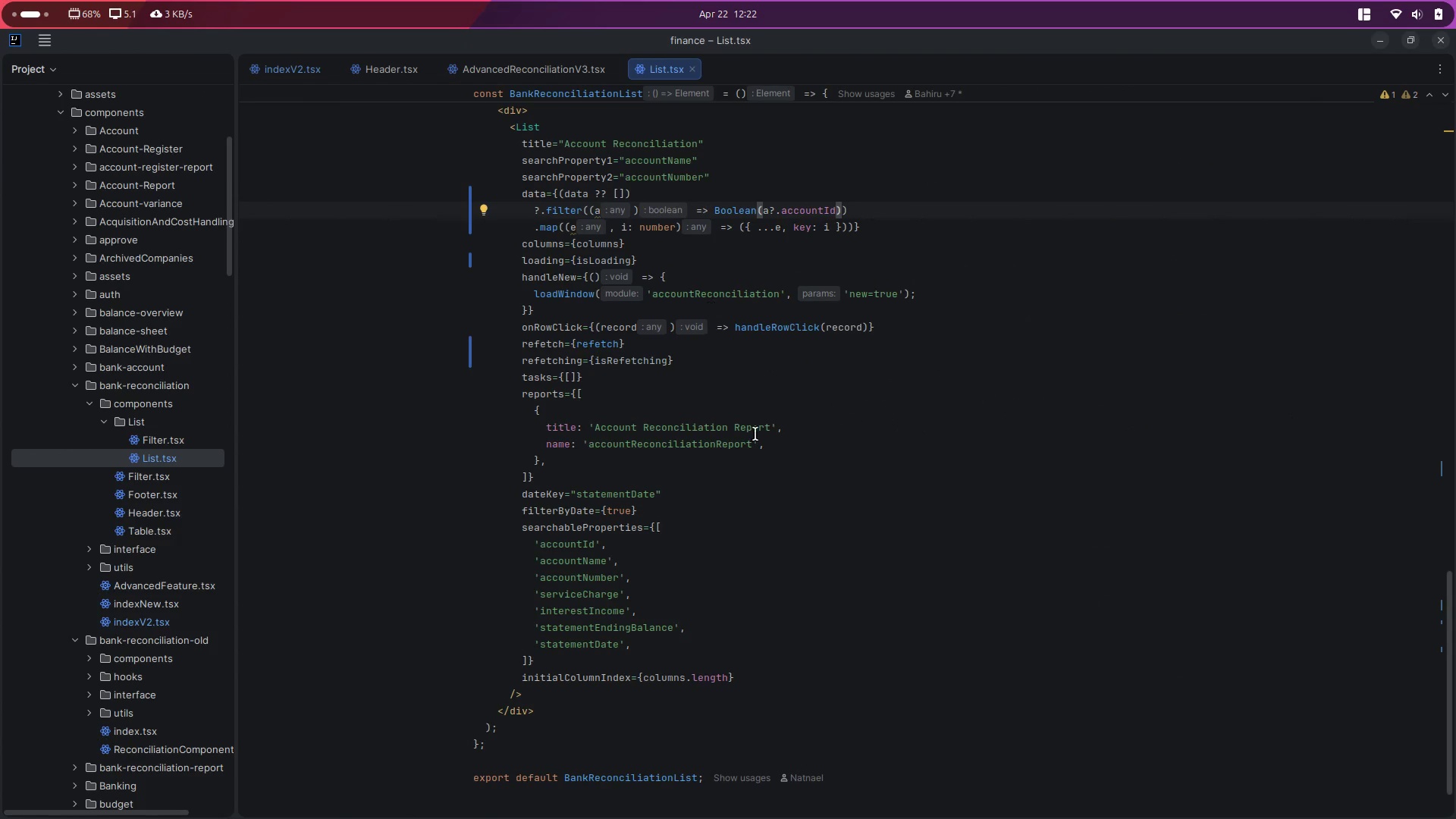 
scroll: coordinate [761, 452], scroll_direction: up, amount: 11.0
 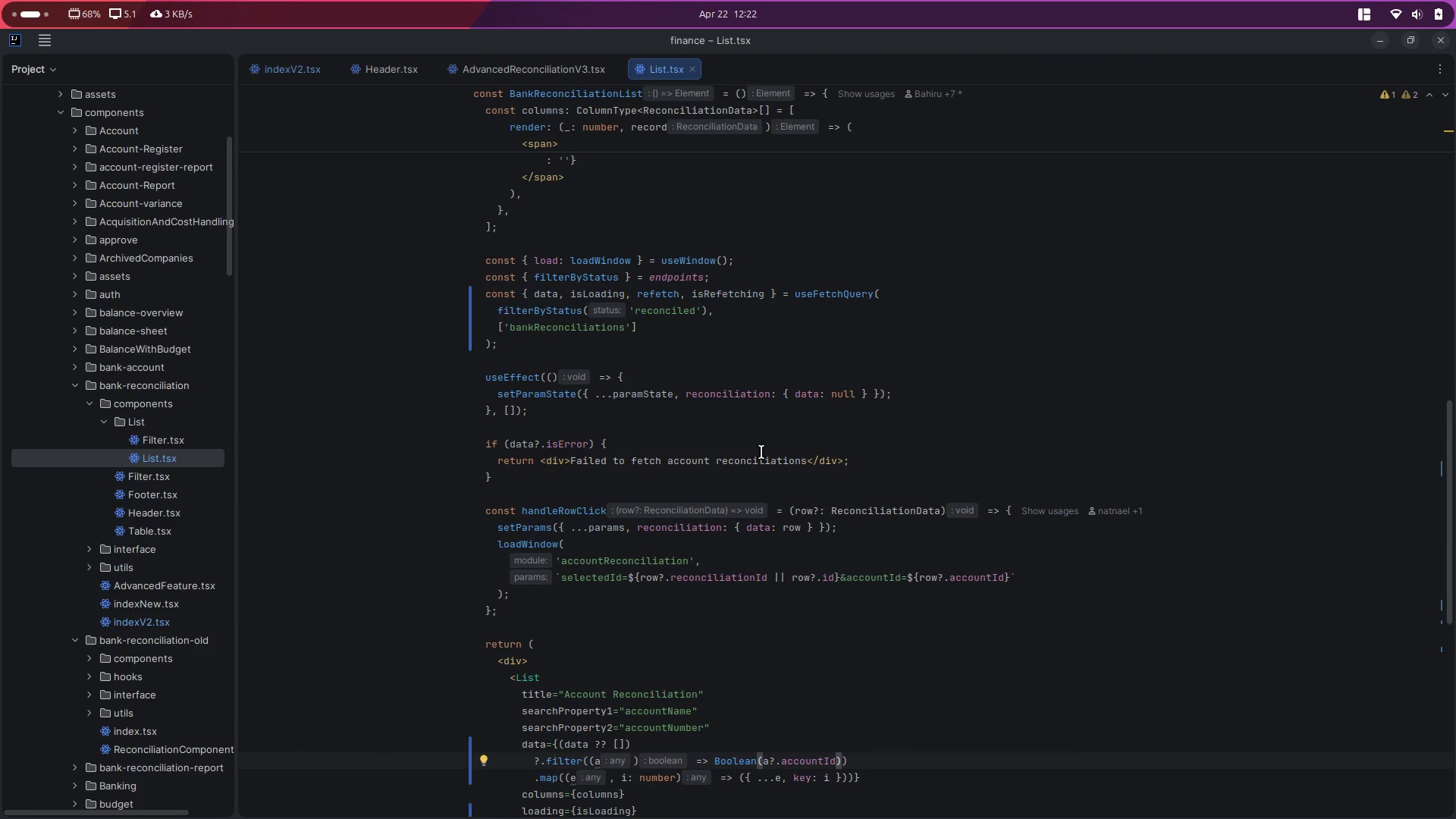 
left_click([761, 452])
 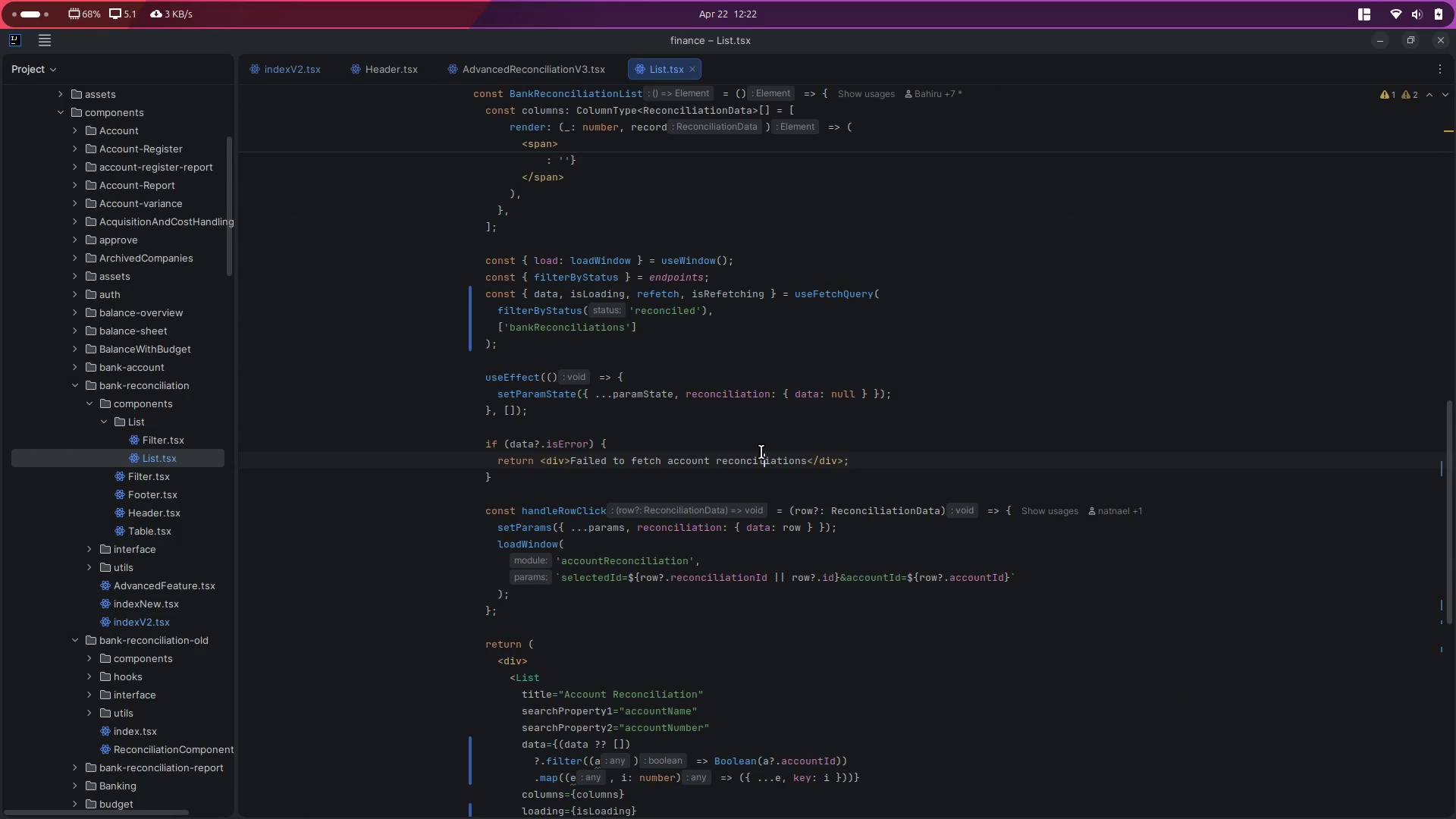 
scroll: coordinate [811, 431], scroll_direction: up, amount: 9.0
 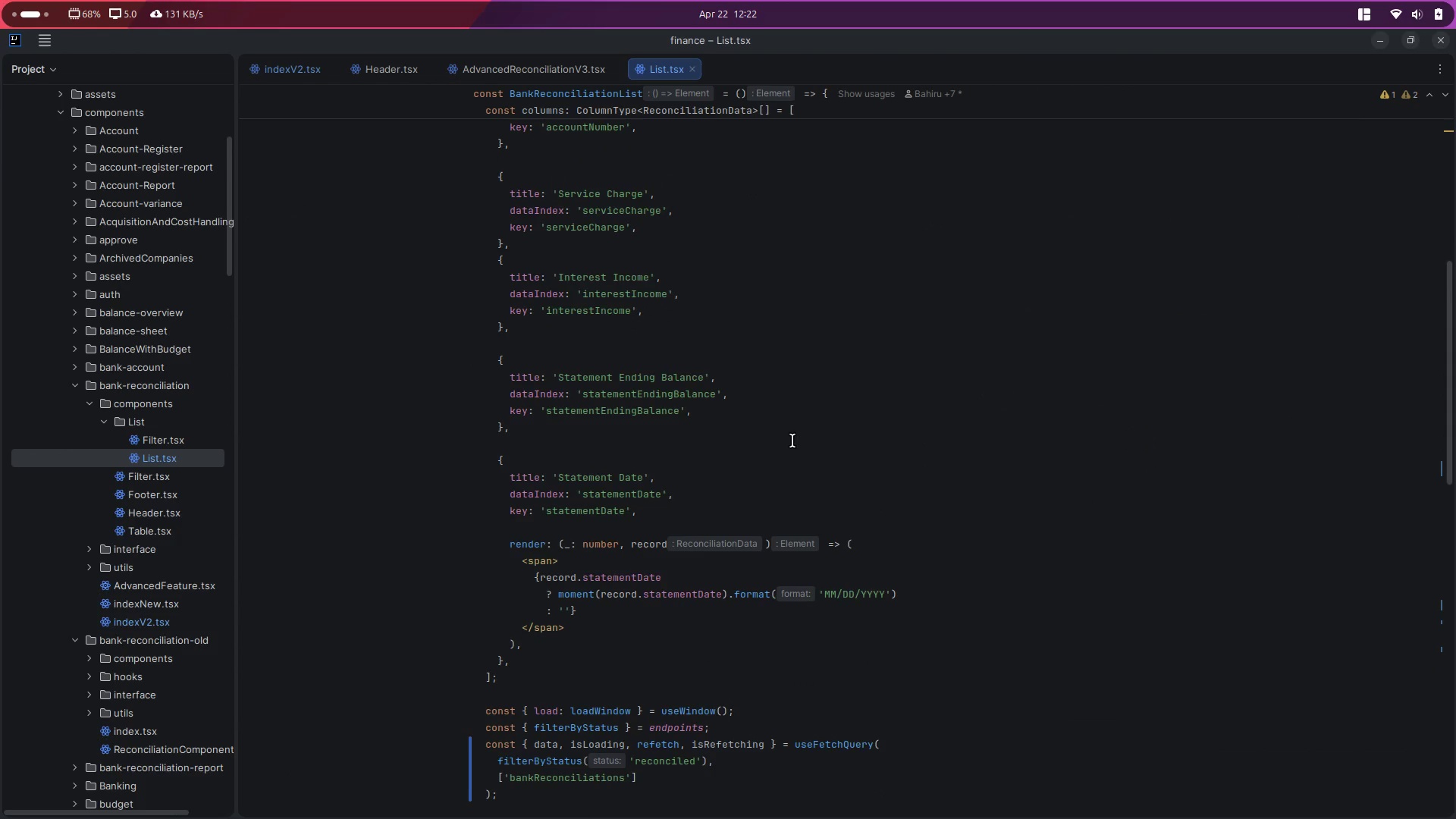 
scroll: coordinate [792, 441], scroll_direction: down, amount: 3.0
 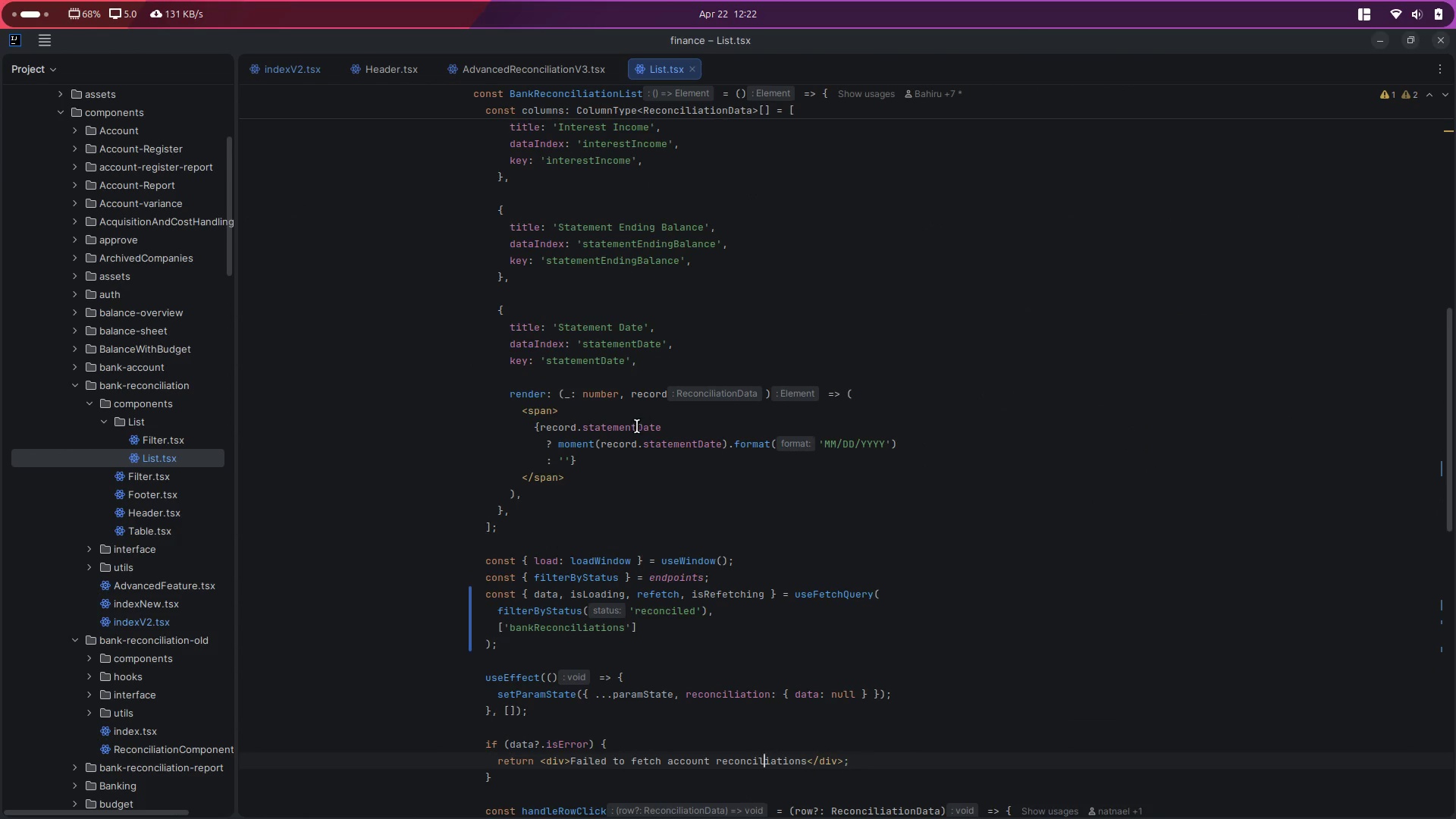 
double_click([637, 426])
 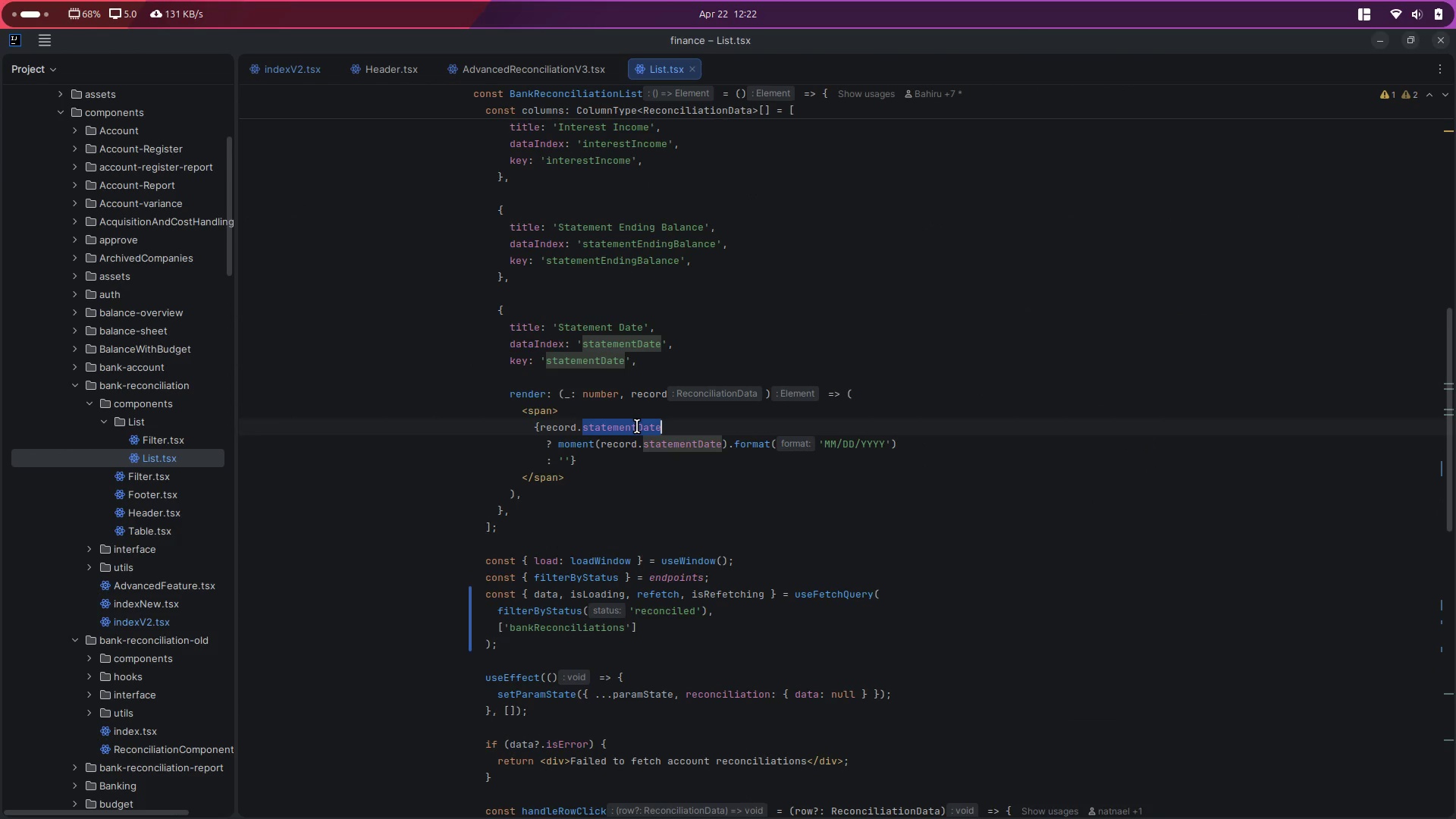 
key(ArrowLeft)
 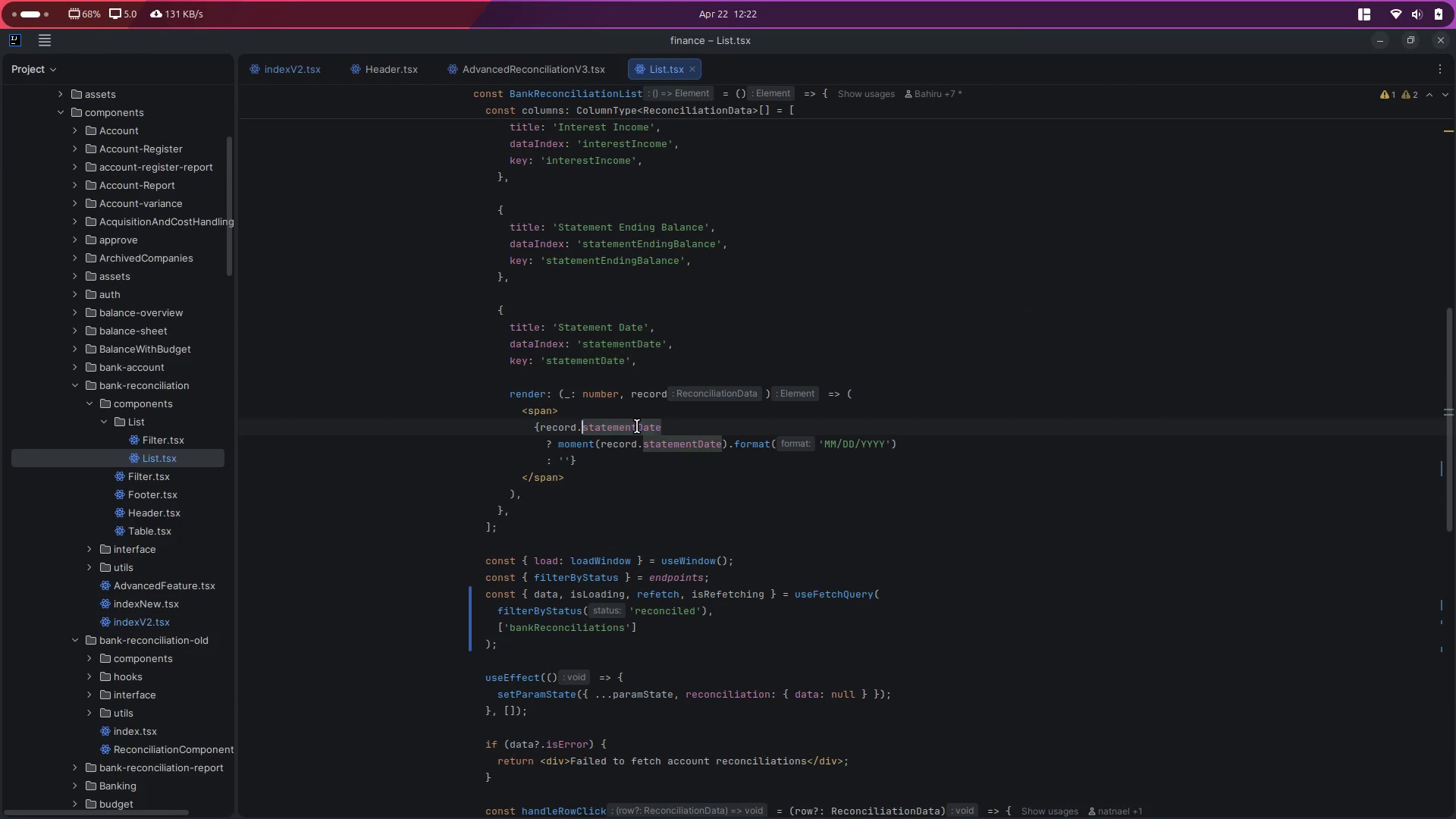 
key(ArrowLeft)
 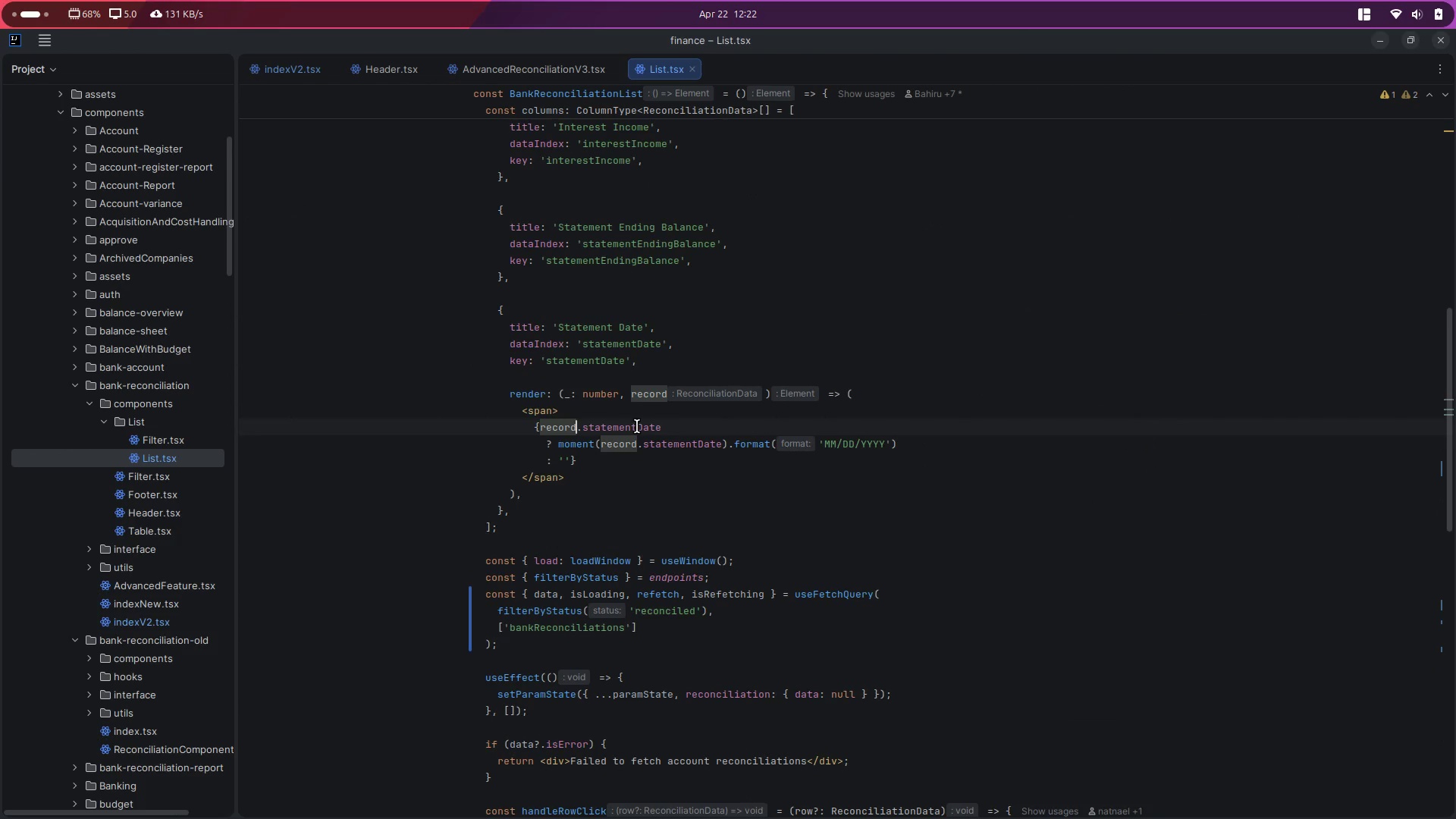 
key(Shift+Slash)
 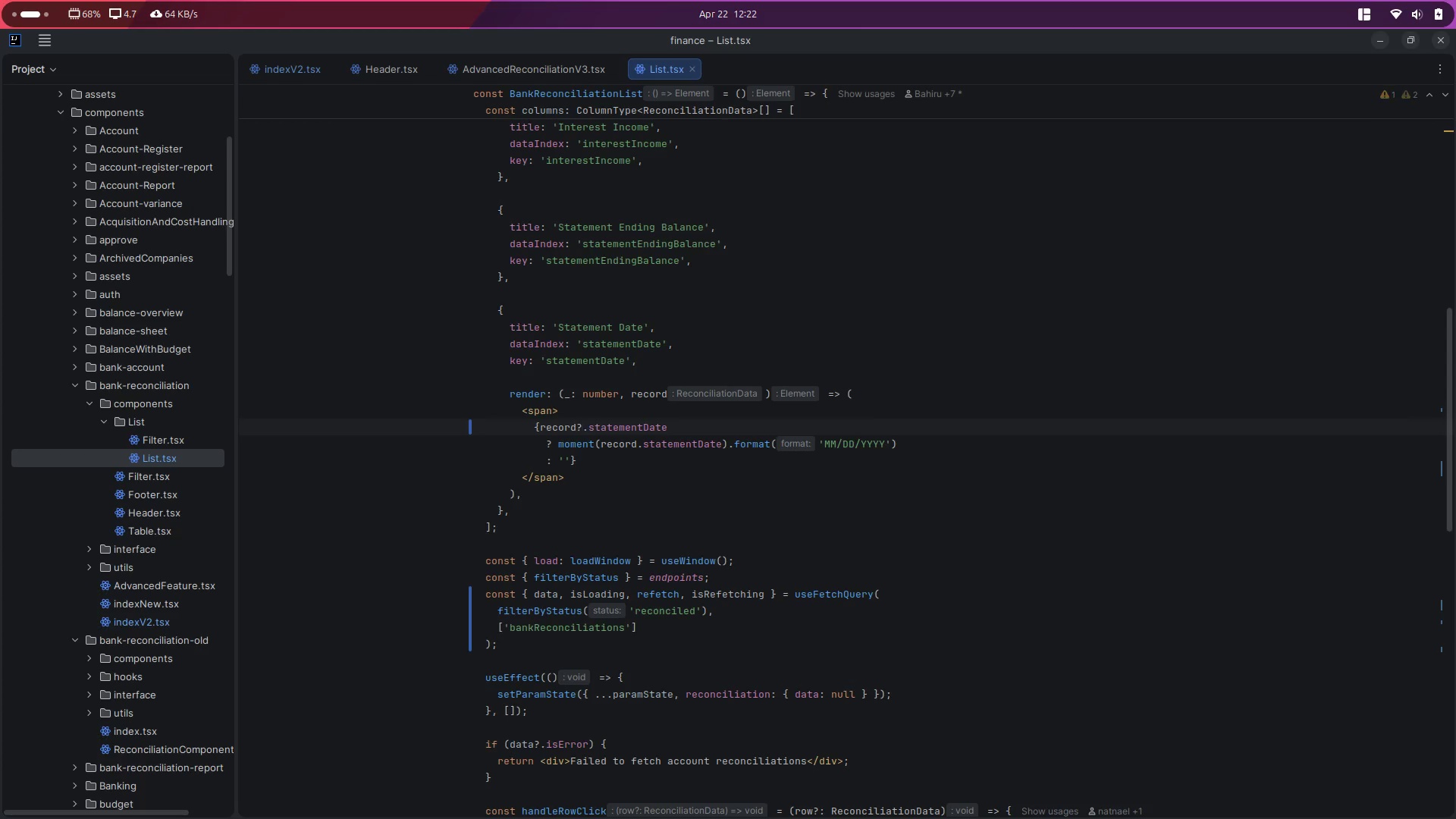 
key(Control+S)
 